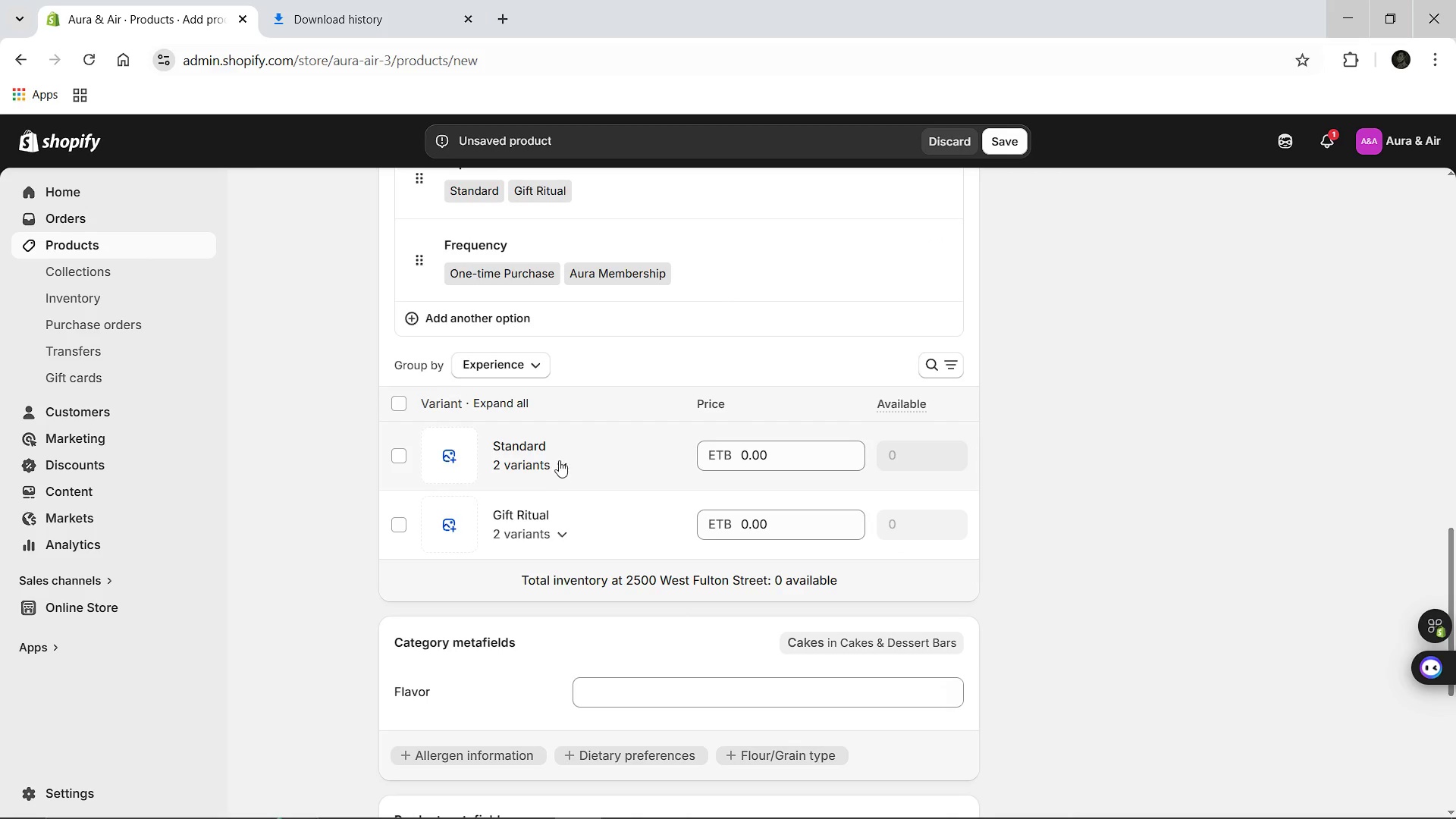 
left_click([559, 460])
 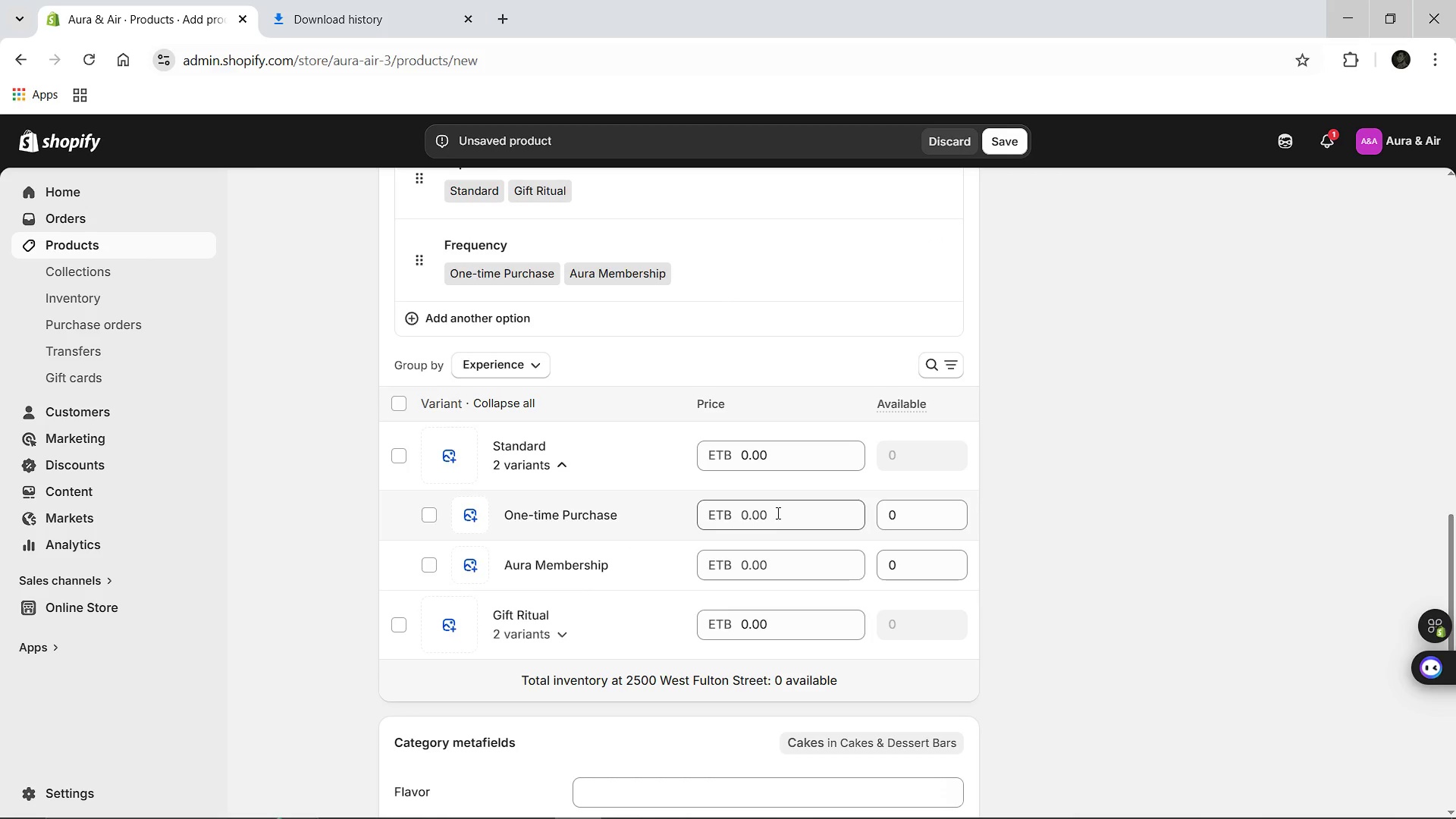 
left_click([775, 517])
 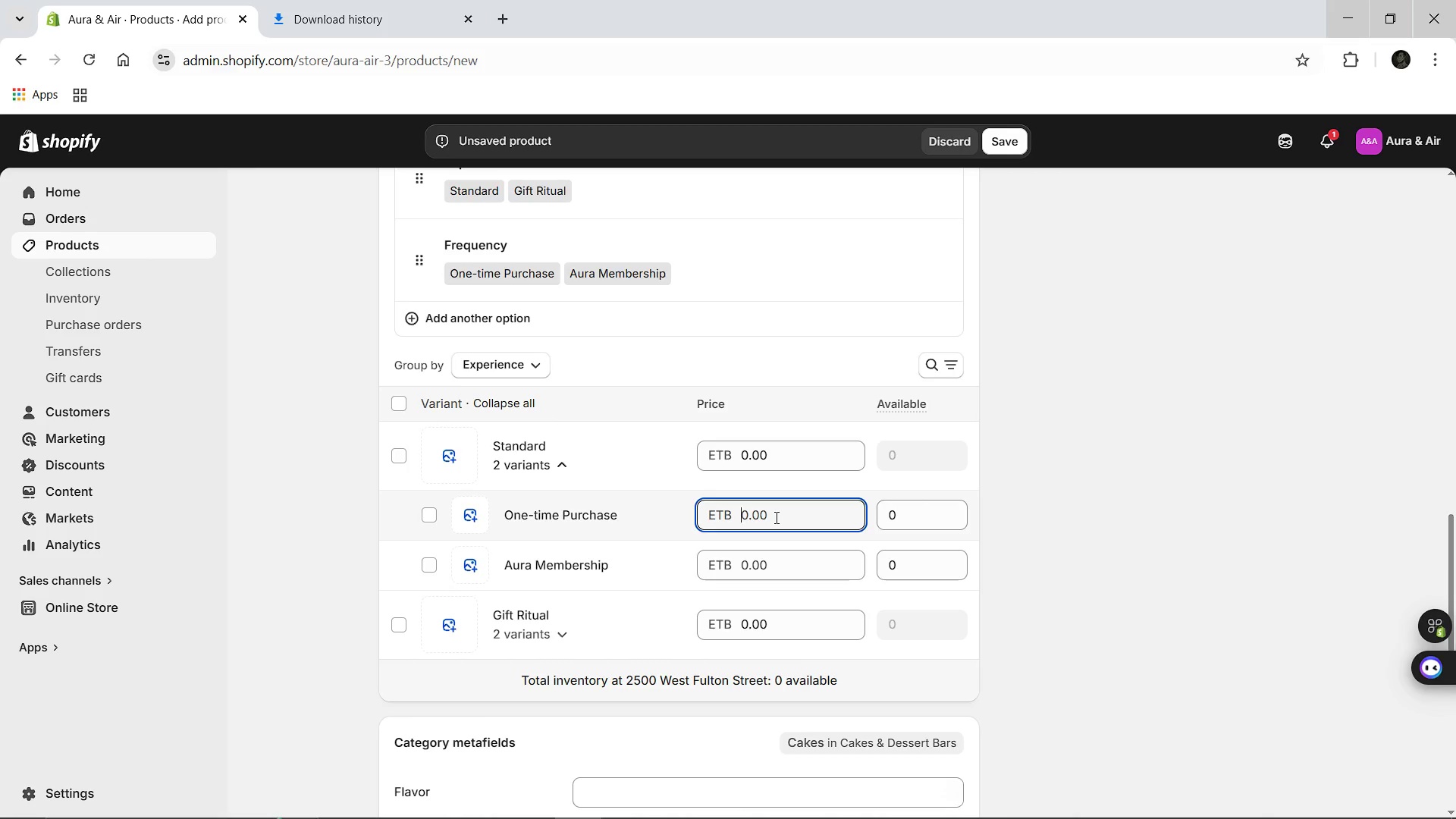 
wait(6.23)
 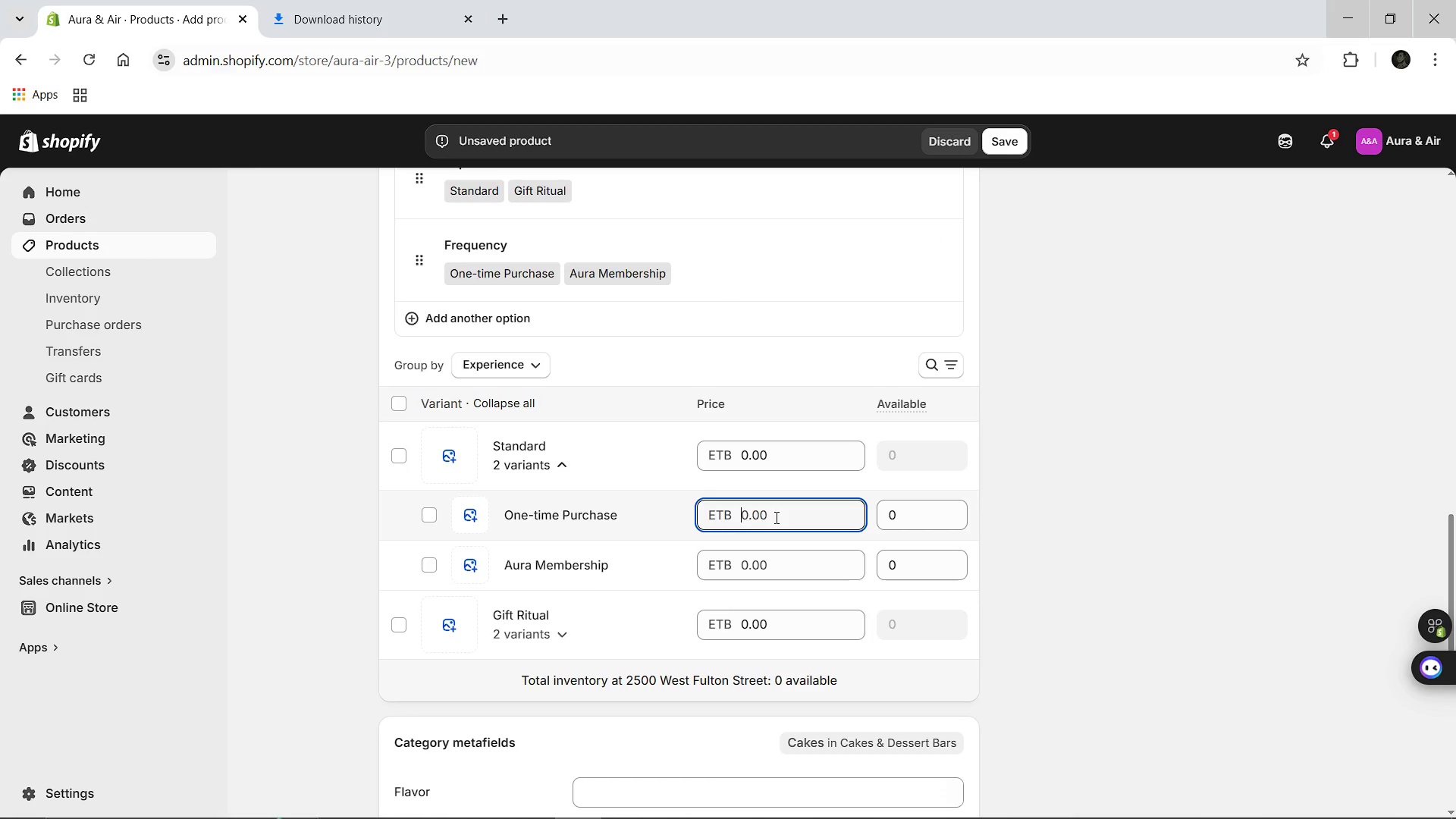 
type(47)
key(Backspace)
type(8.00)
 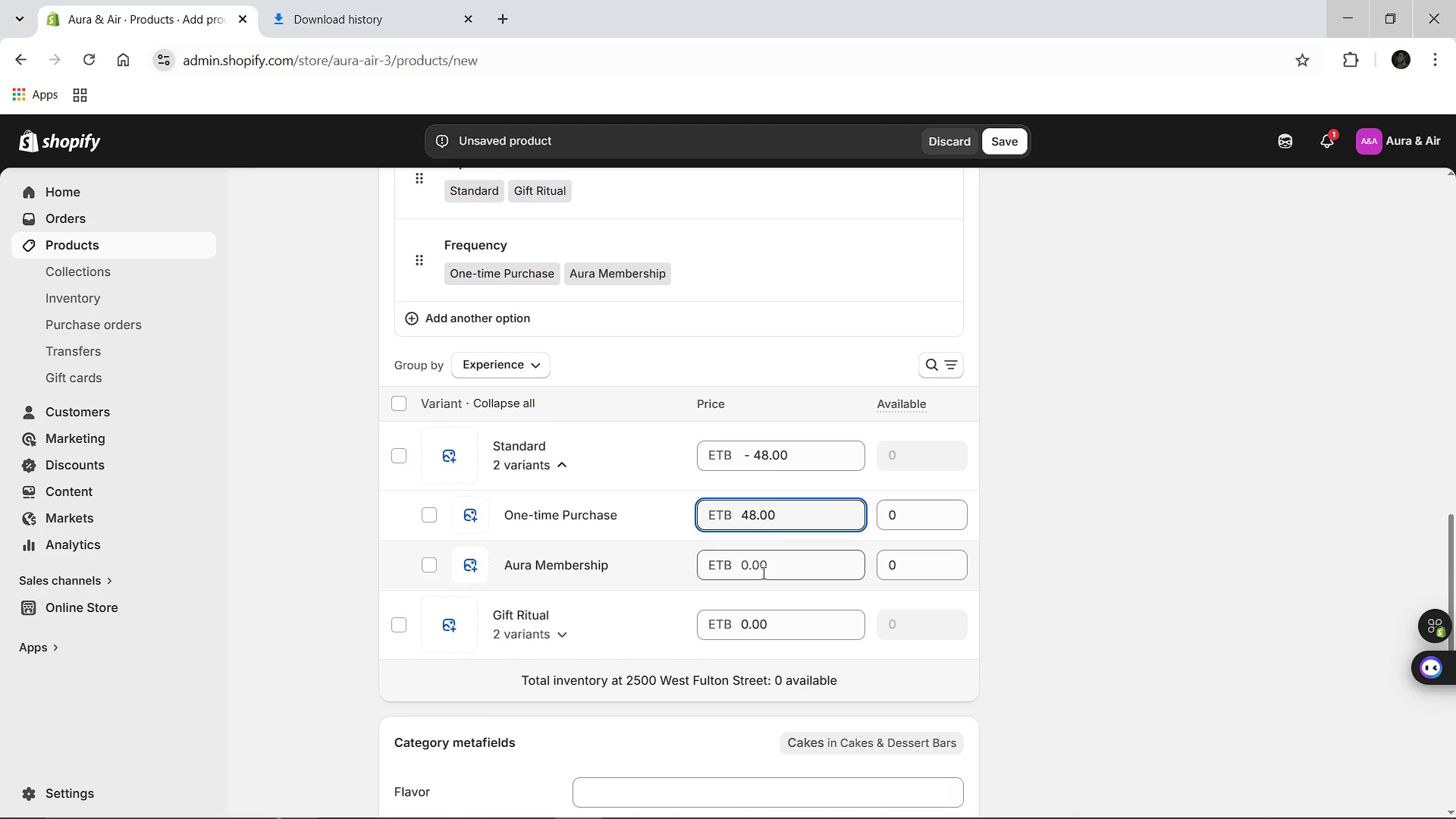 
left_click([762, 573])
 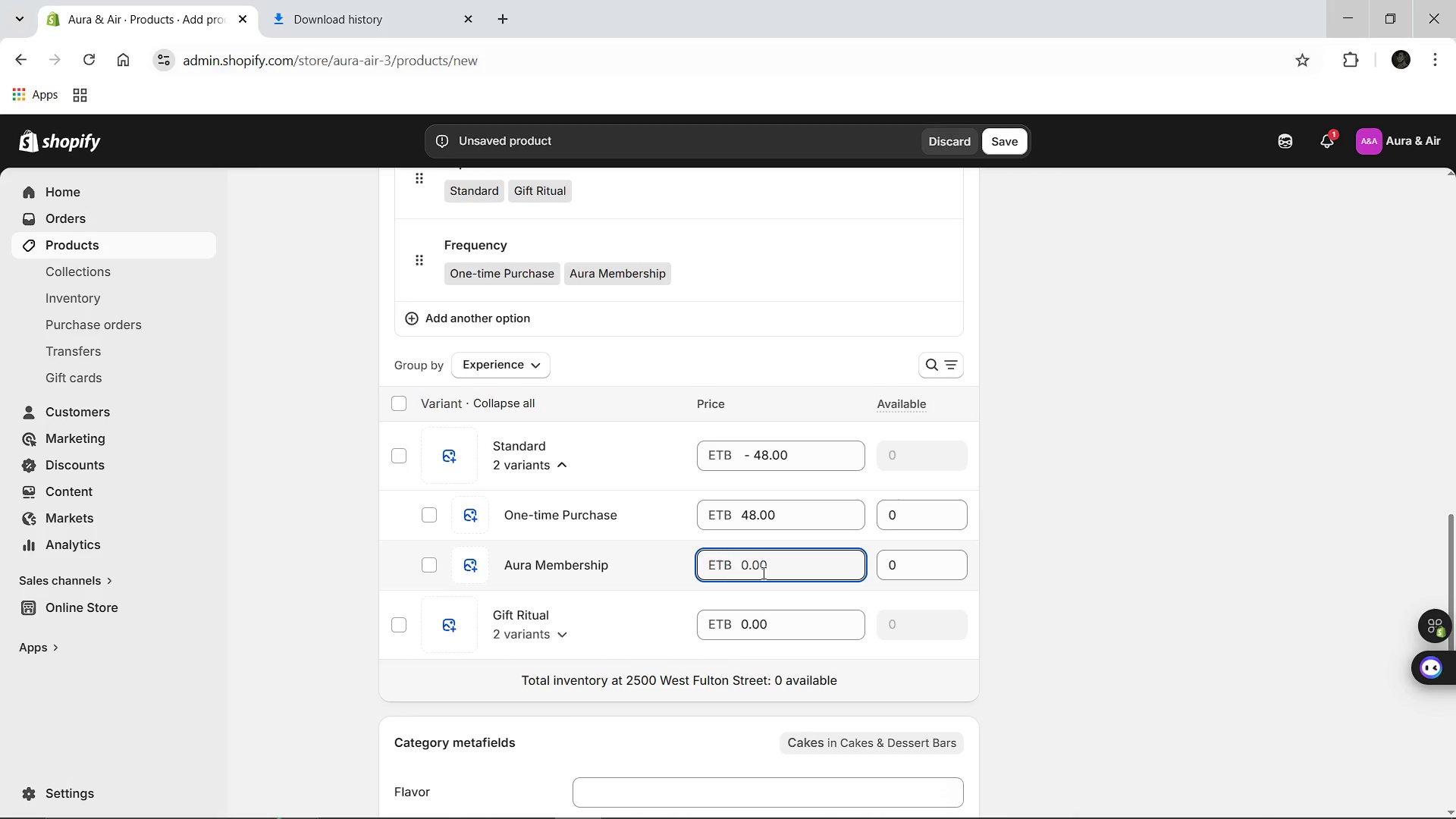 
type(40.80)
 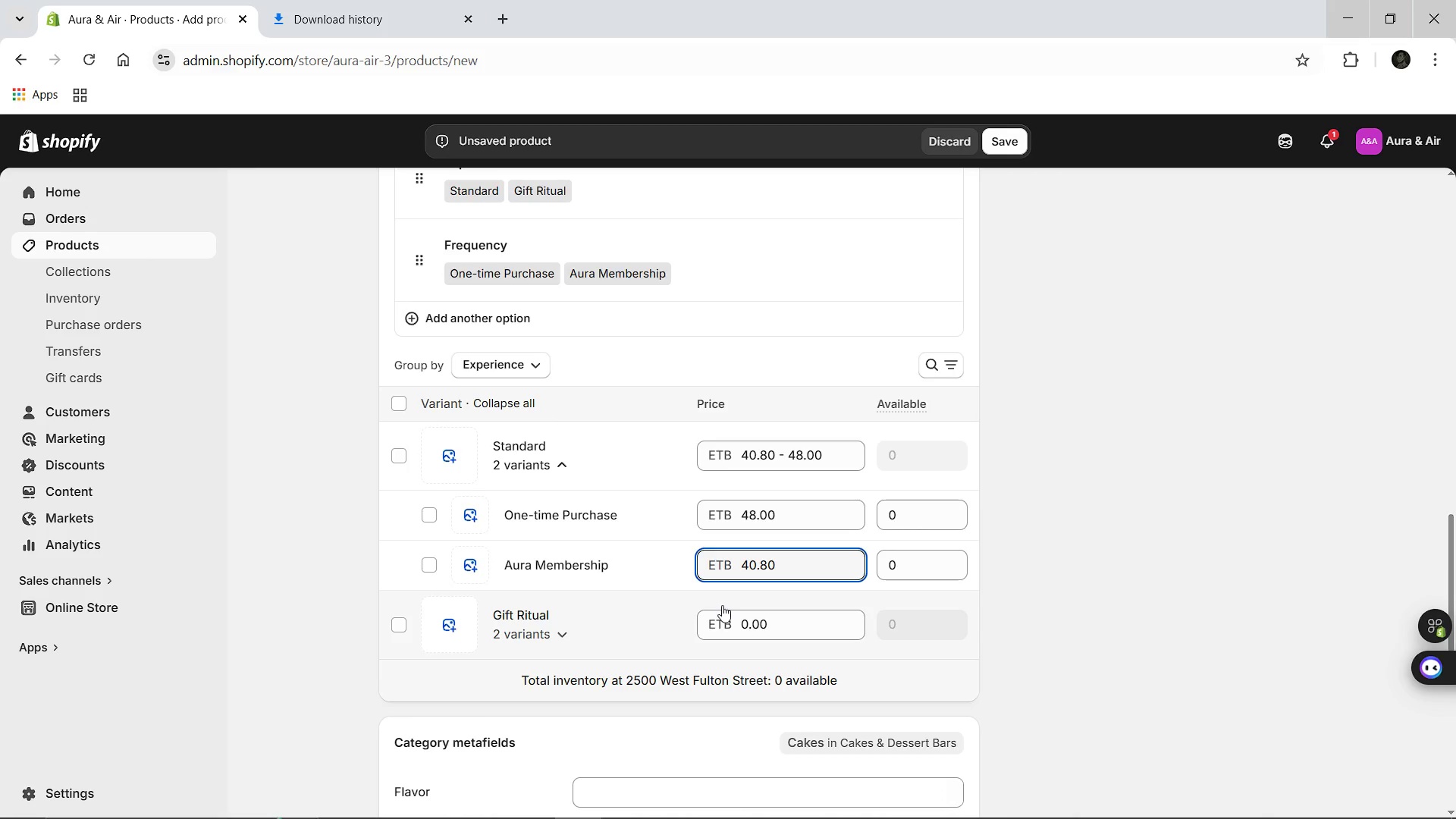 
left_click([563, 623])
 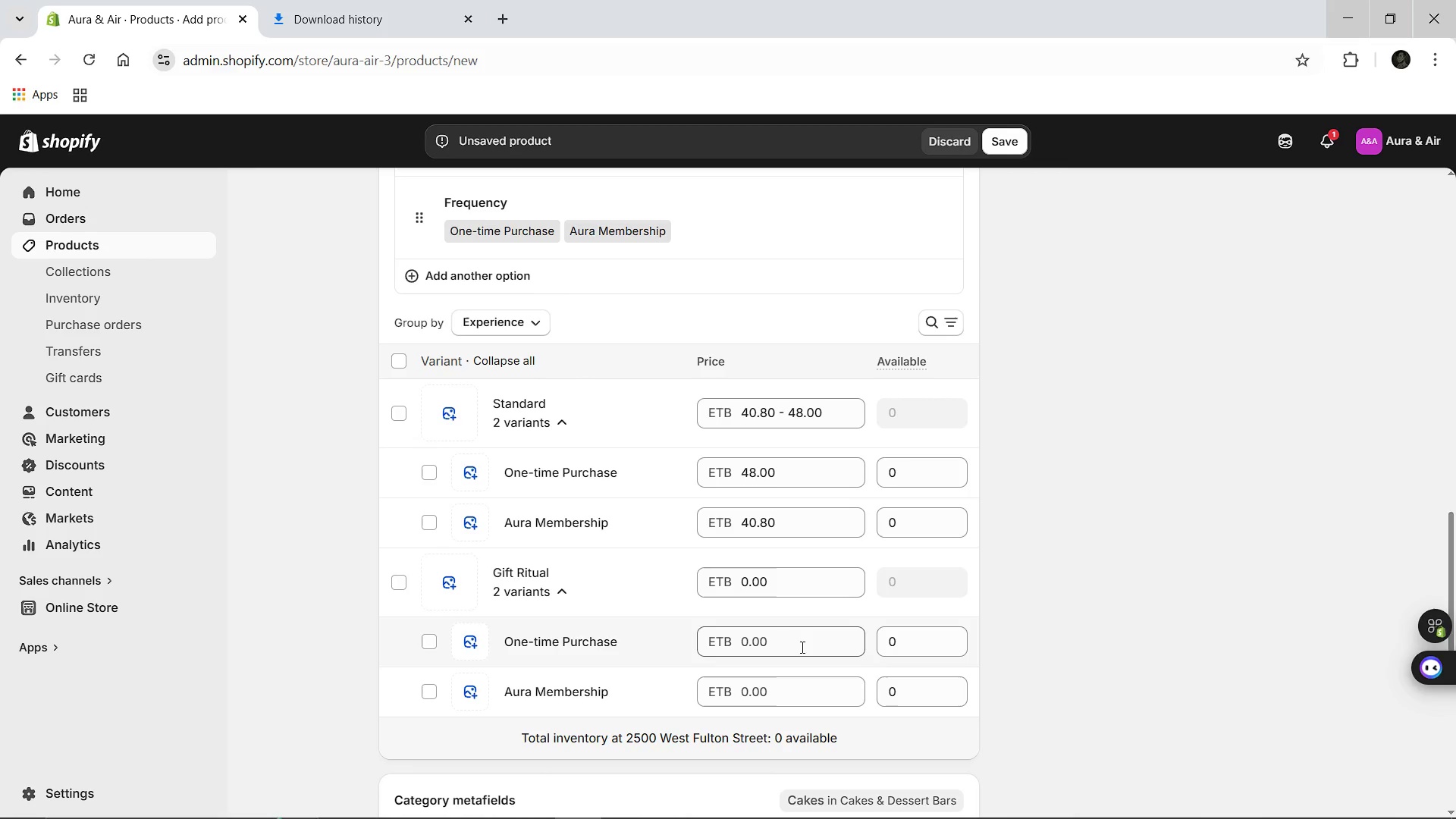 
left_click([801, 647])
 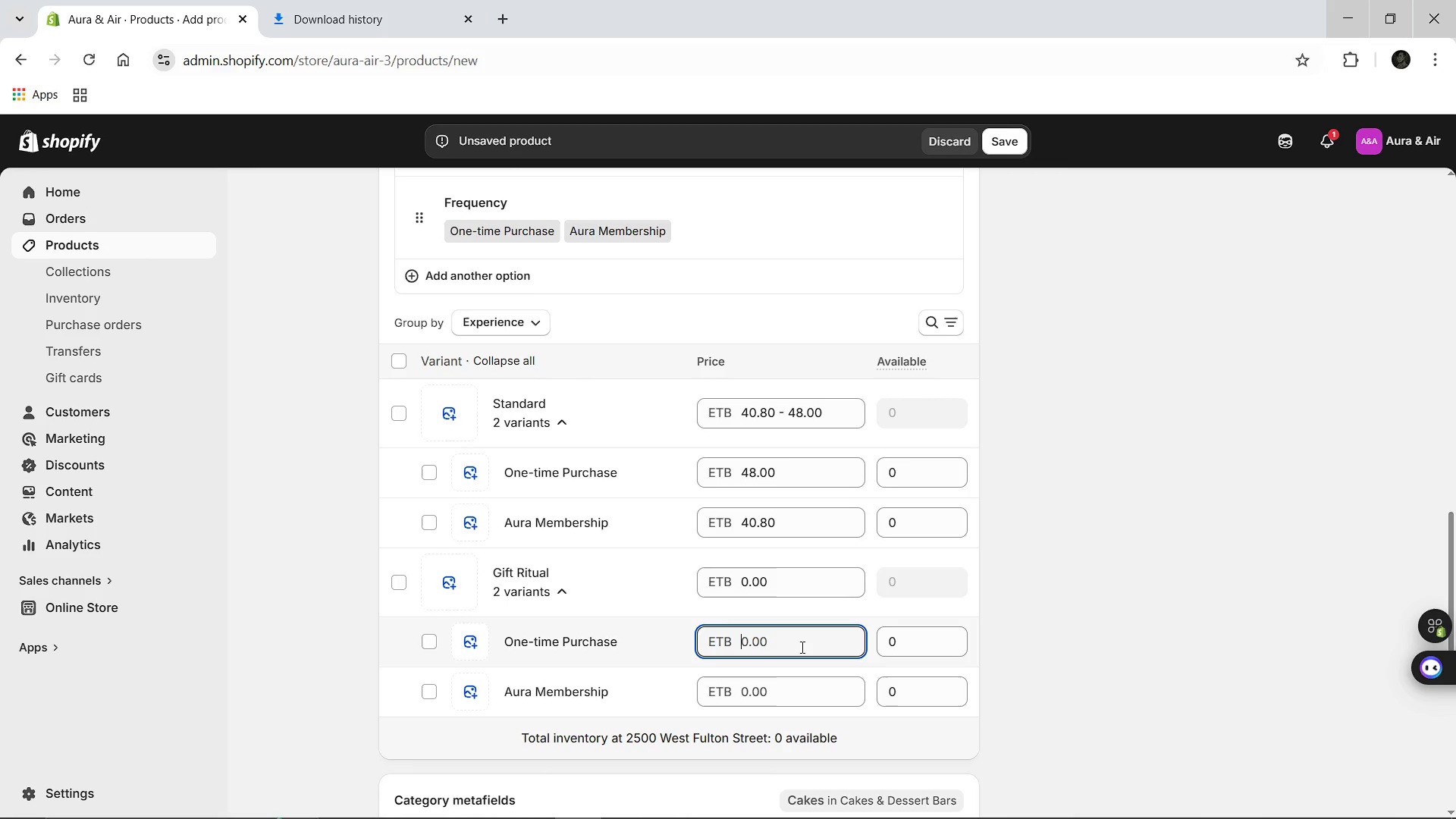 
type(78.00)
 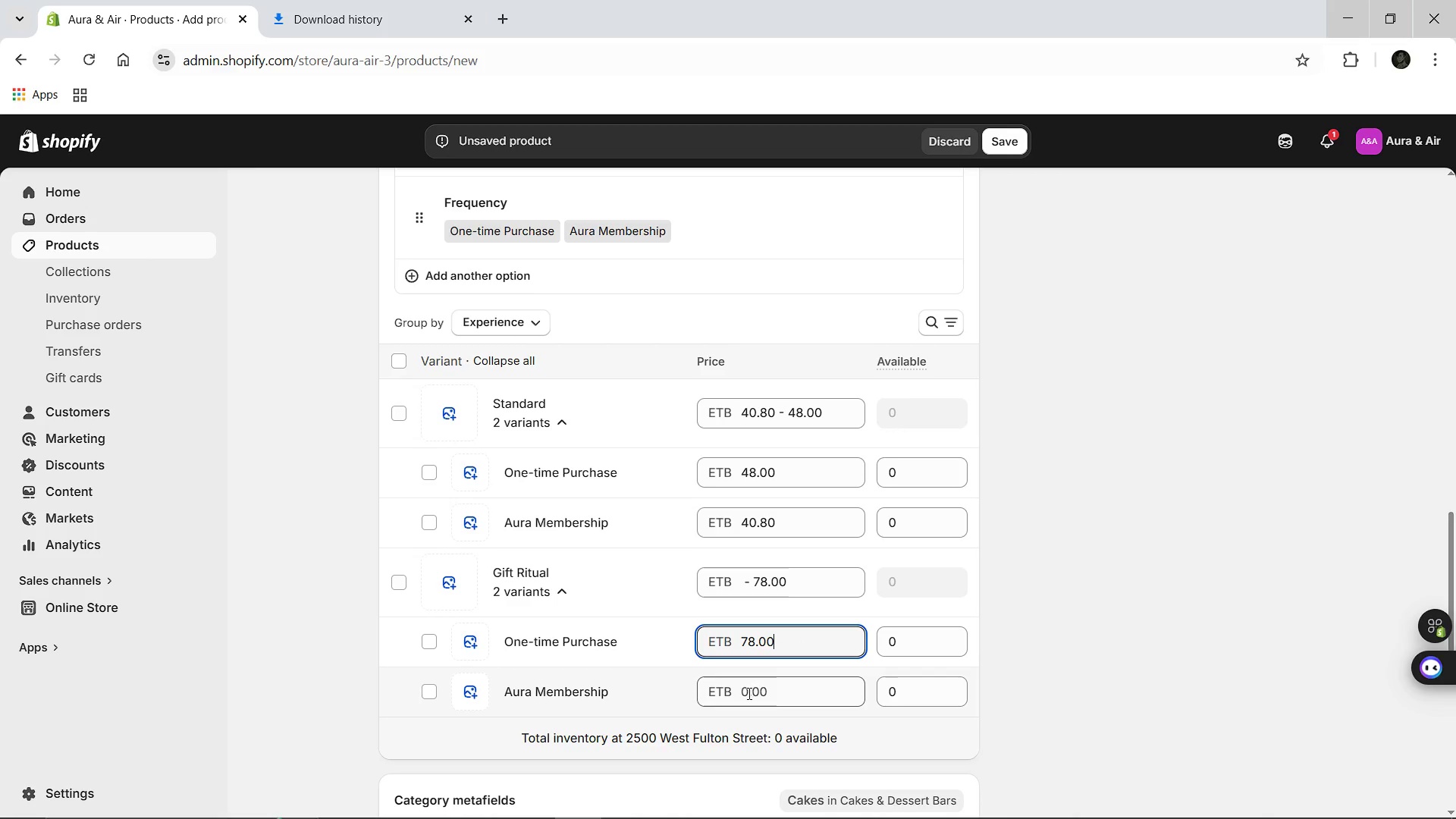 
left_click([748, 693])
 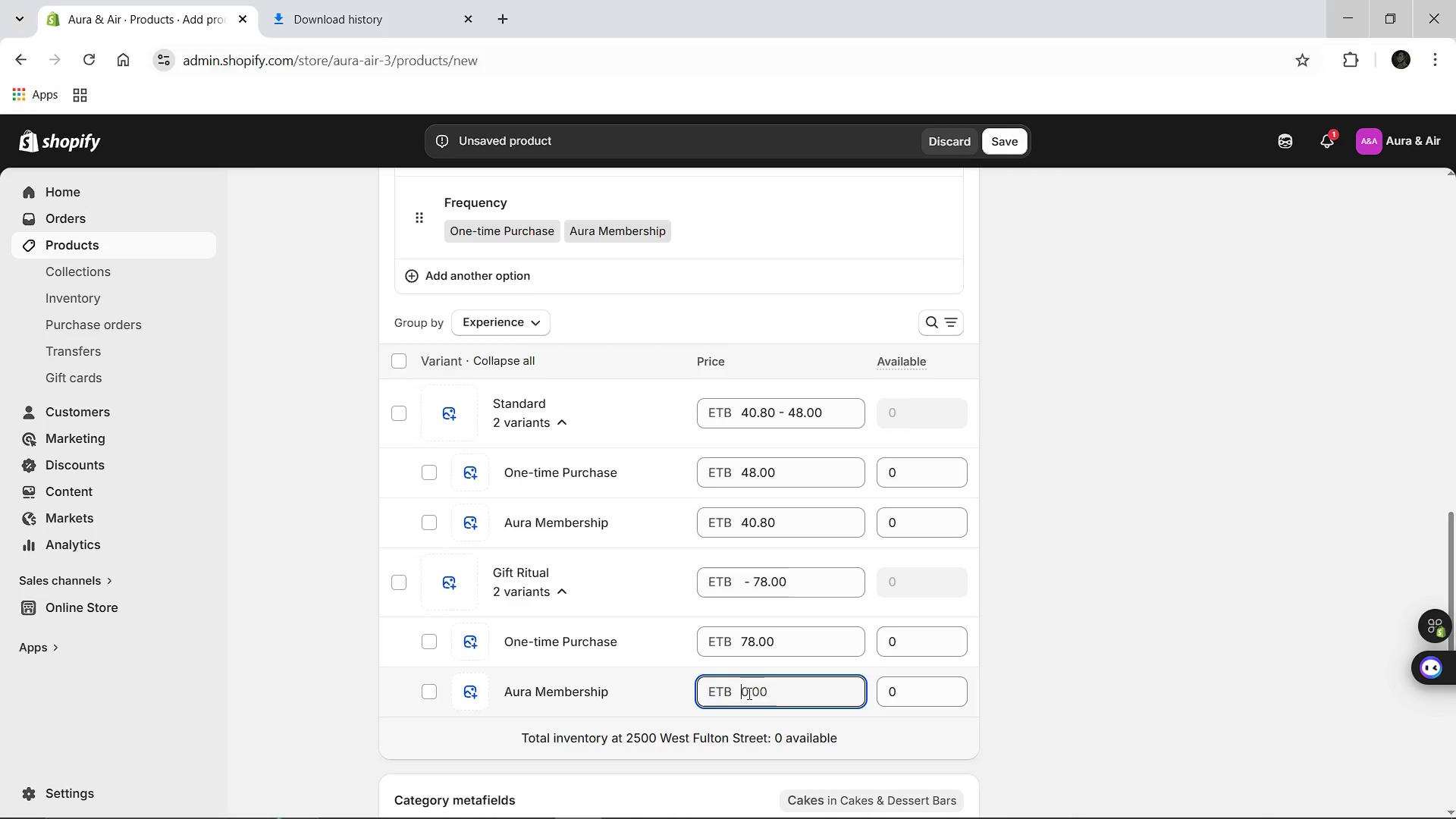 
type(66.40)
 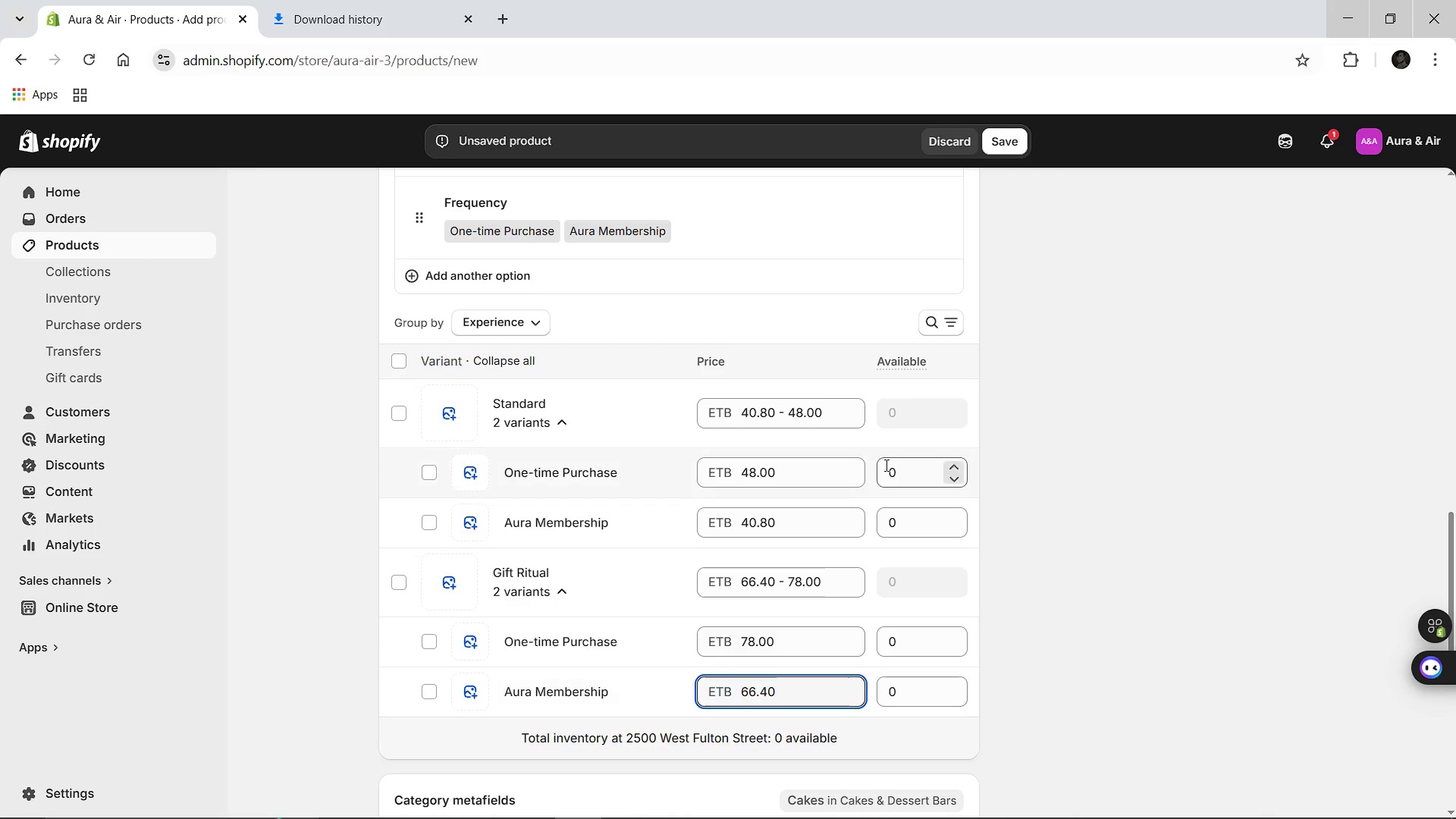 
key(Backspace)
key(Backspace)
type(30)
 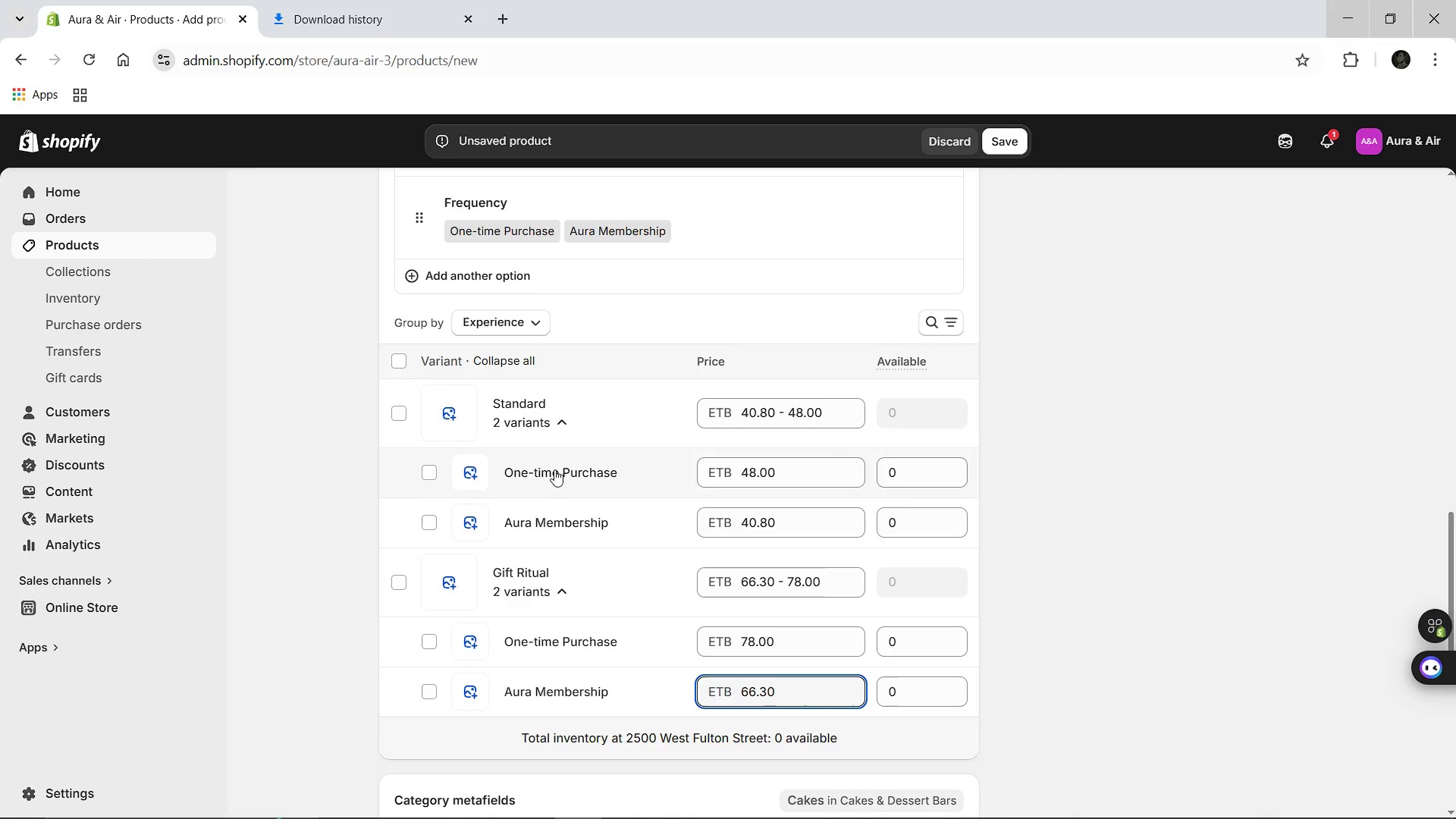 
left_click([554, 469])
 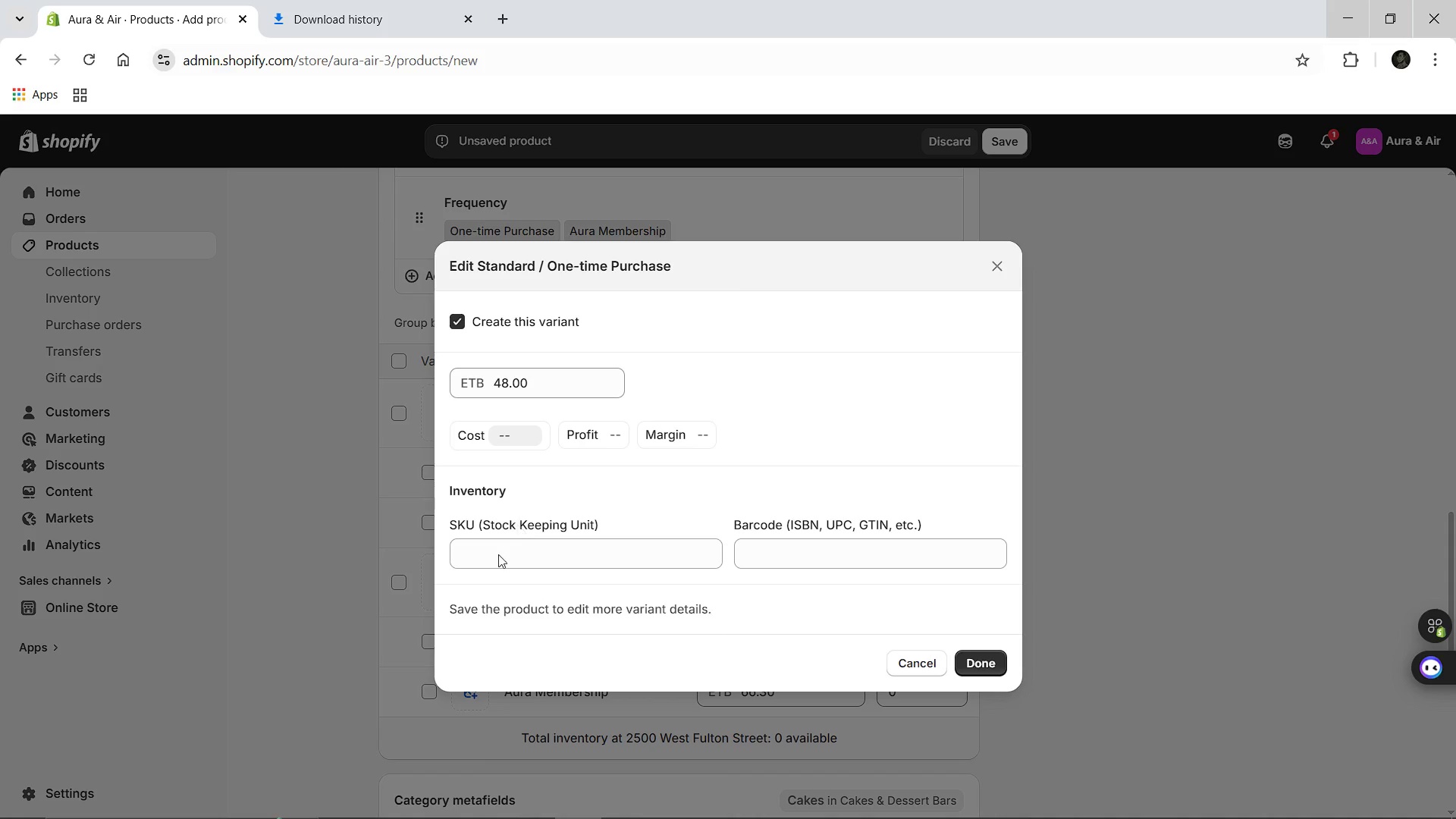 
left_click([491, 566])
 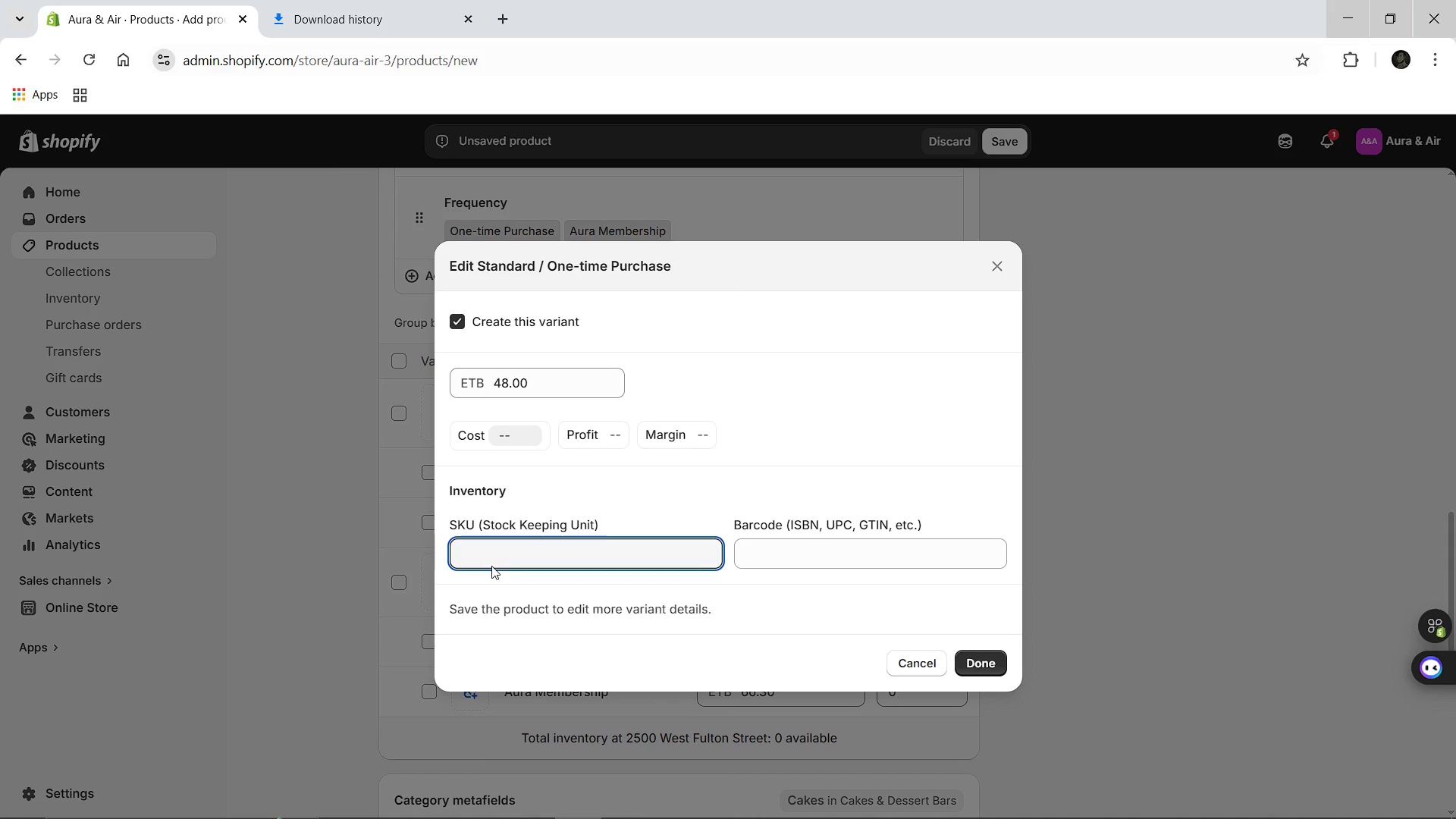 
type(AA-MSS-STD-ONCE)
 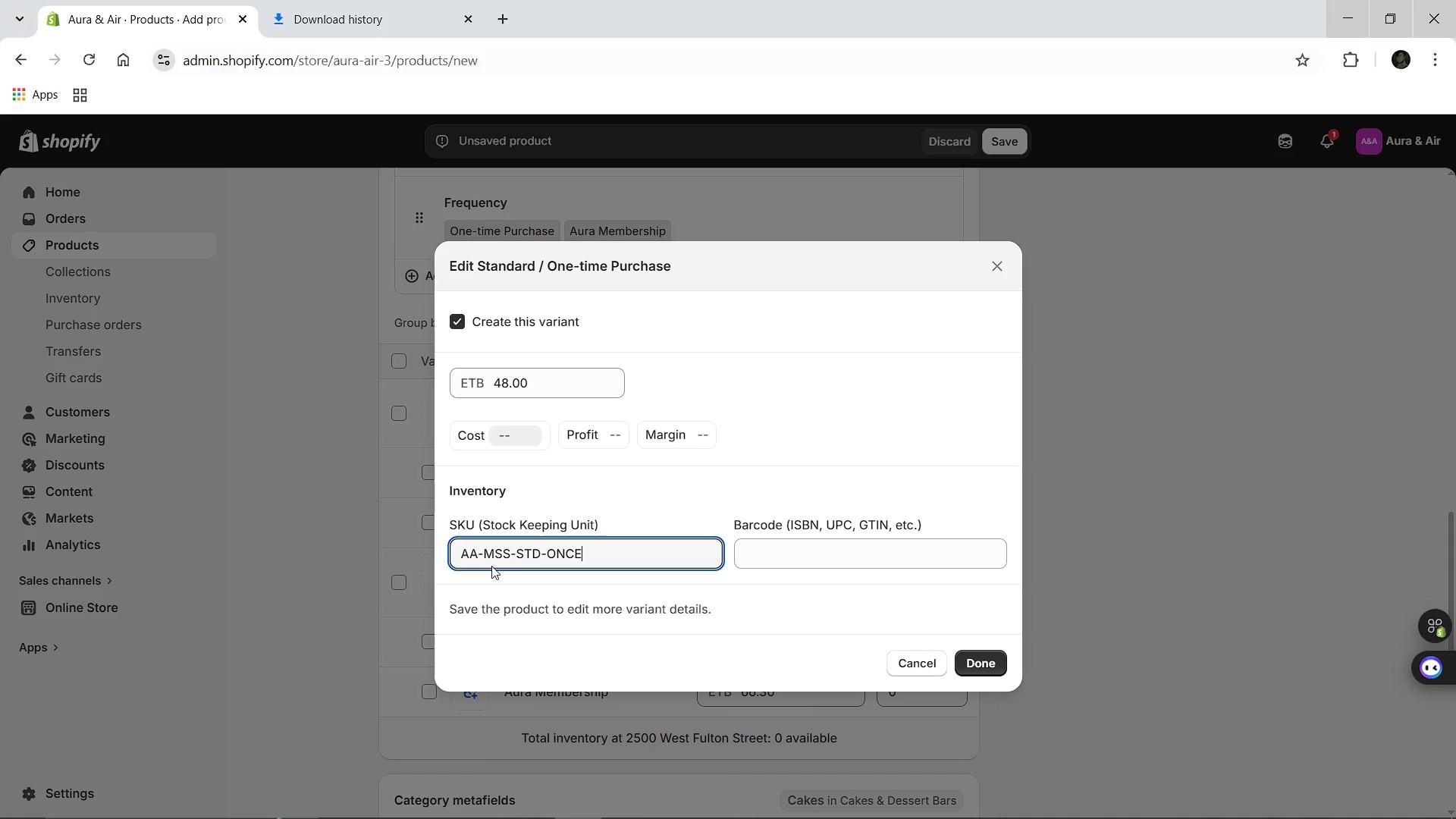 
key(Control+A)
 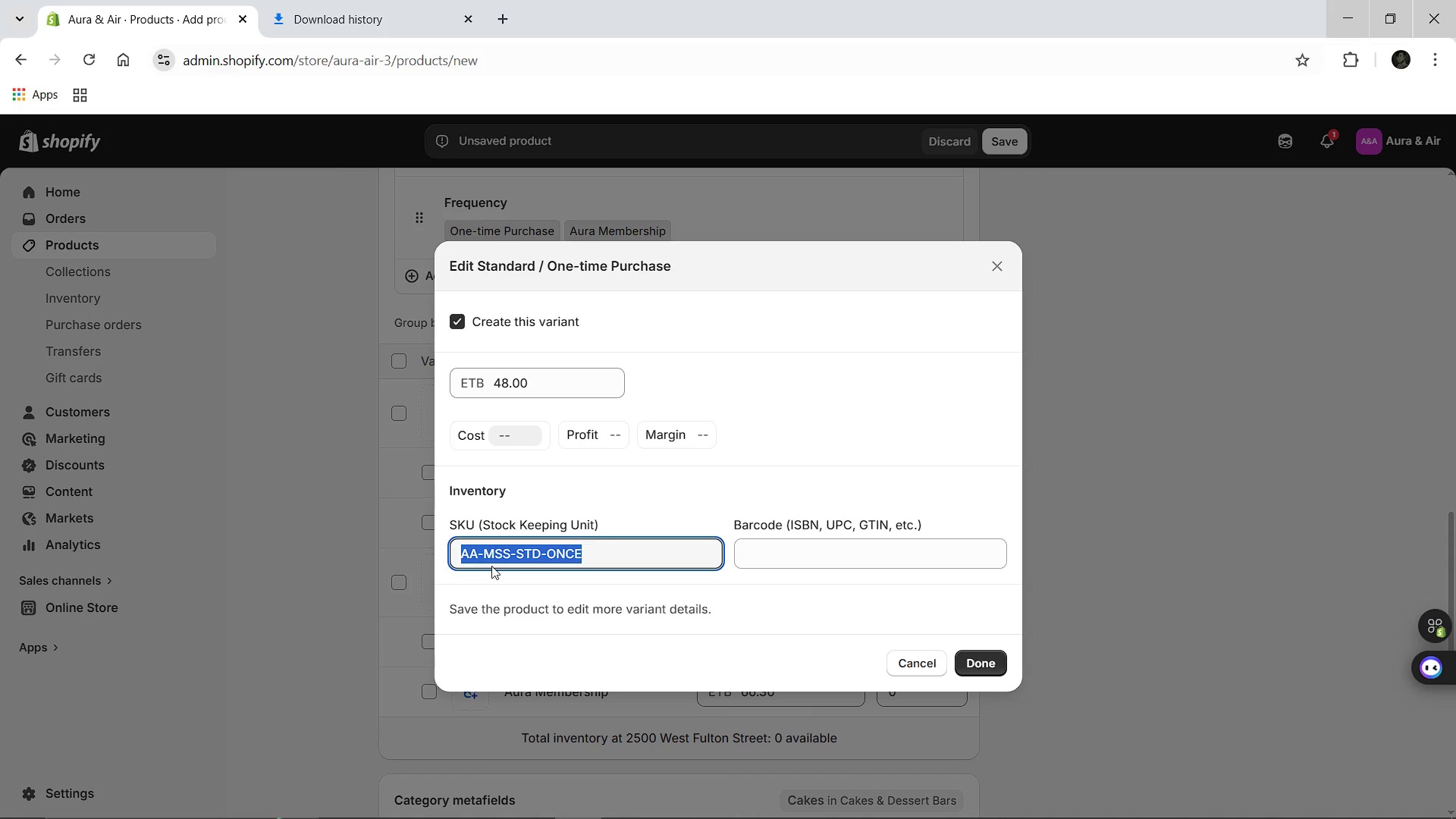 
key(Control+C)
 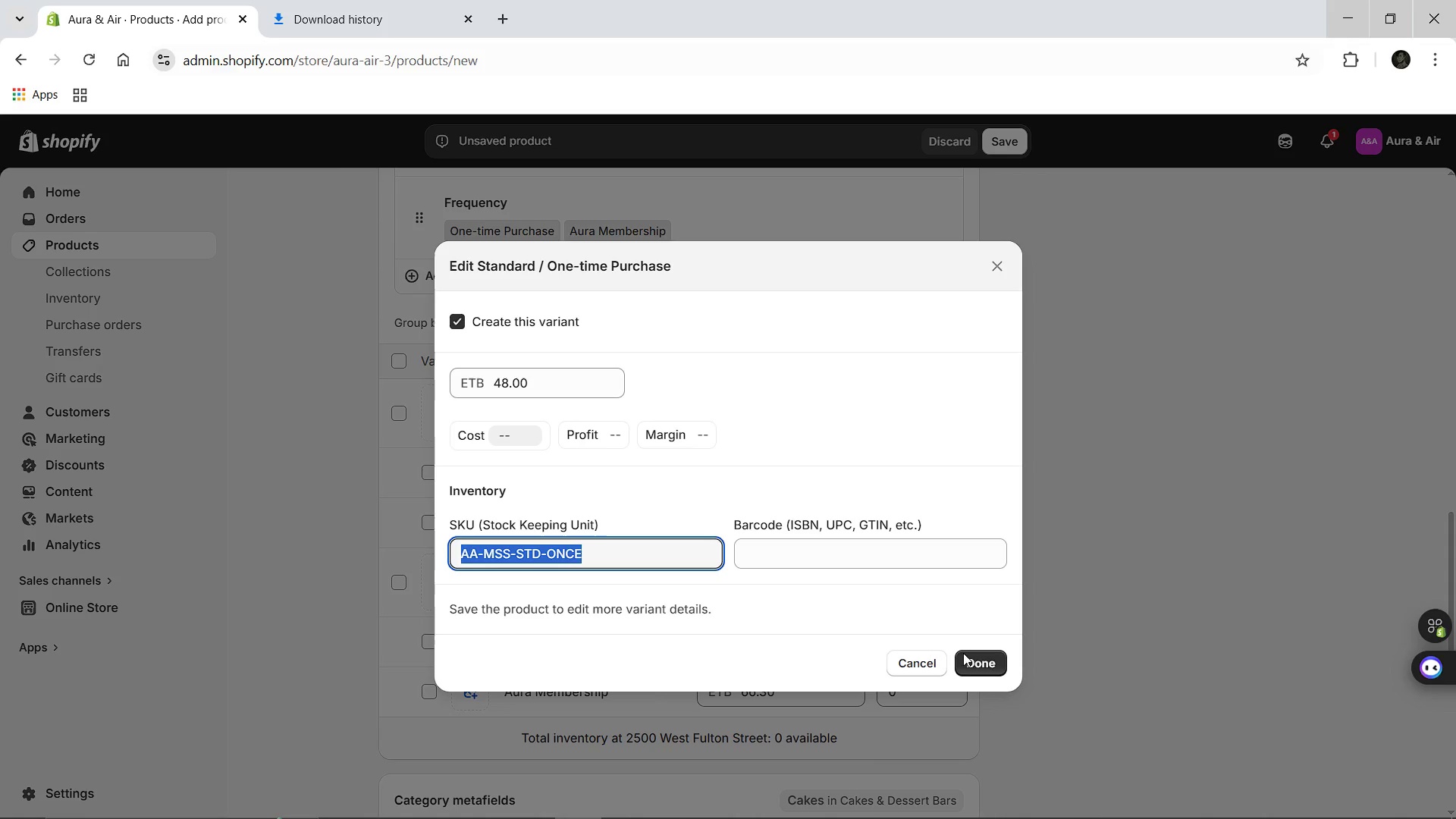 
left_click([966, 667])
 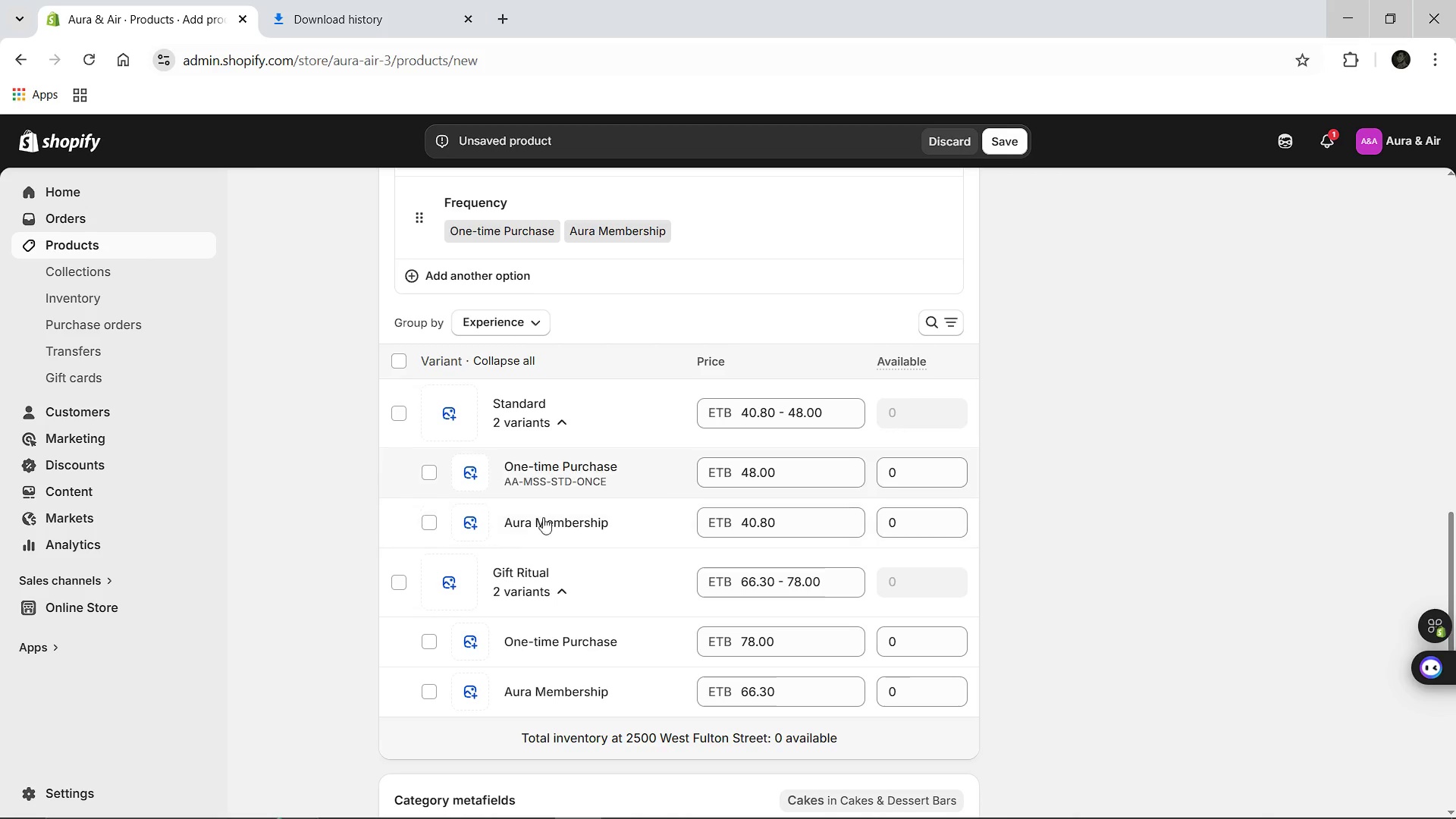 
left_click([548, 526])
 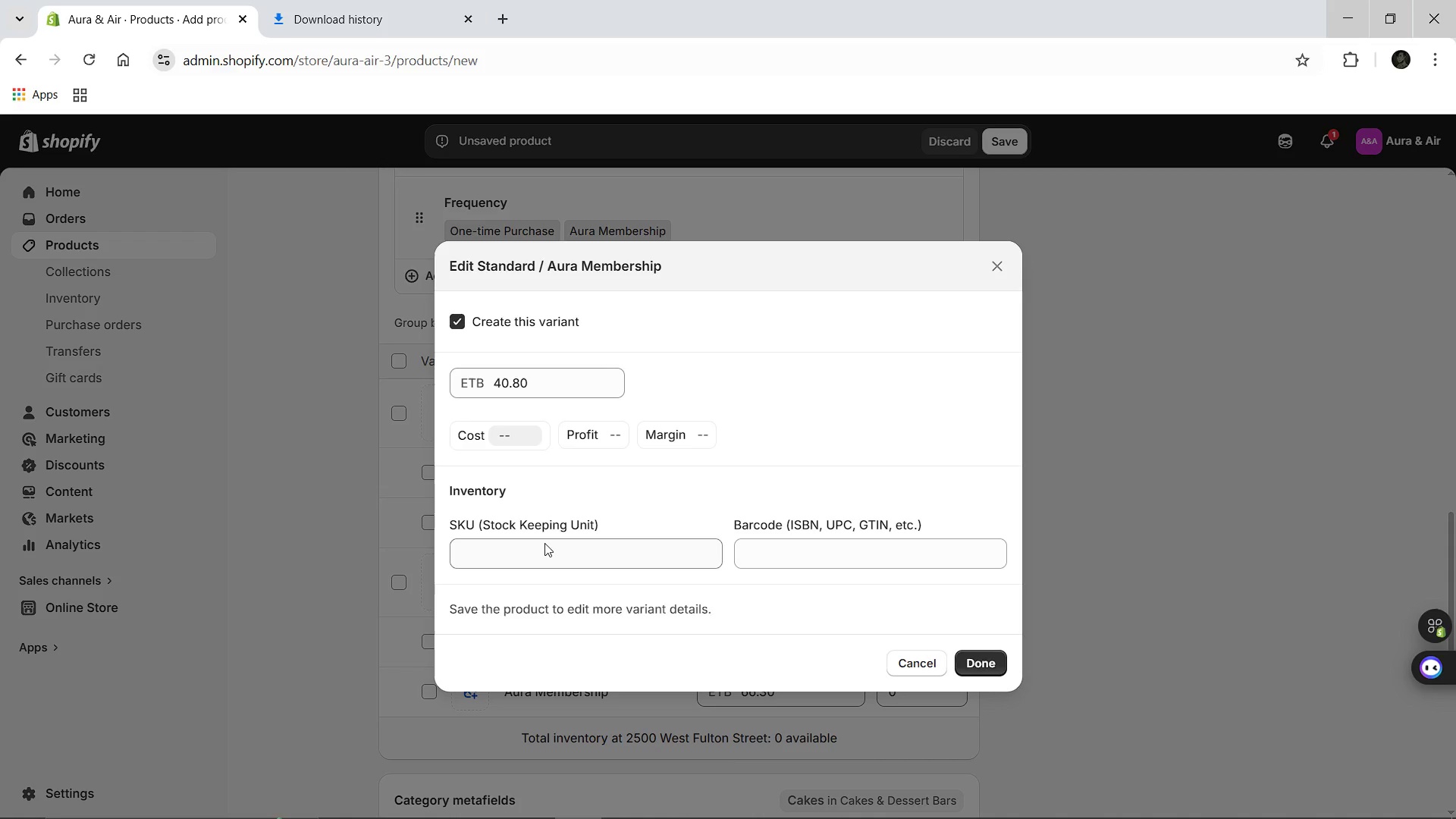 
left_click([544, 543])
 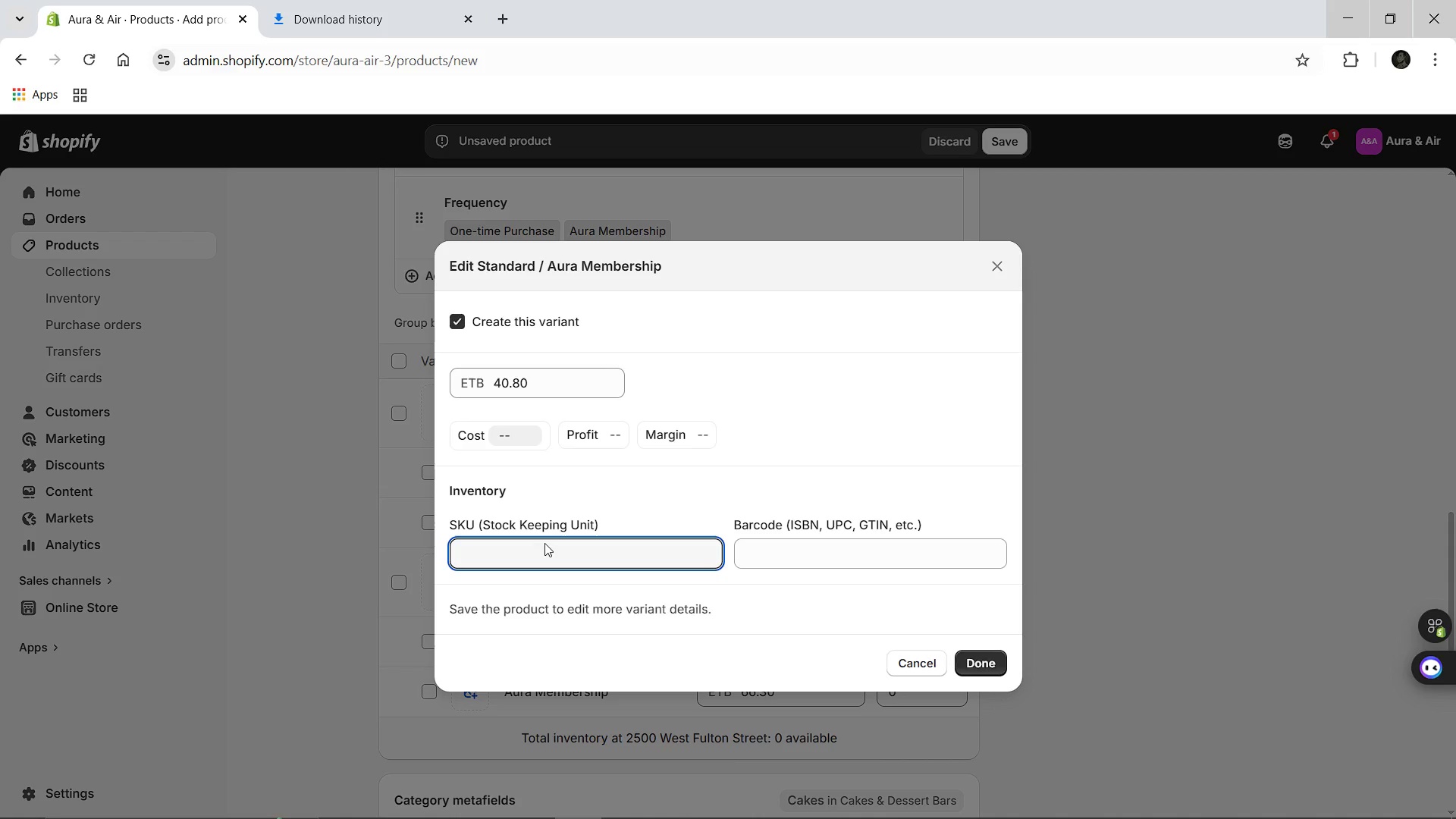 
key(Control+V)
 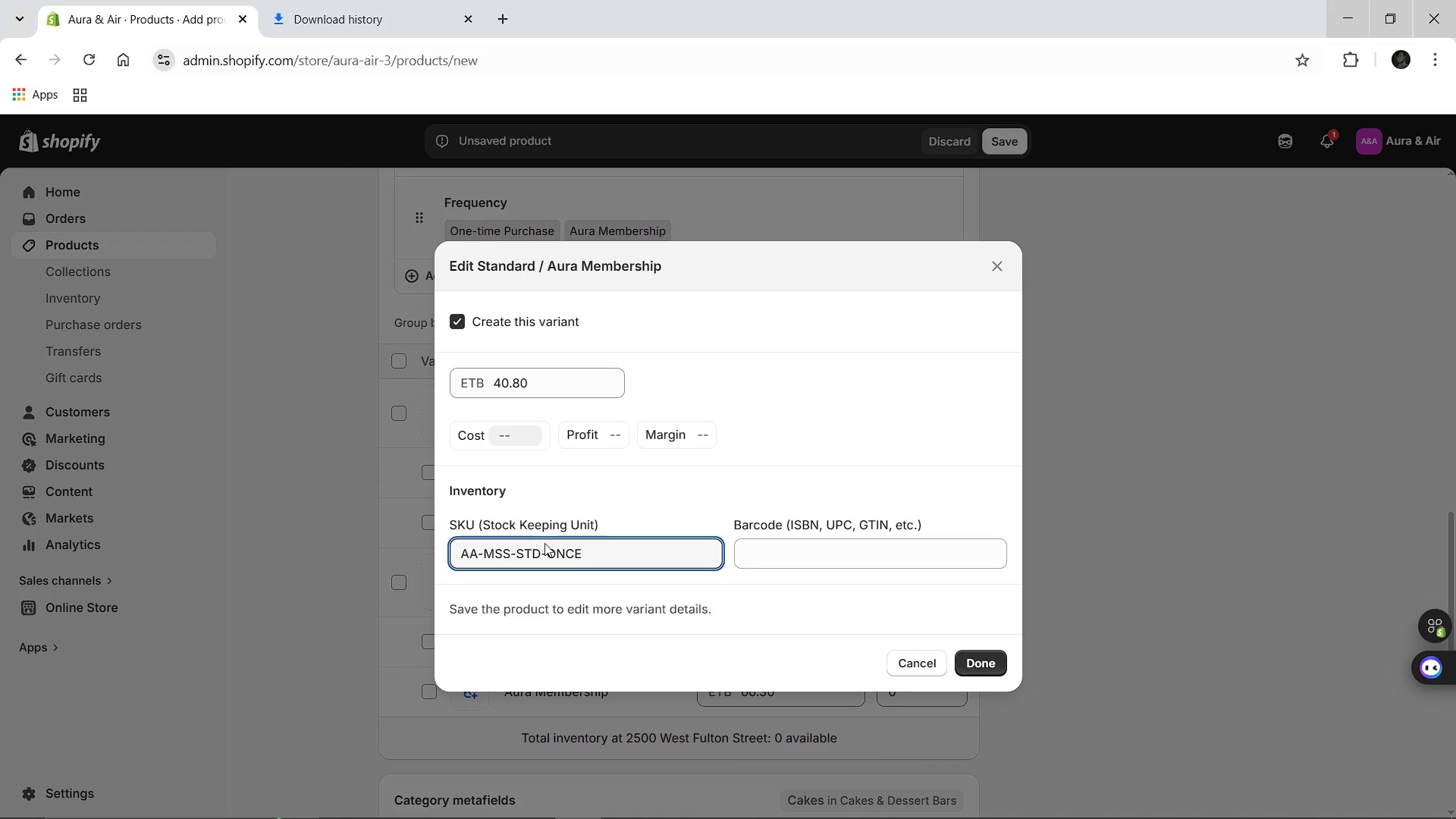 
key(Backspace)
key(Backspace)
key(Backspace)
key(Backspace)
type(SUBS)
 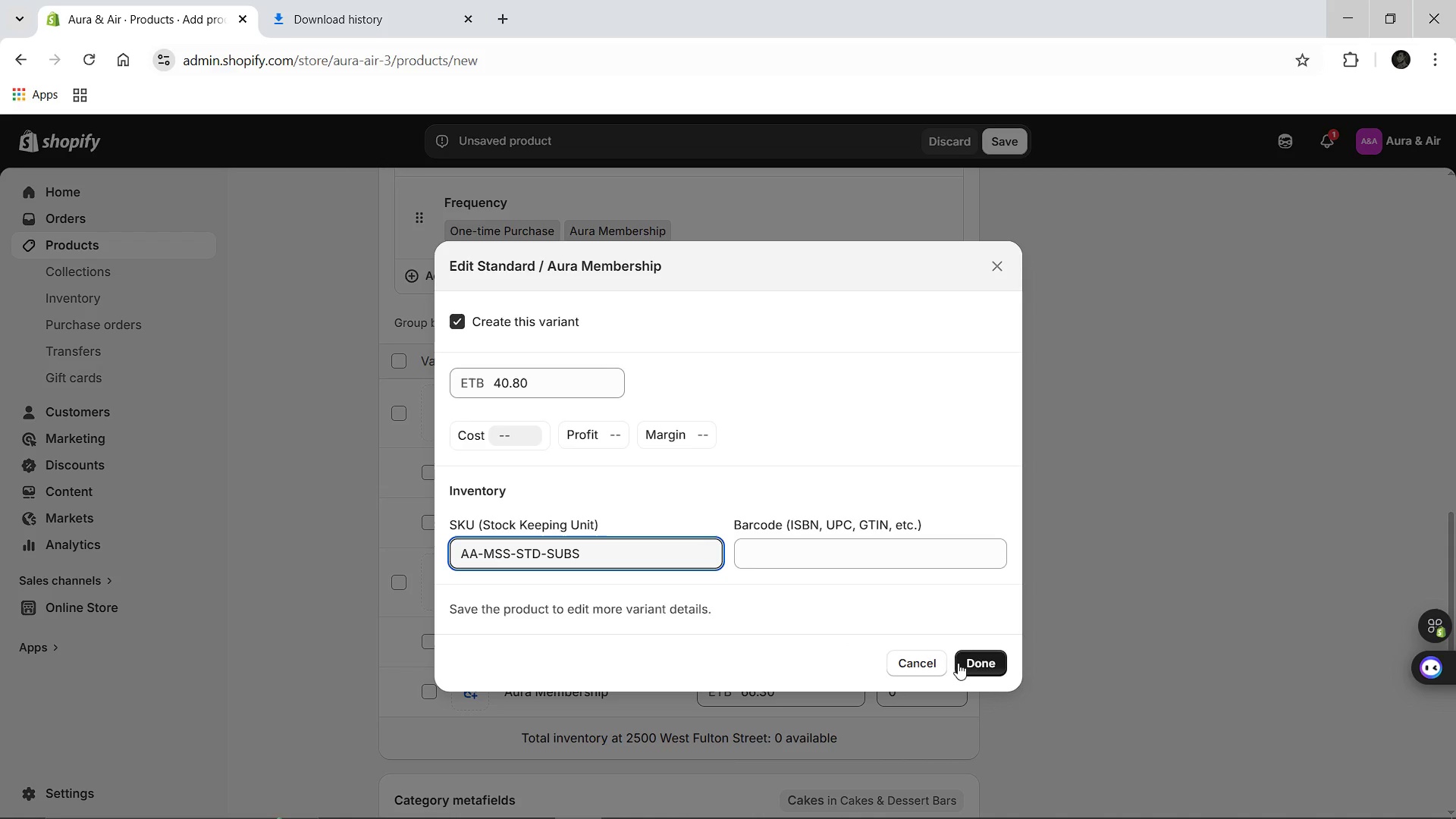 
left_click([960, 664])
 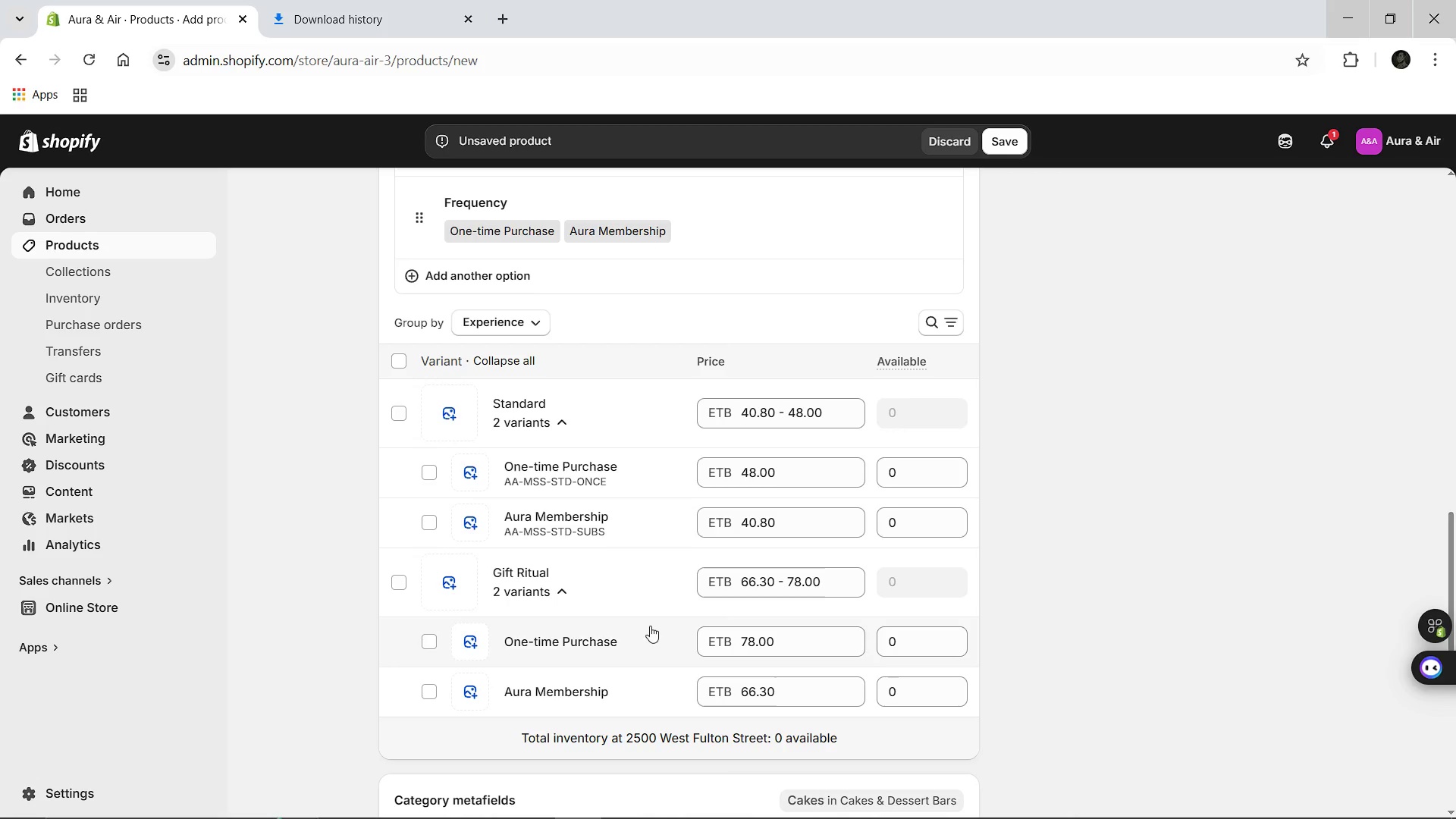 
left_click([574, 640])
 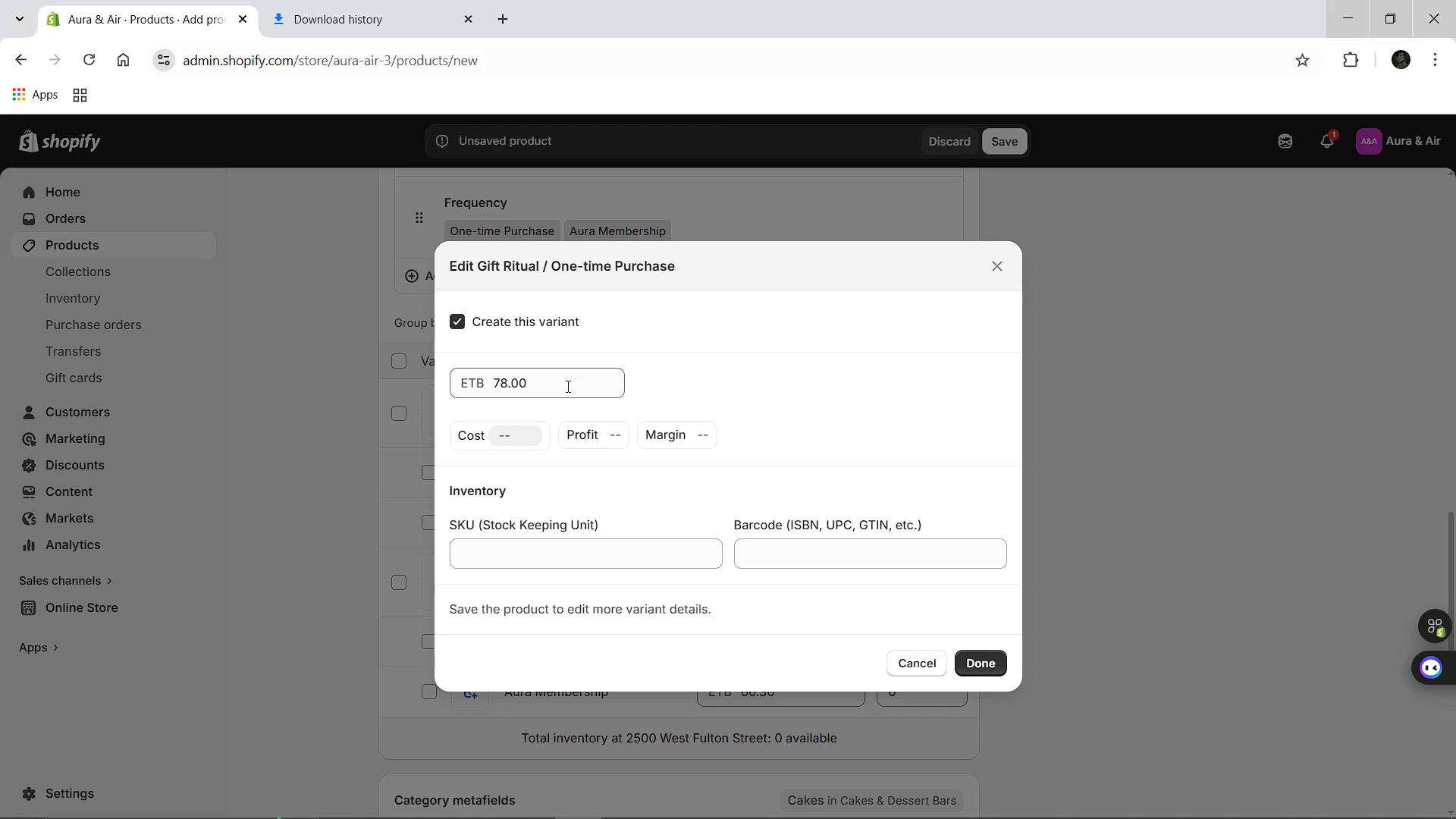 
left_click([543, 558])
 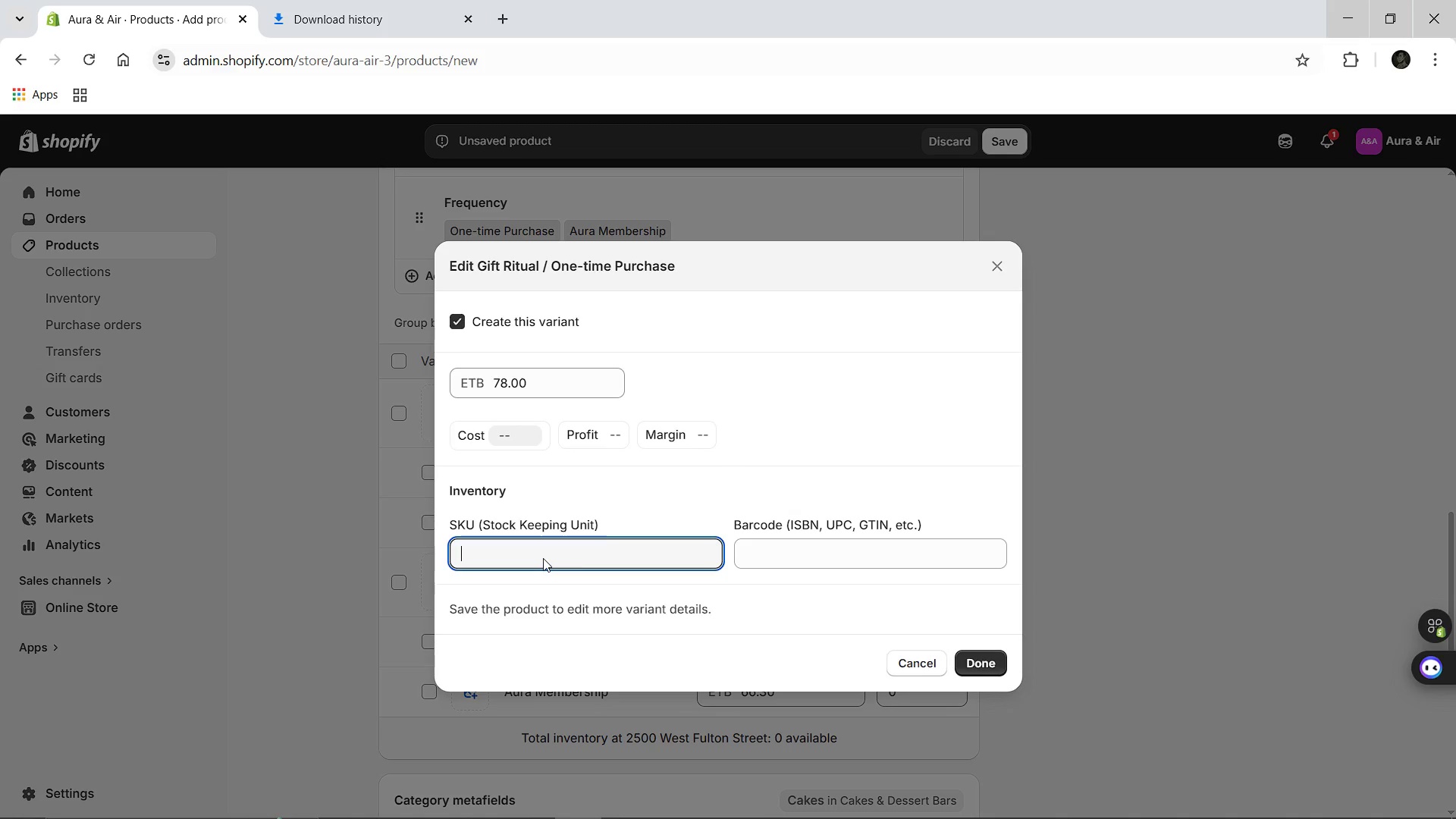 
key(Control+V)
 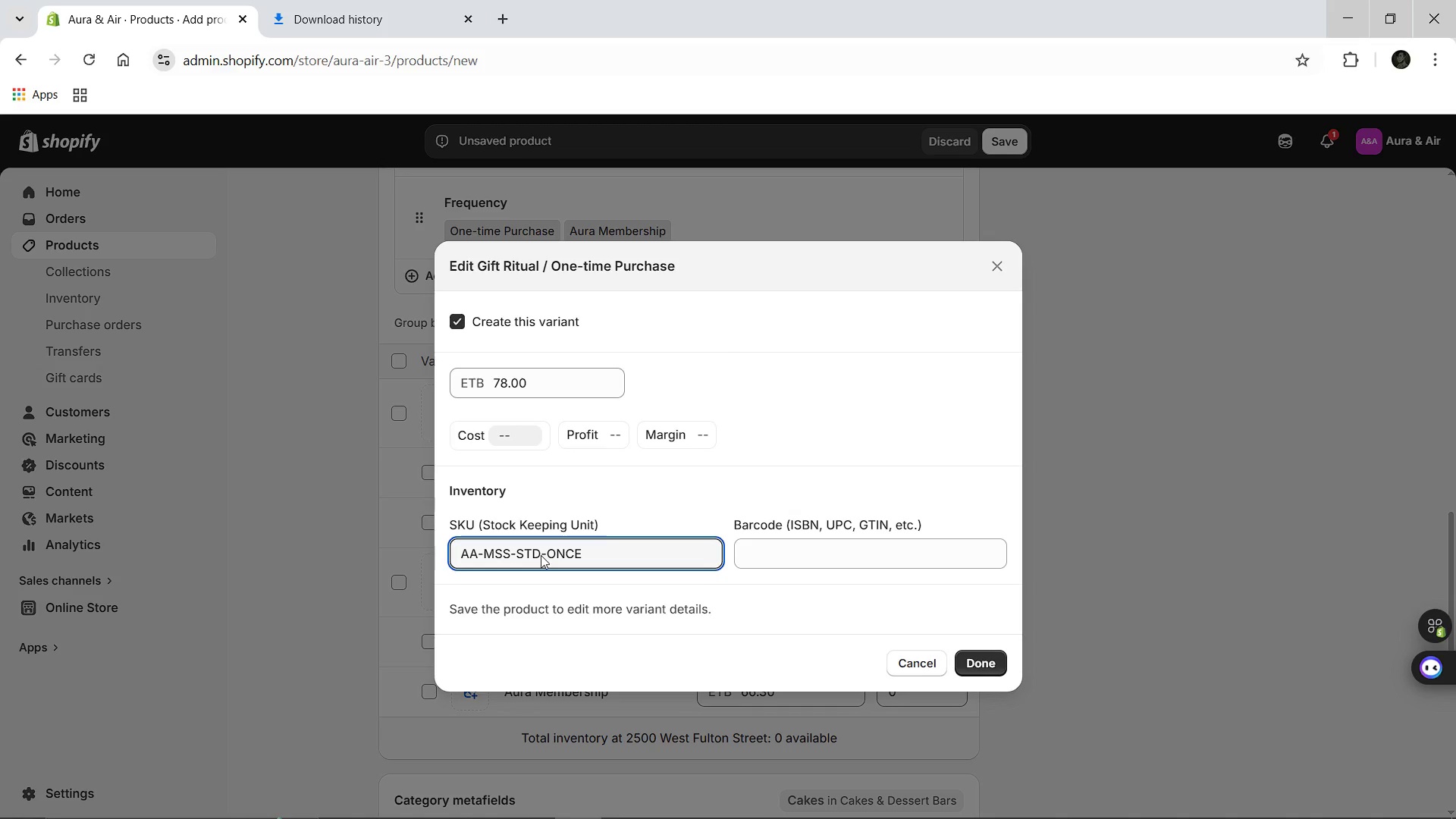 
left_click([541, 555])
 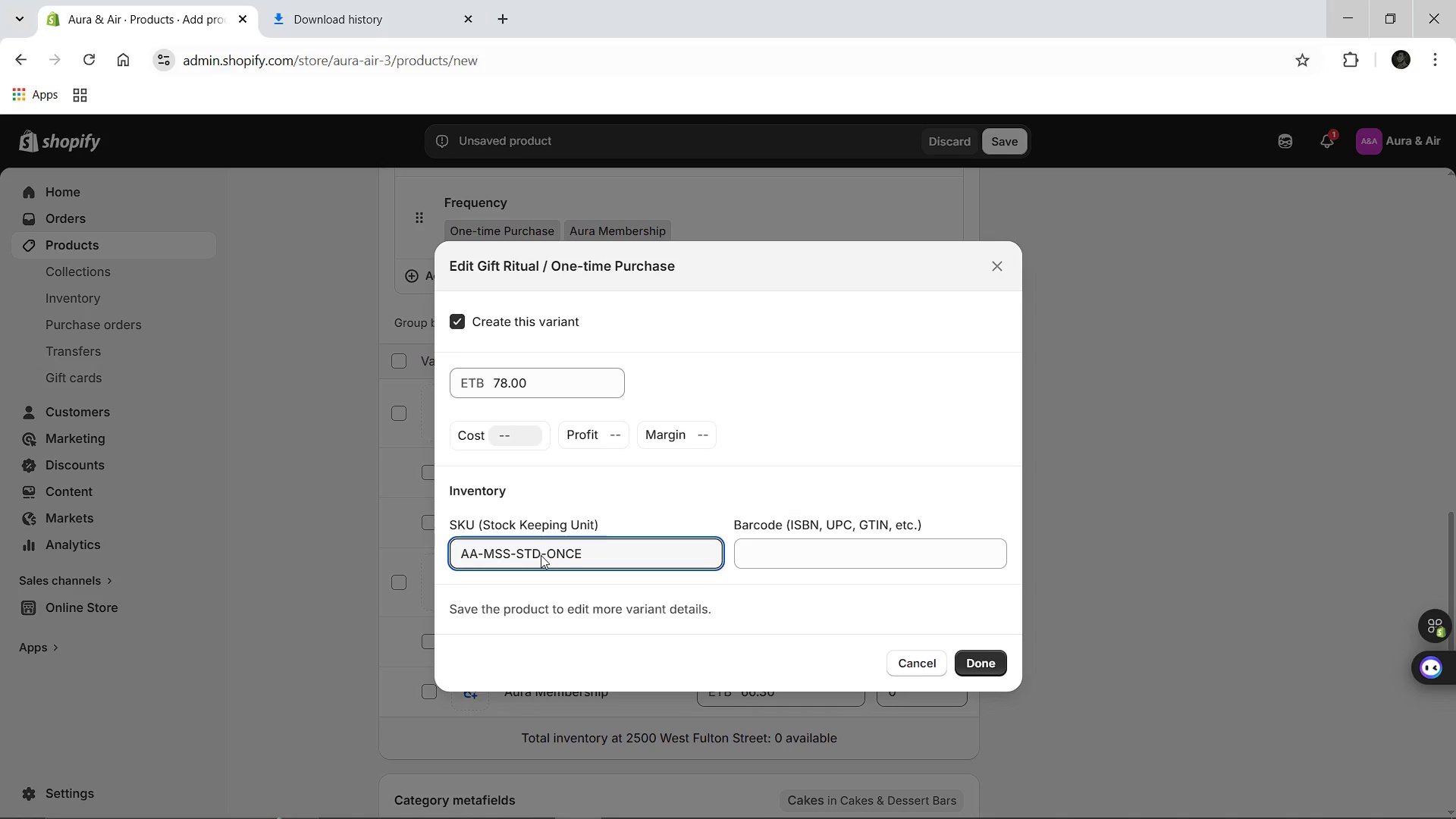 
key(Backspace)
key(Backspace)
key(Backspace)
type(GFT)
 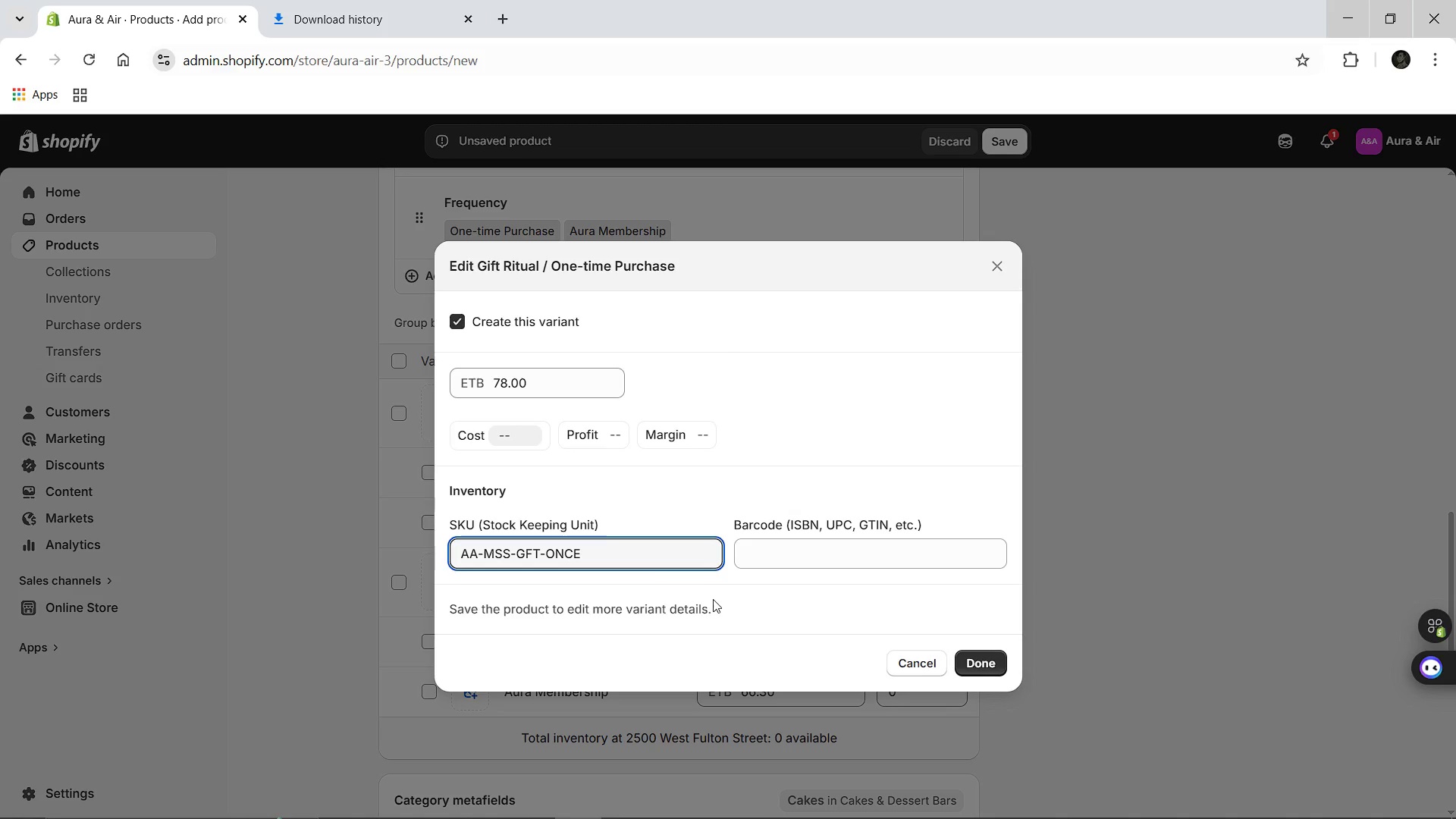 
key(Control+A)
 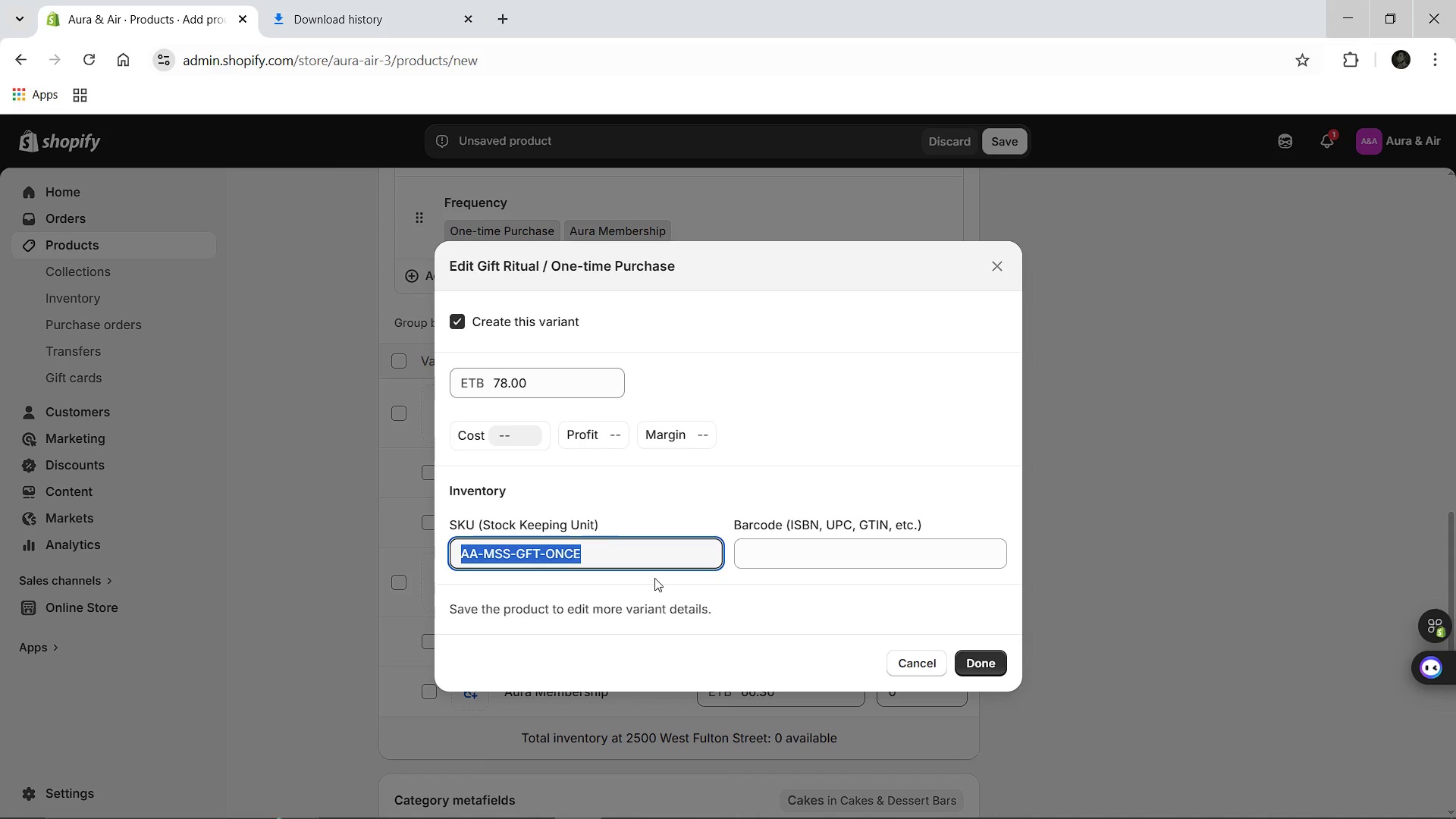 
key(Control+C)
 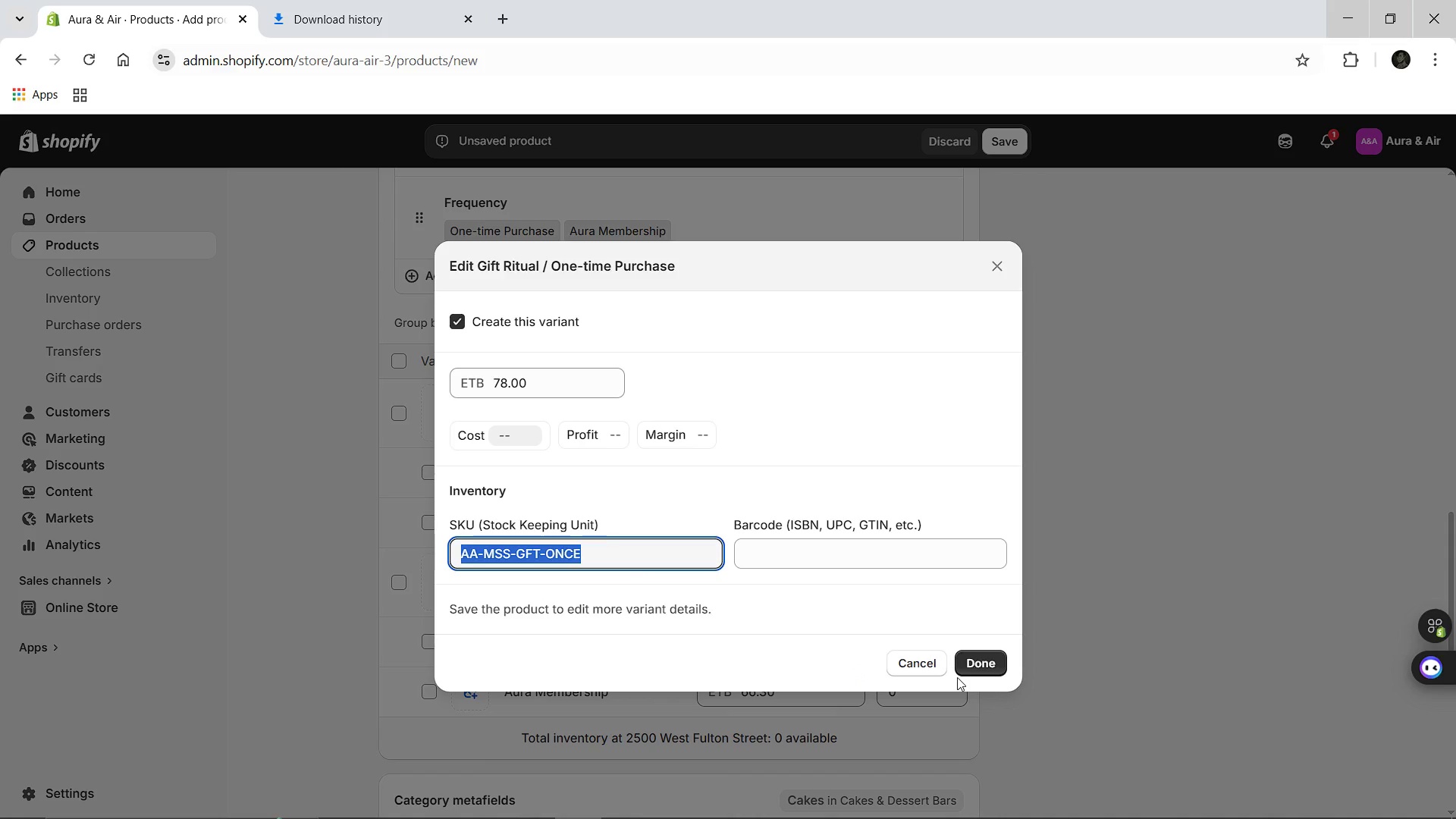 
left_click([974, 668])
 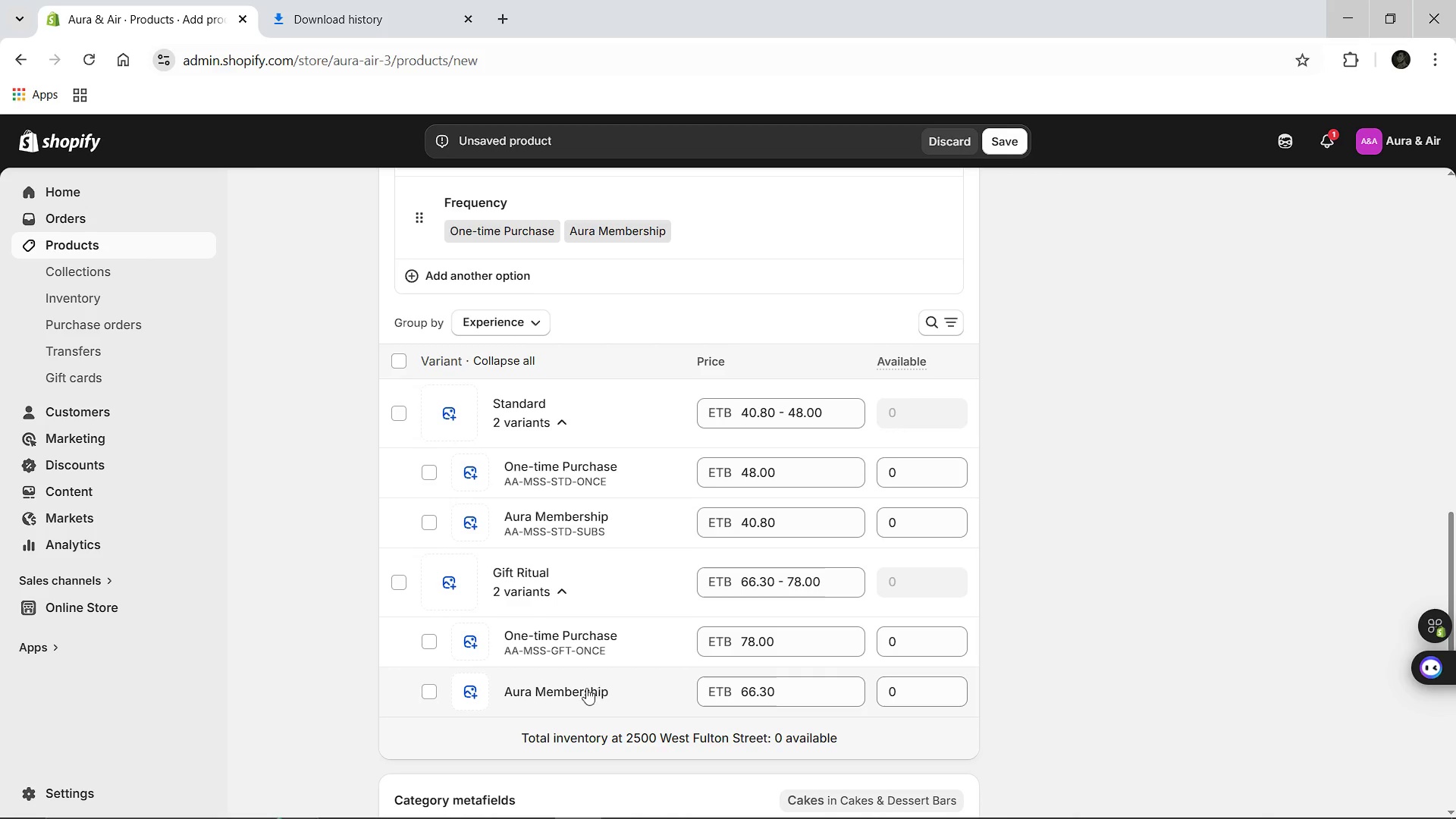 
left_click([585, 688])
 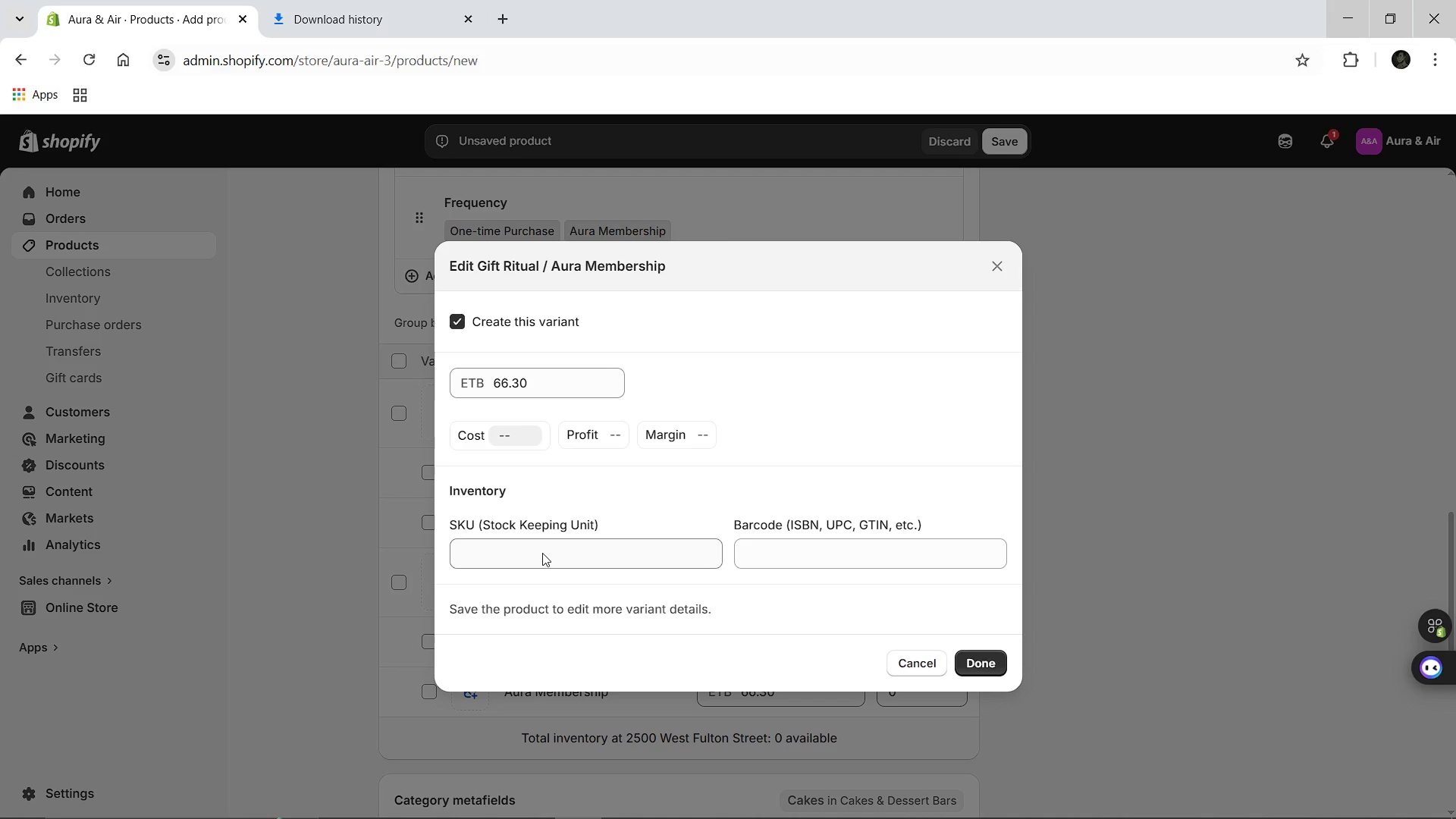 
left_click([542, 552])
 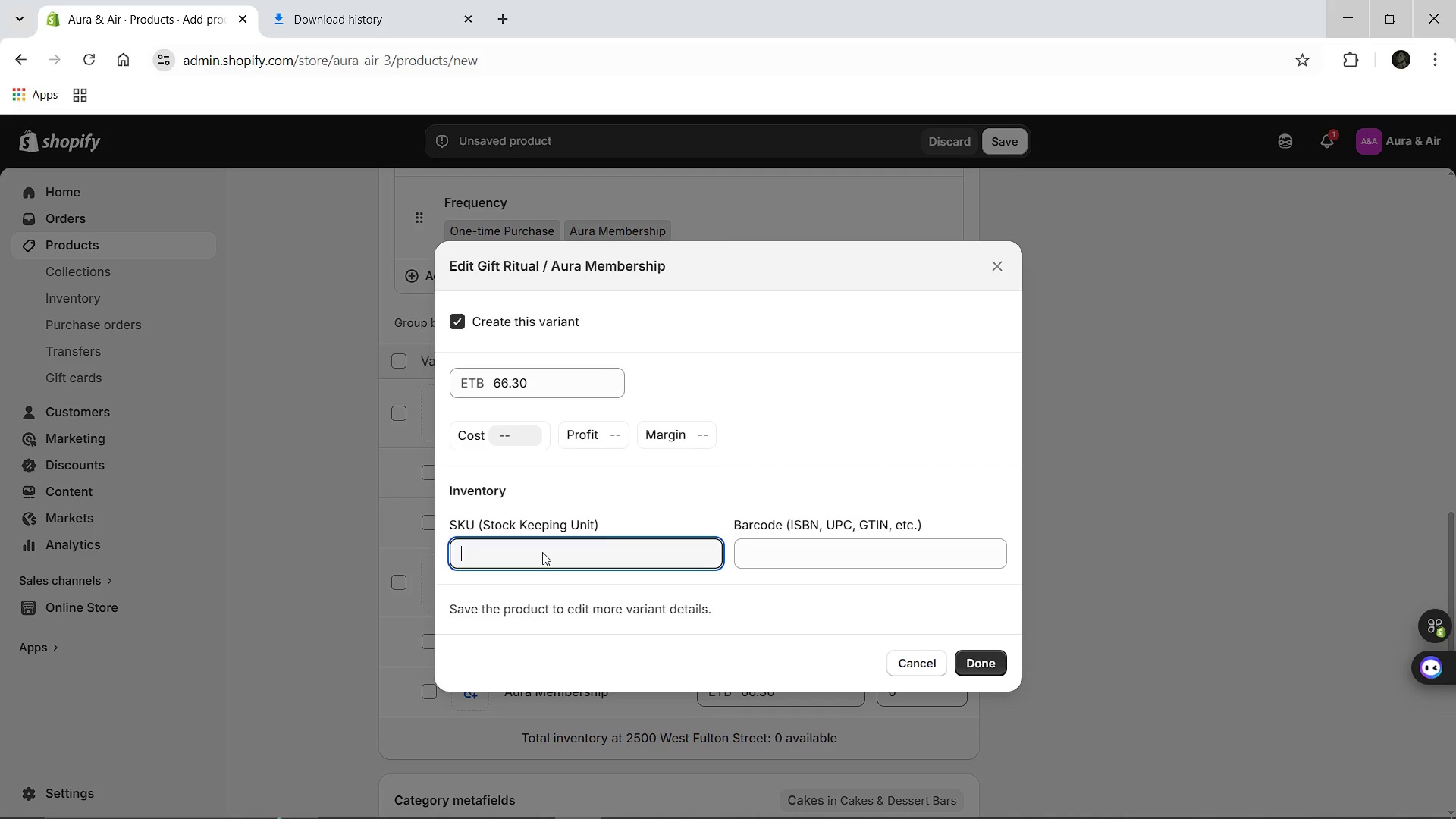 
key(Control+V)
 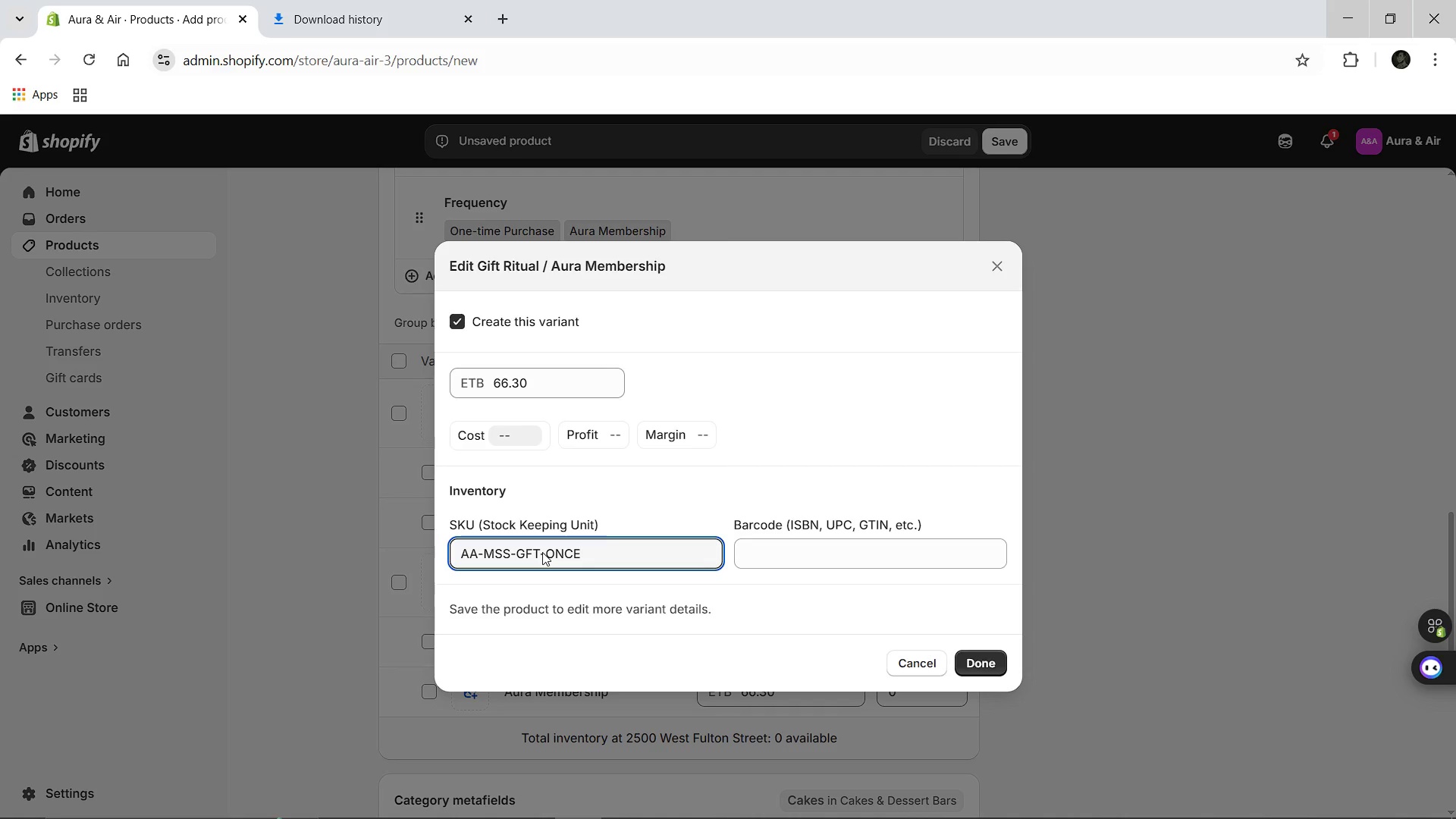 
key(Backspace)
key(Backspace)
key(Backspace)
key(Backspace)
type(SUBS)
 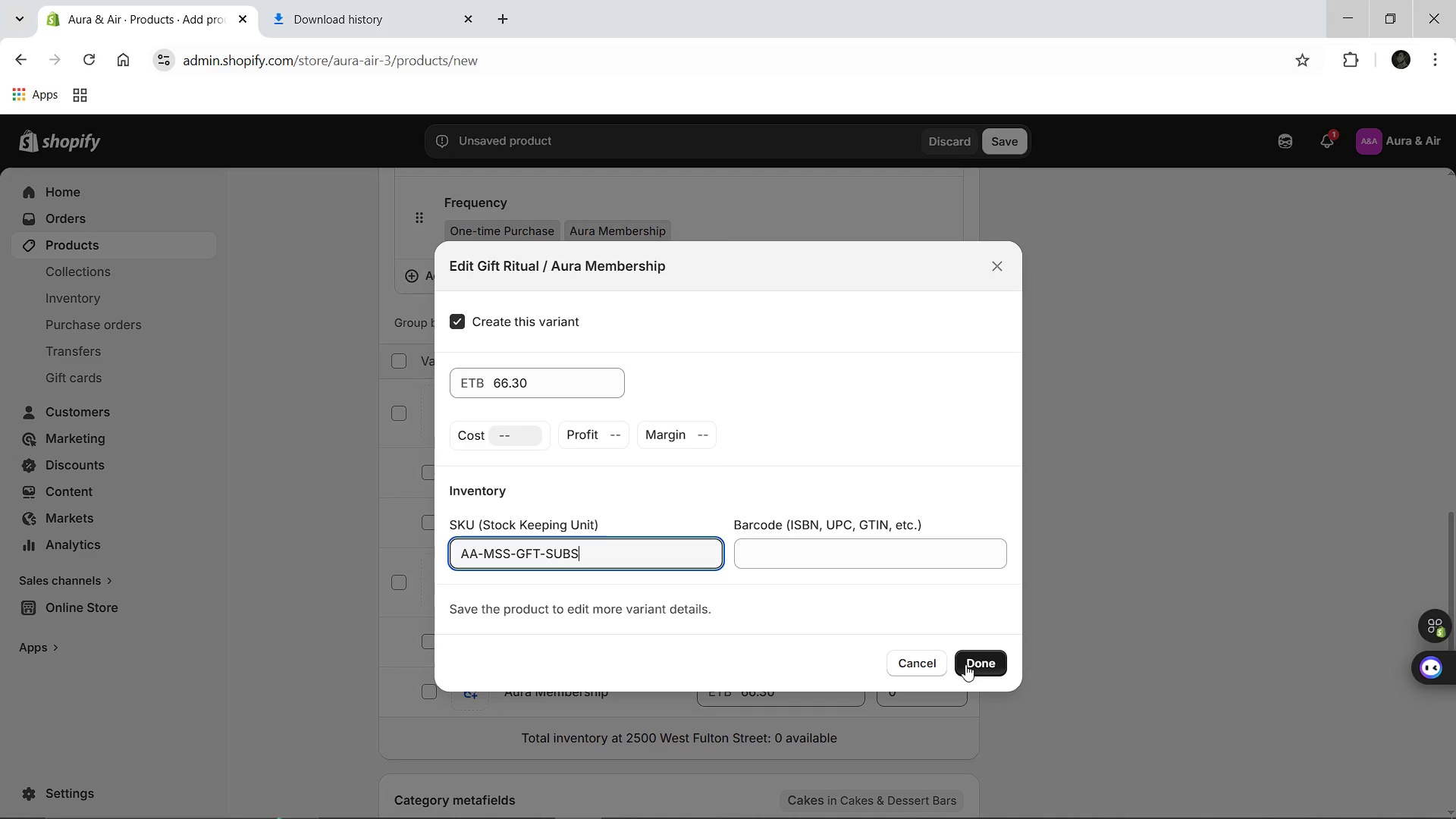 
left_click([965, 664])
 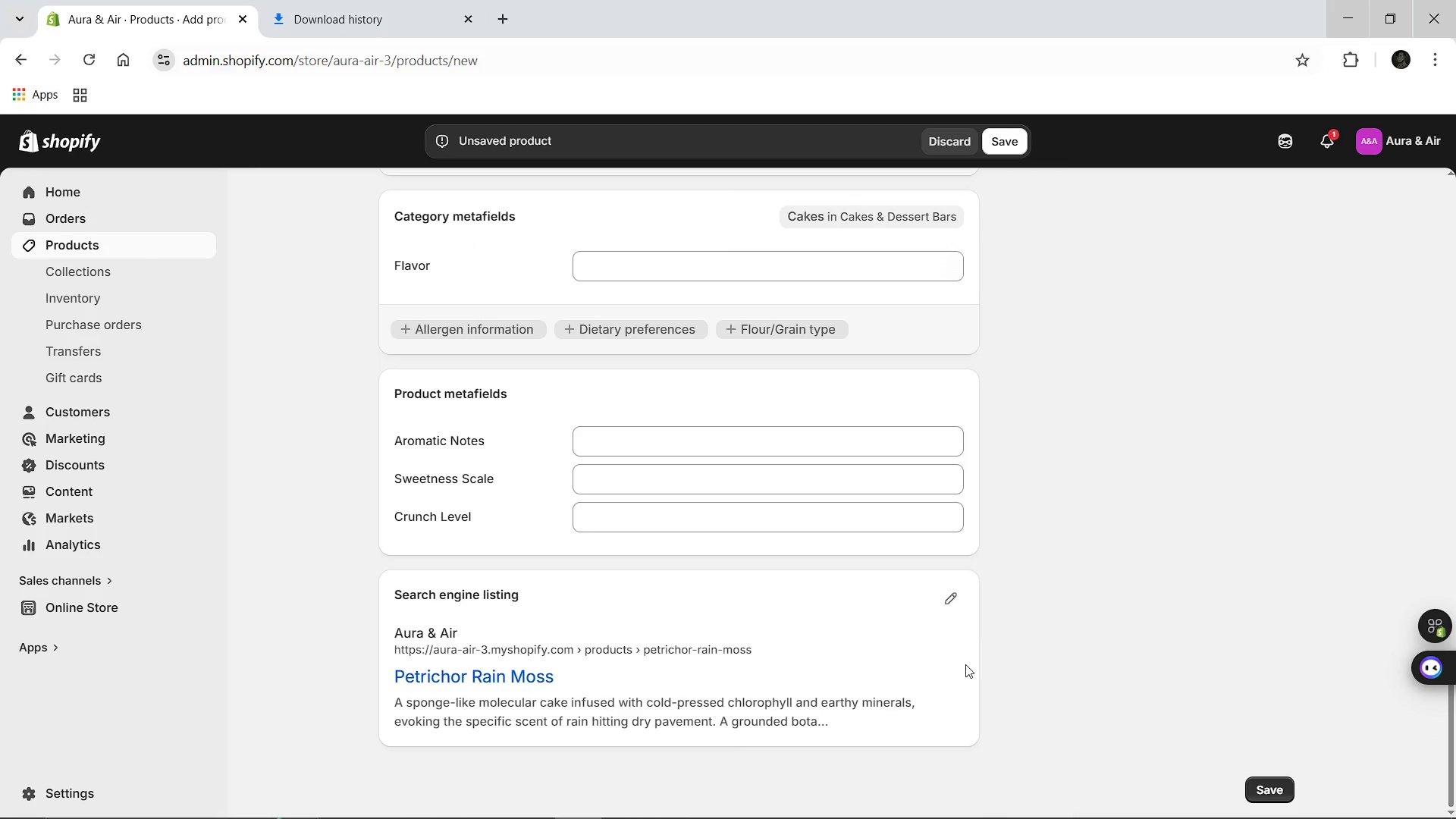 
wait(10.52)
 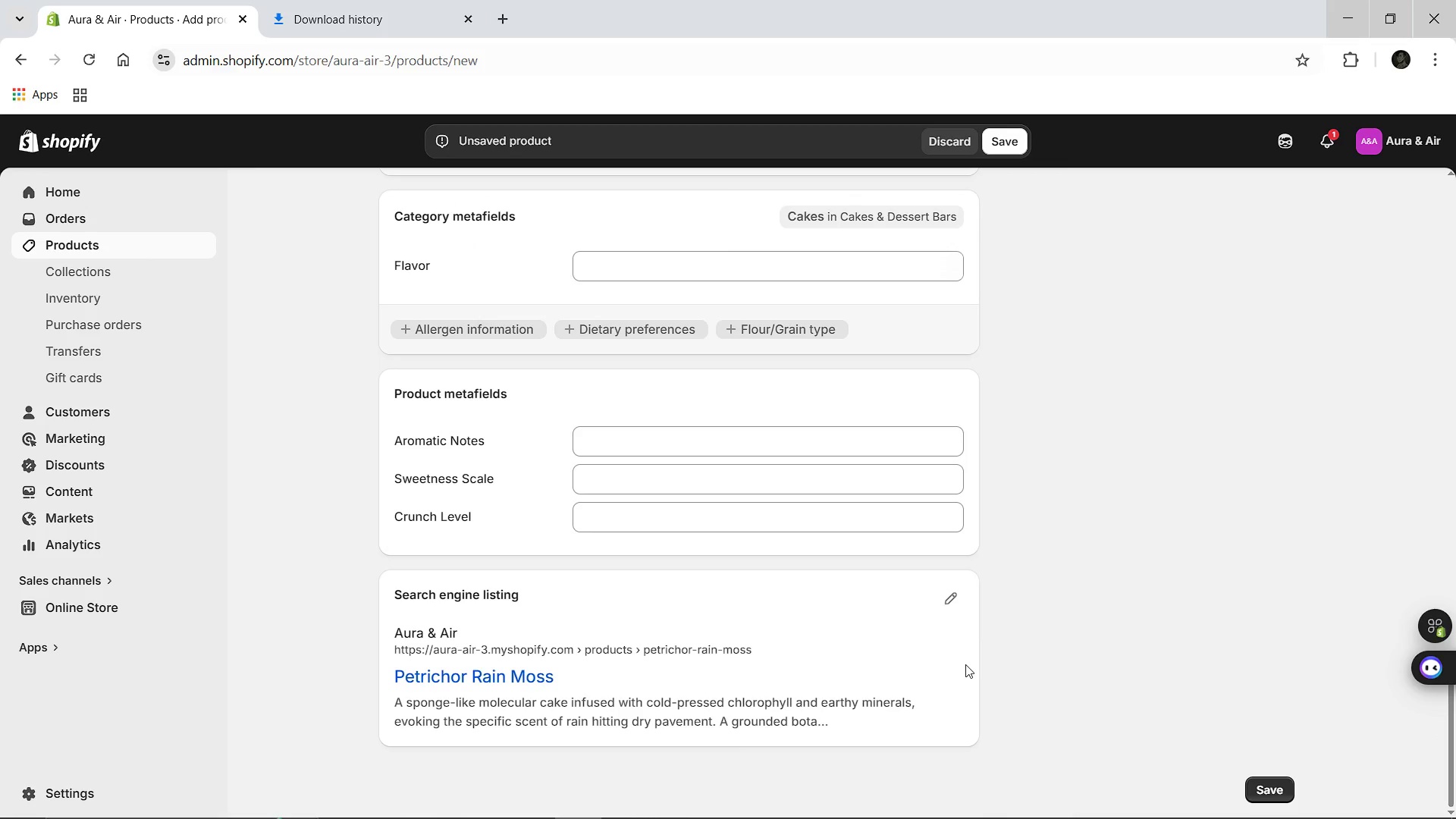 
left_click([682, 441])
 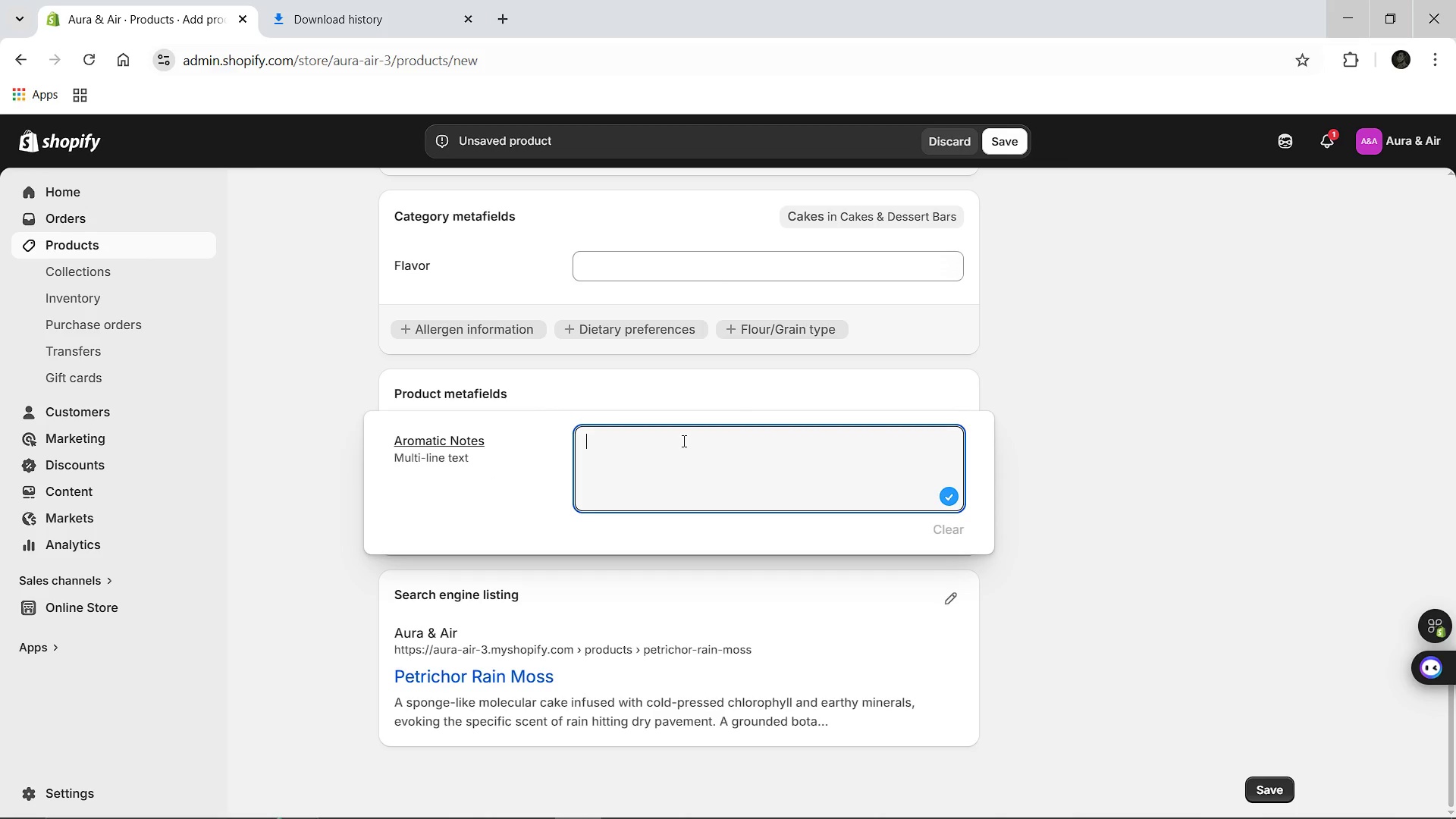 
hold_key(key=ShiftLeft, duration=0.34)
 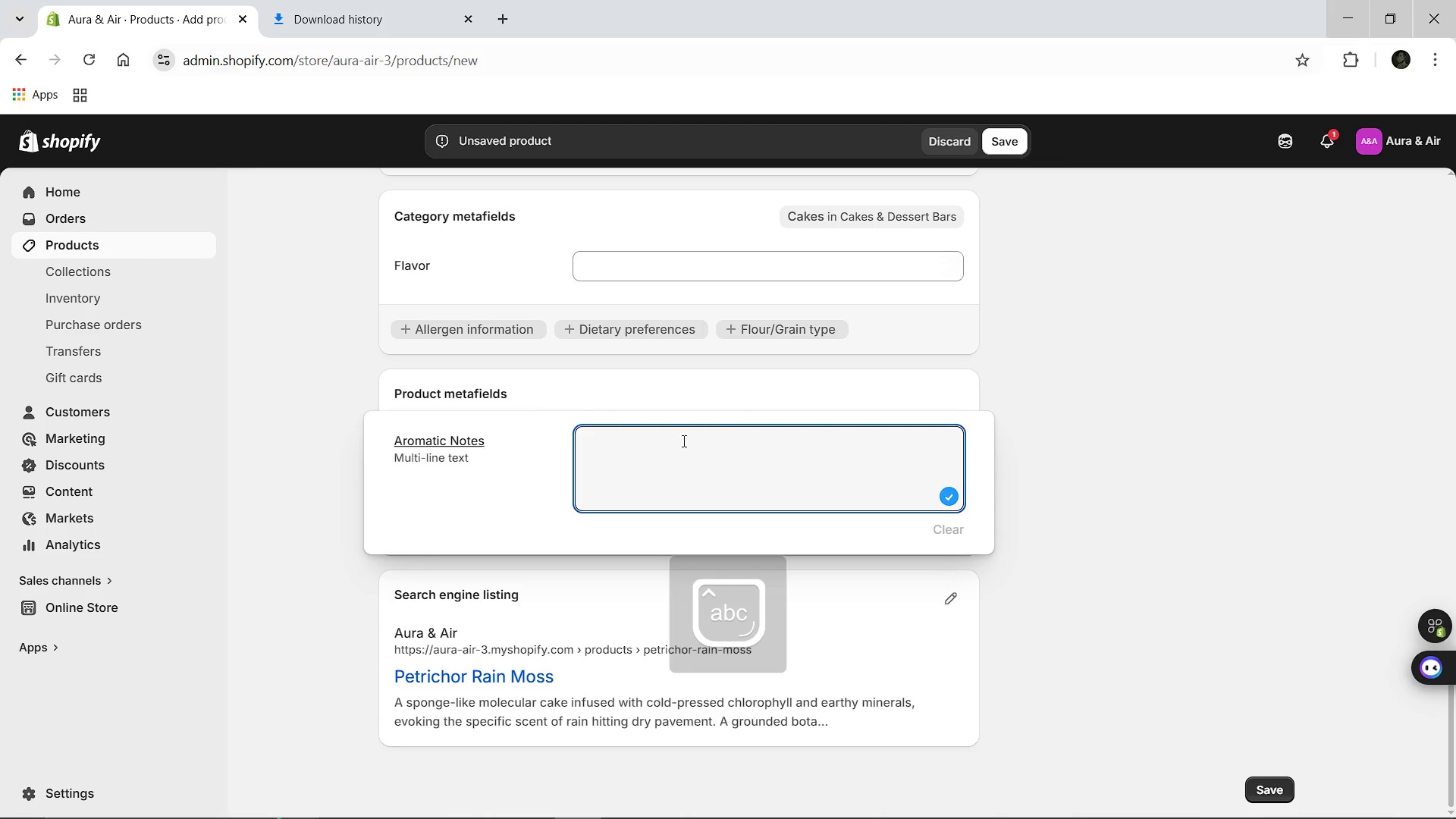 
type(Damp Earth, Mineral, and Green Tea)
 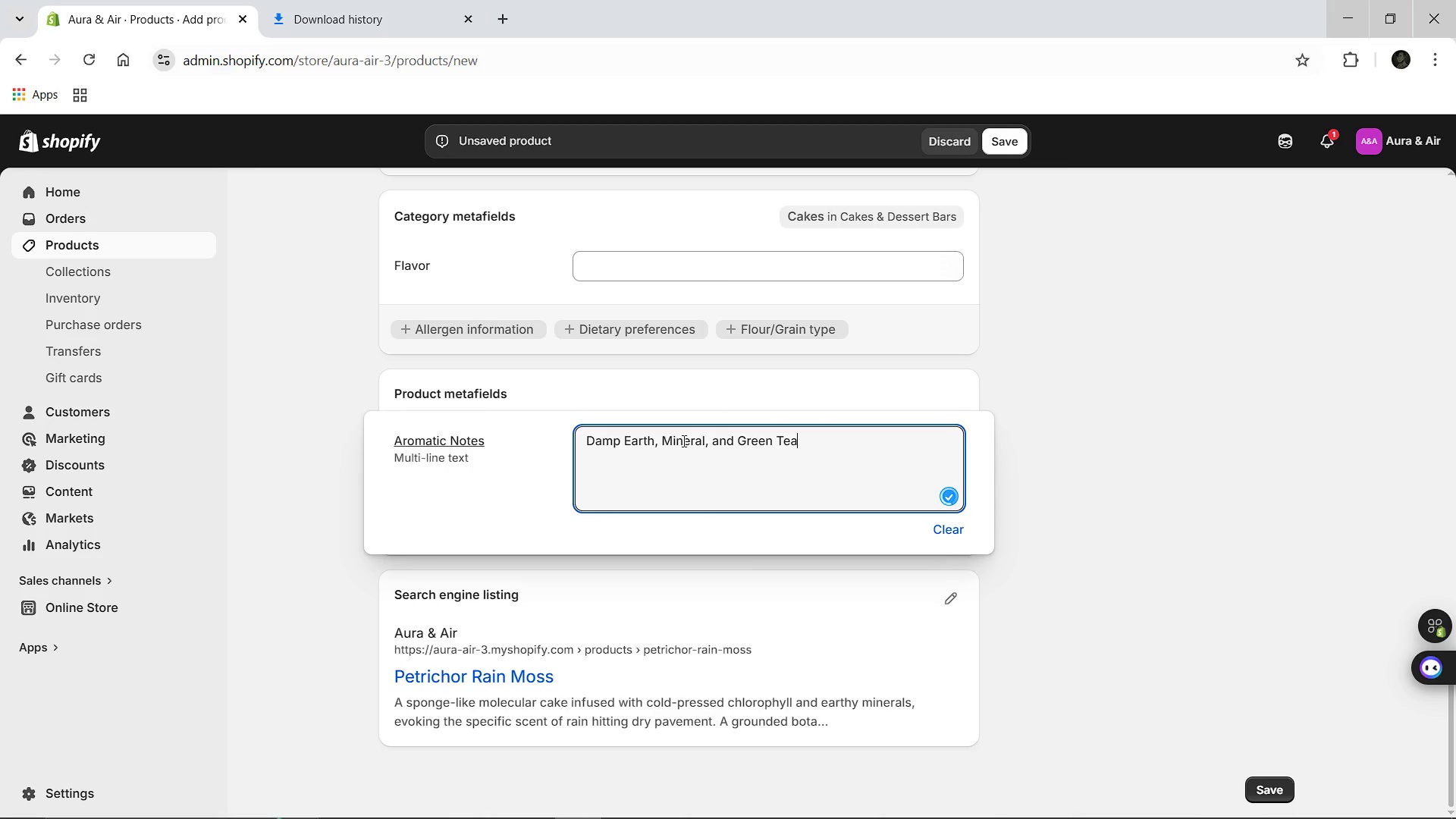 
left_click([1109, 501])
 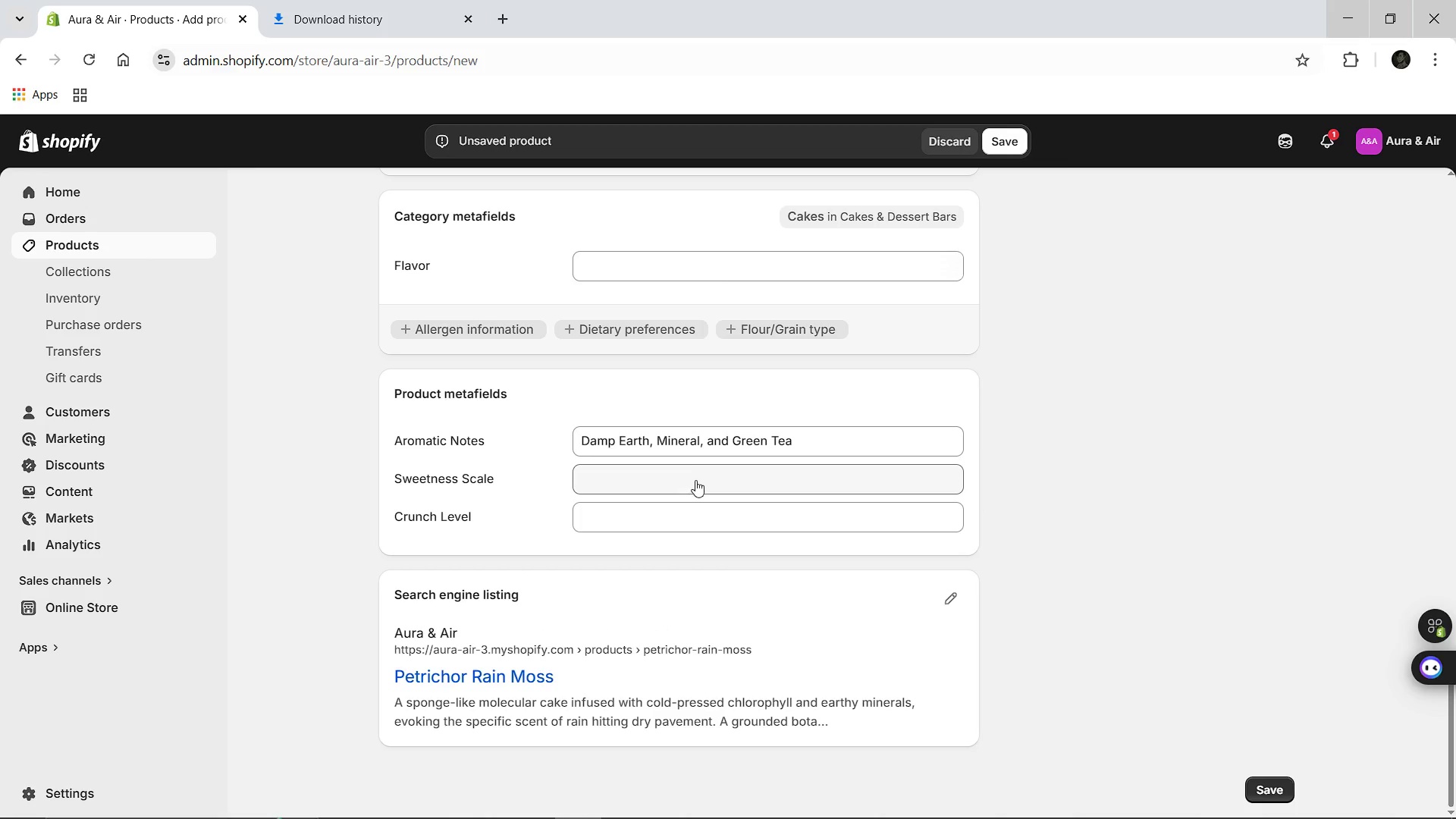 
left_click([695, 480])
 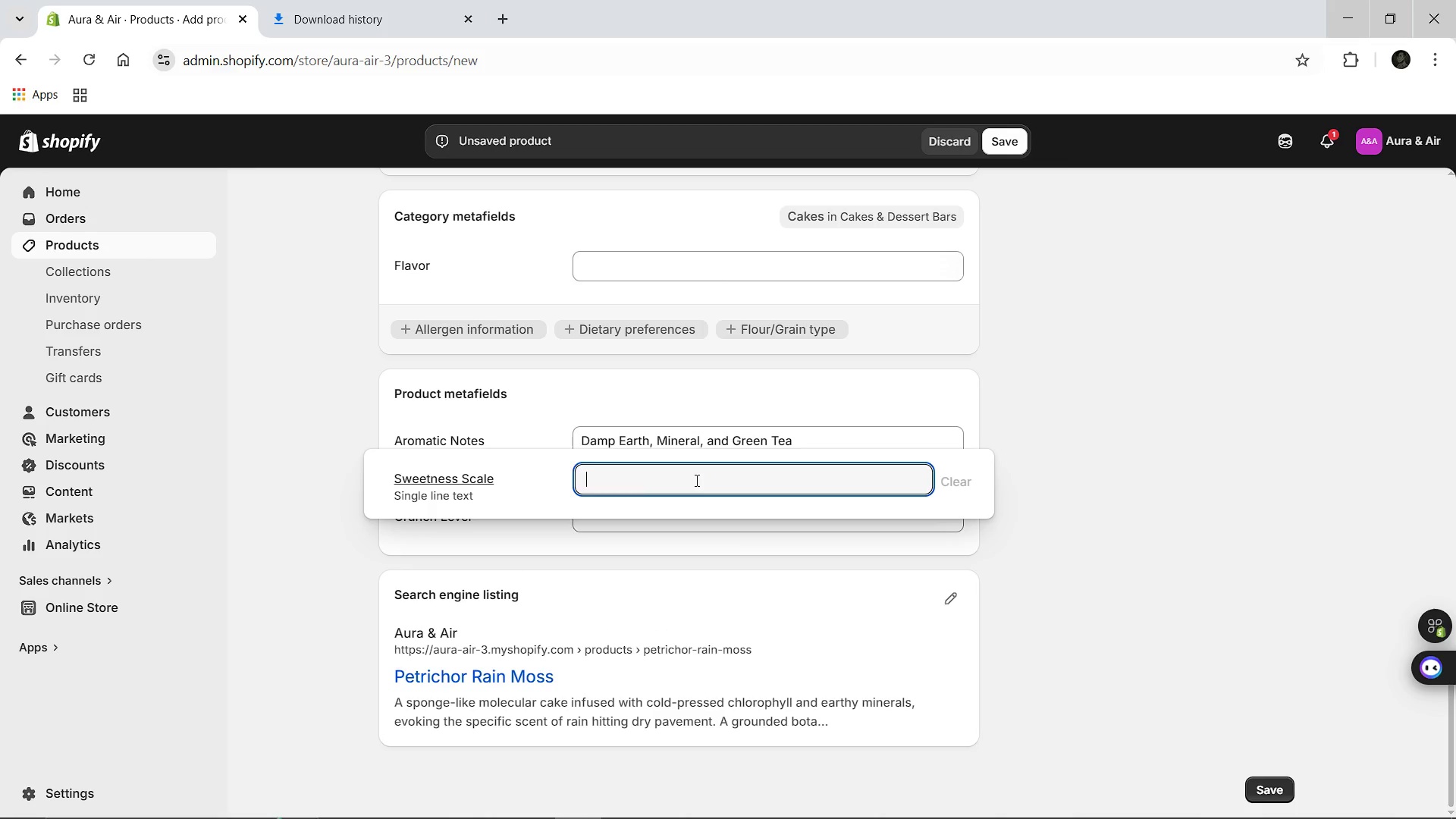 
hold_key(key=ShiftLeft, duration=0.5)
 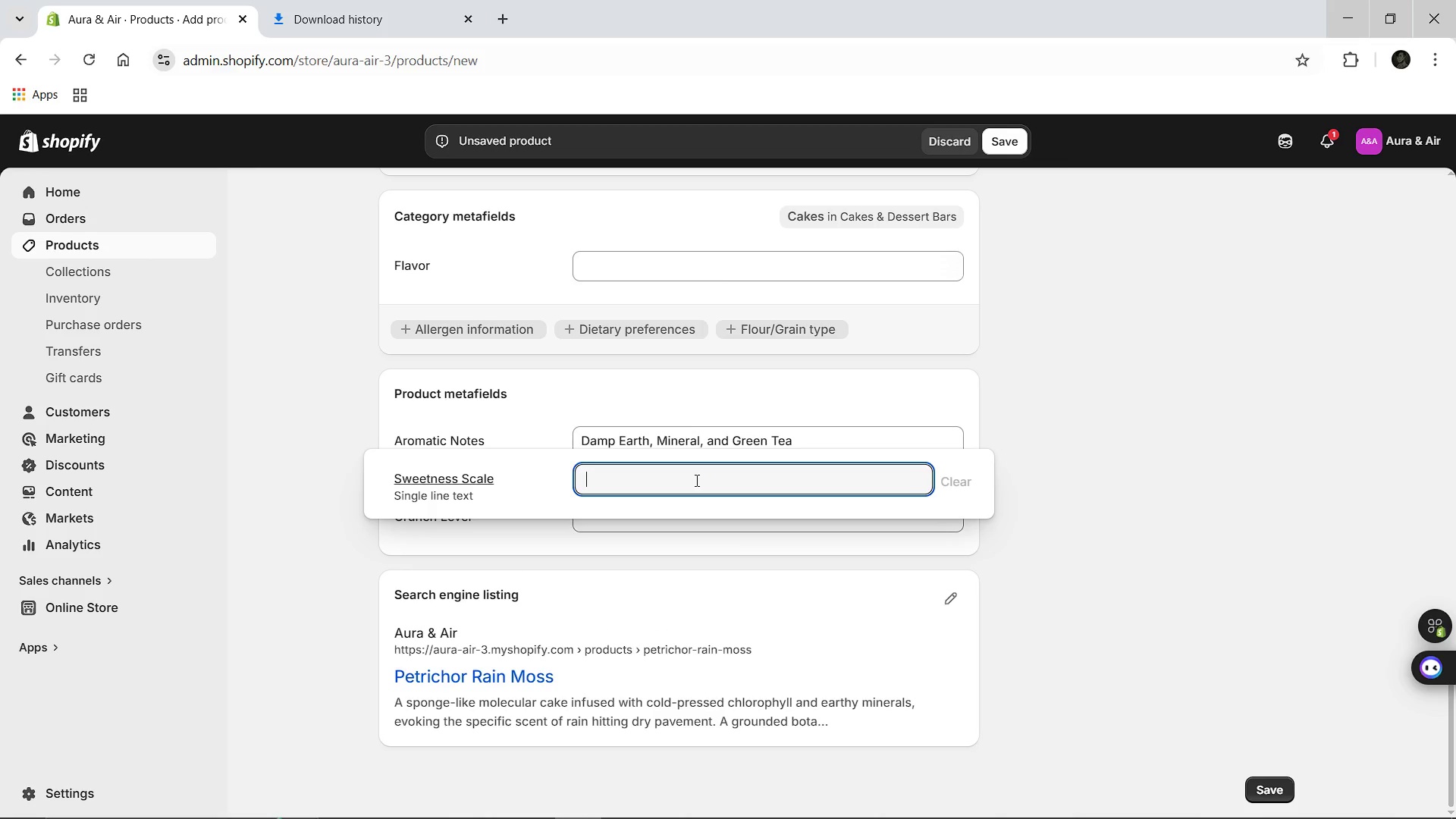 
type(l)
key(Backspace)
type(Low)
 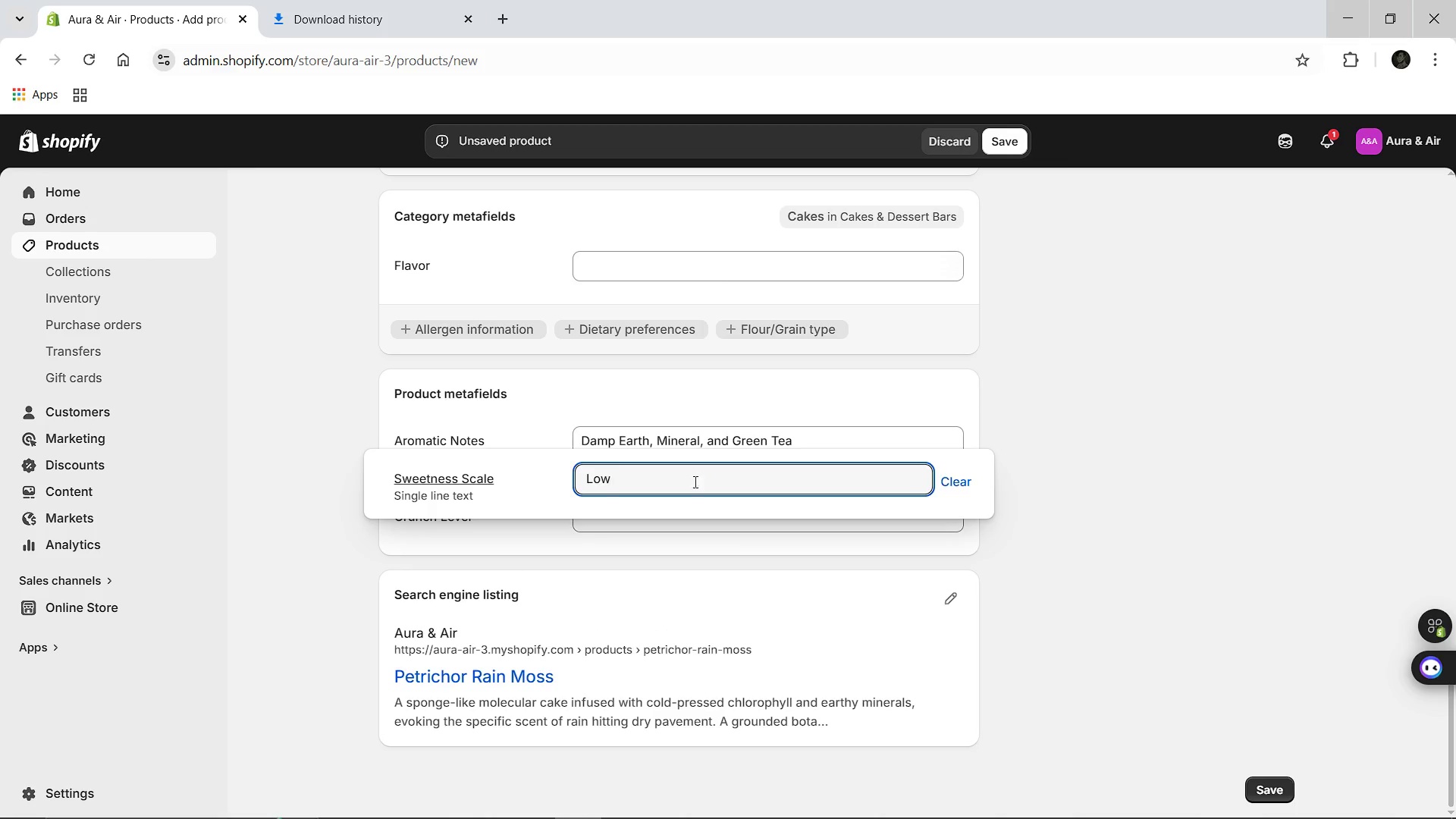 
left_click([664, 530])
 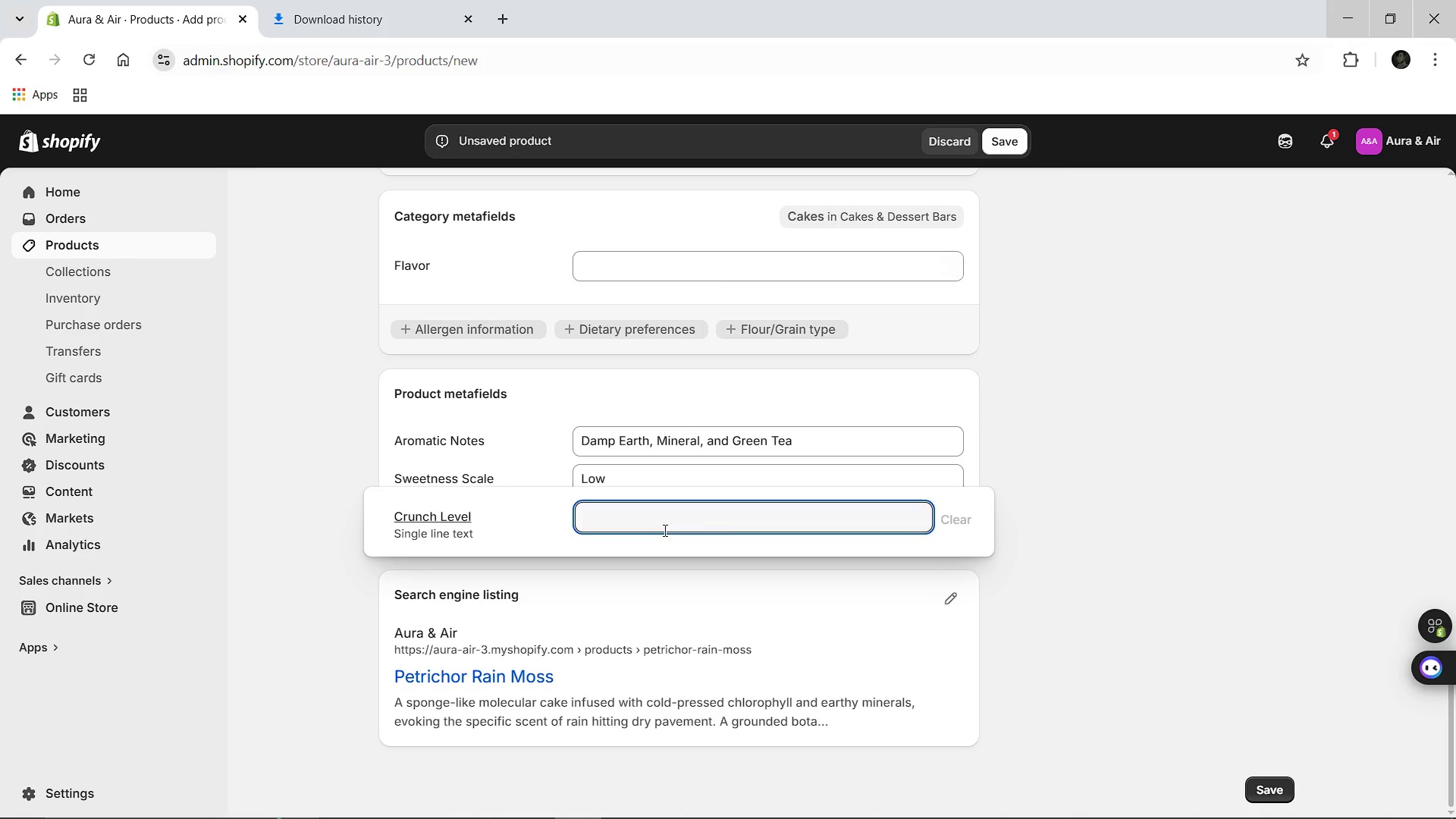 
key(2)
 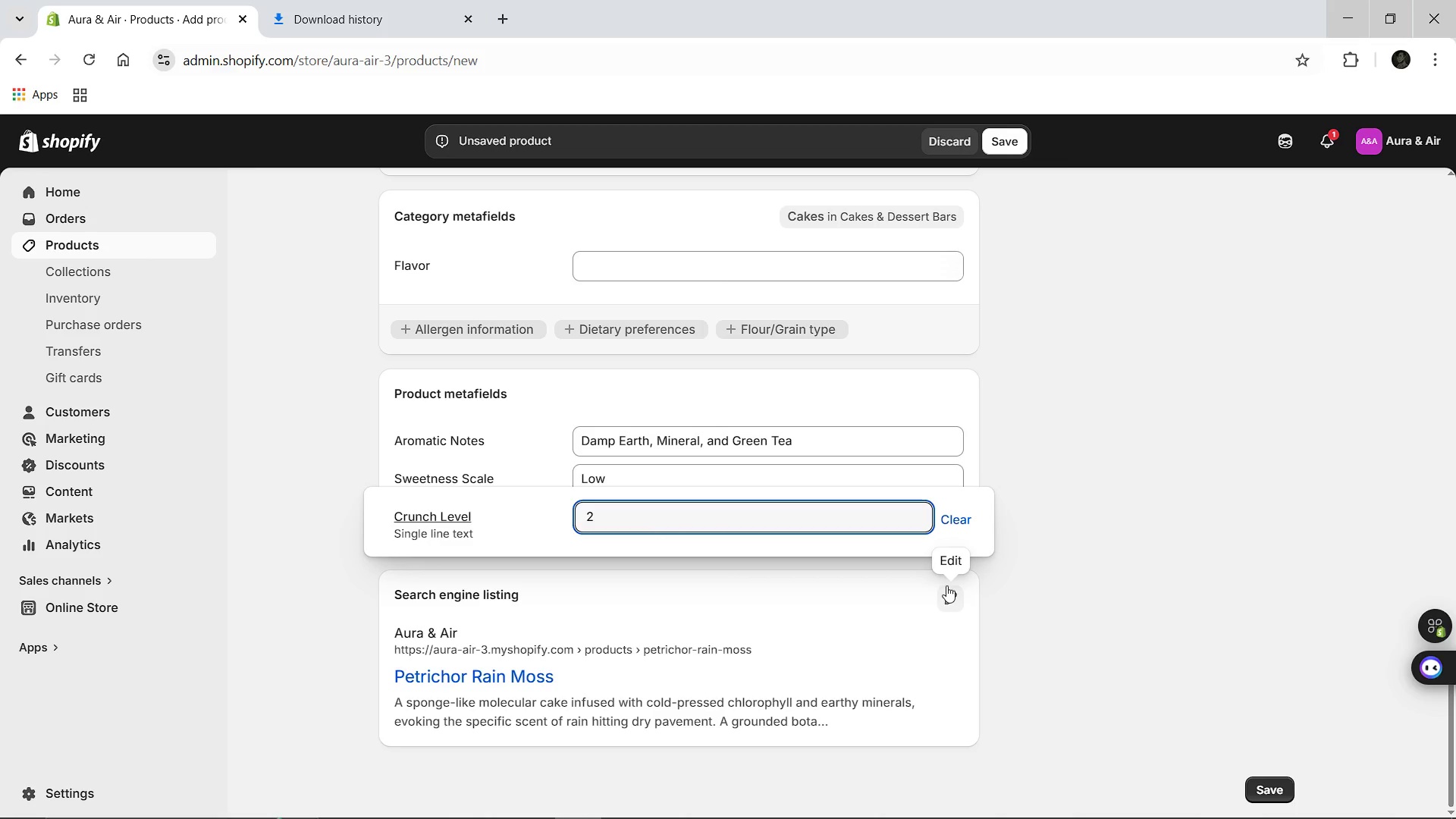 
left_click([946, 595])
 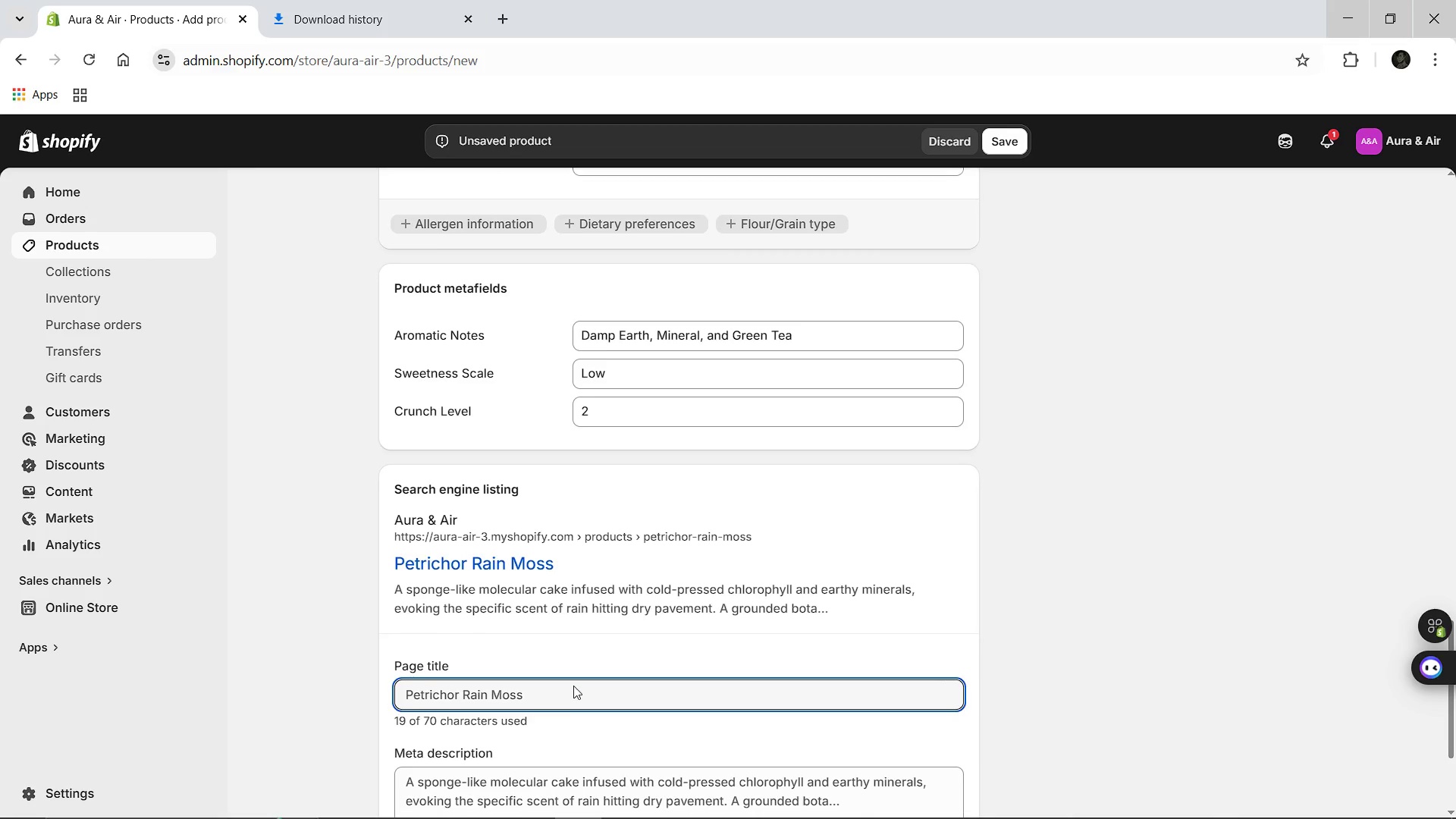 
left_click([563, 708])
 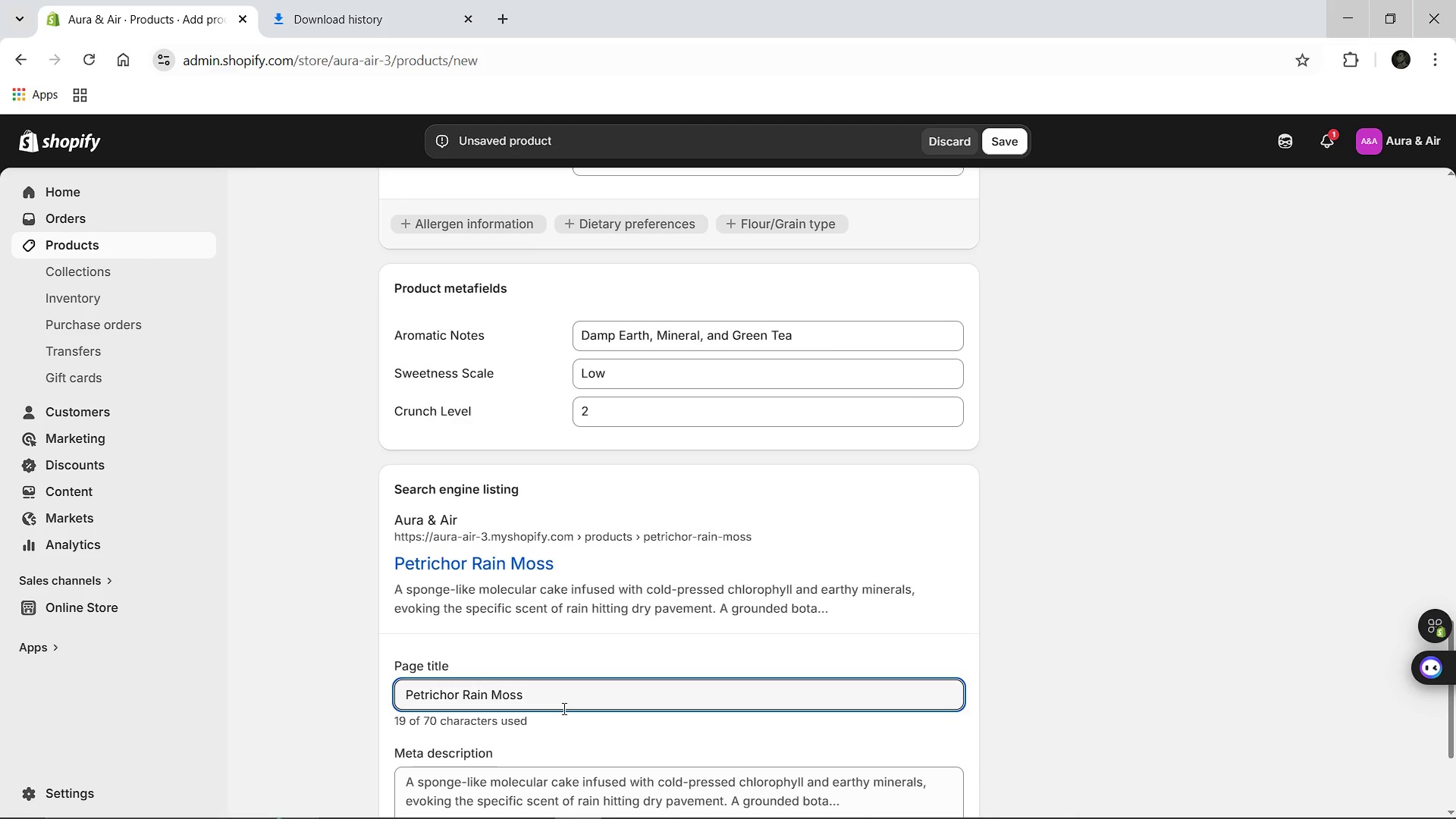 
type( [Break] e)
key(Backspace)
type(Earh)
key(Backspace)
type(thy Molecular Cake Kits)
 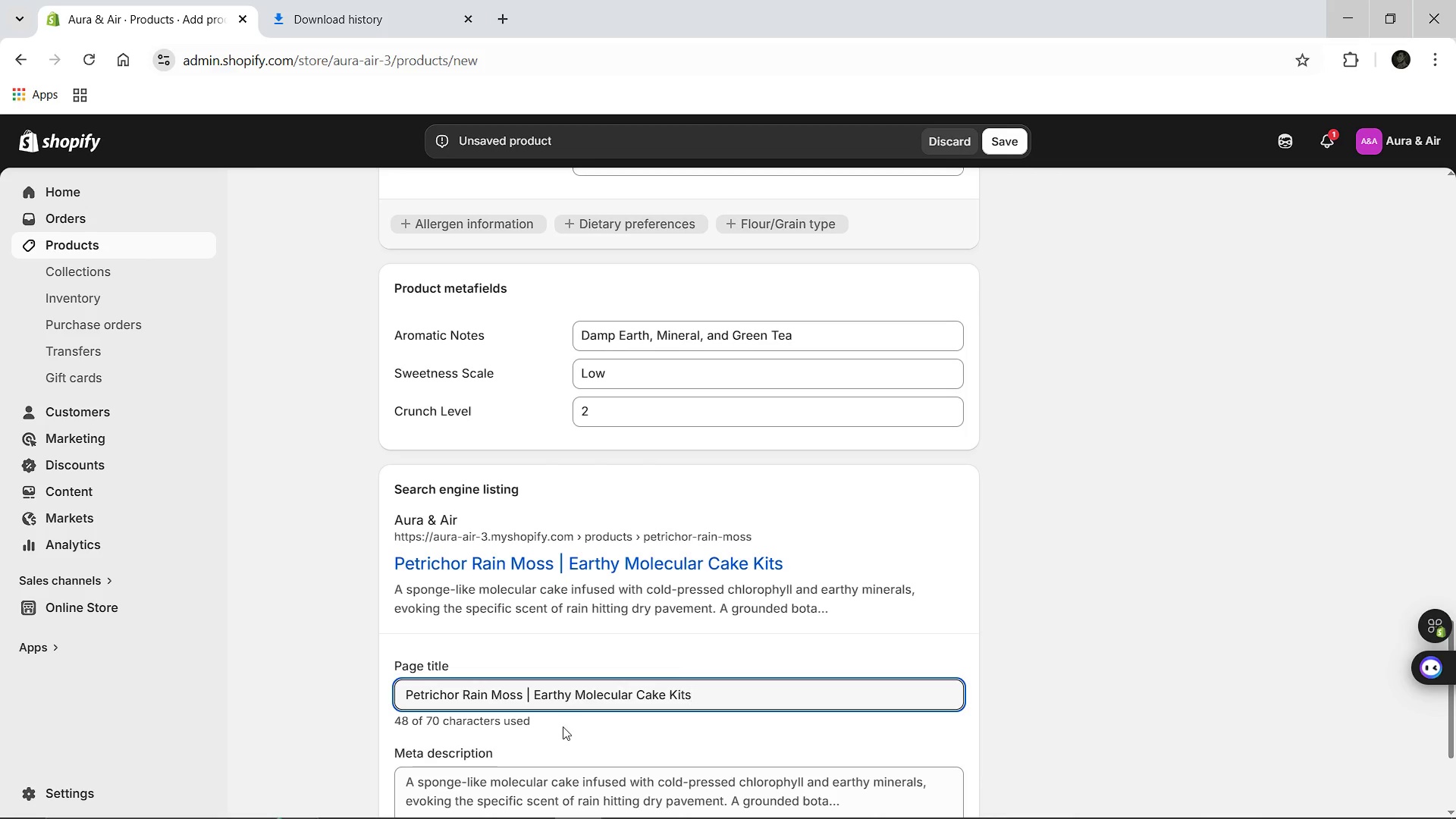 
left_click([563, 729])
 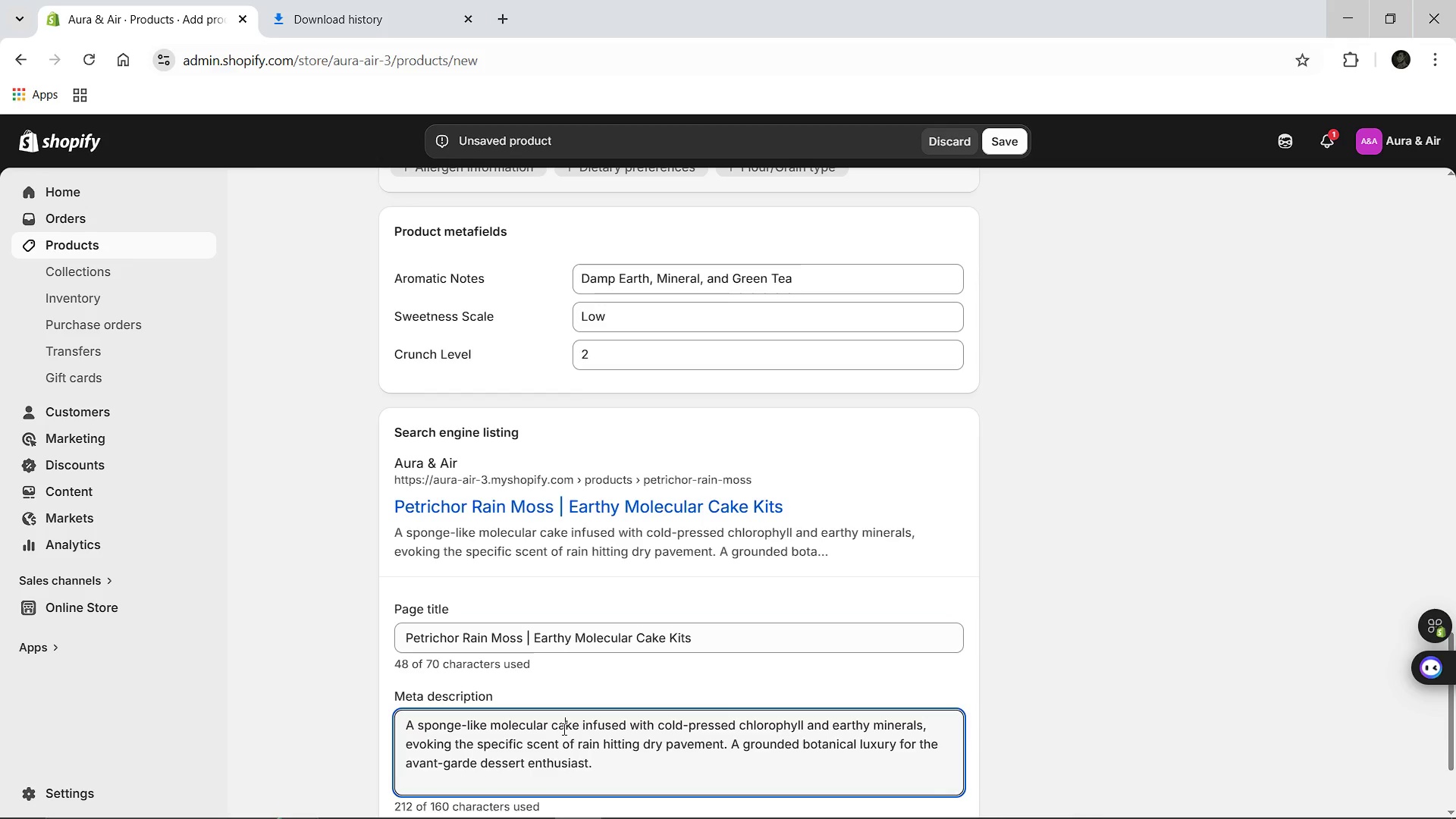 
key(Control+A)
 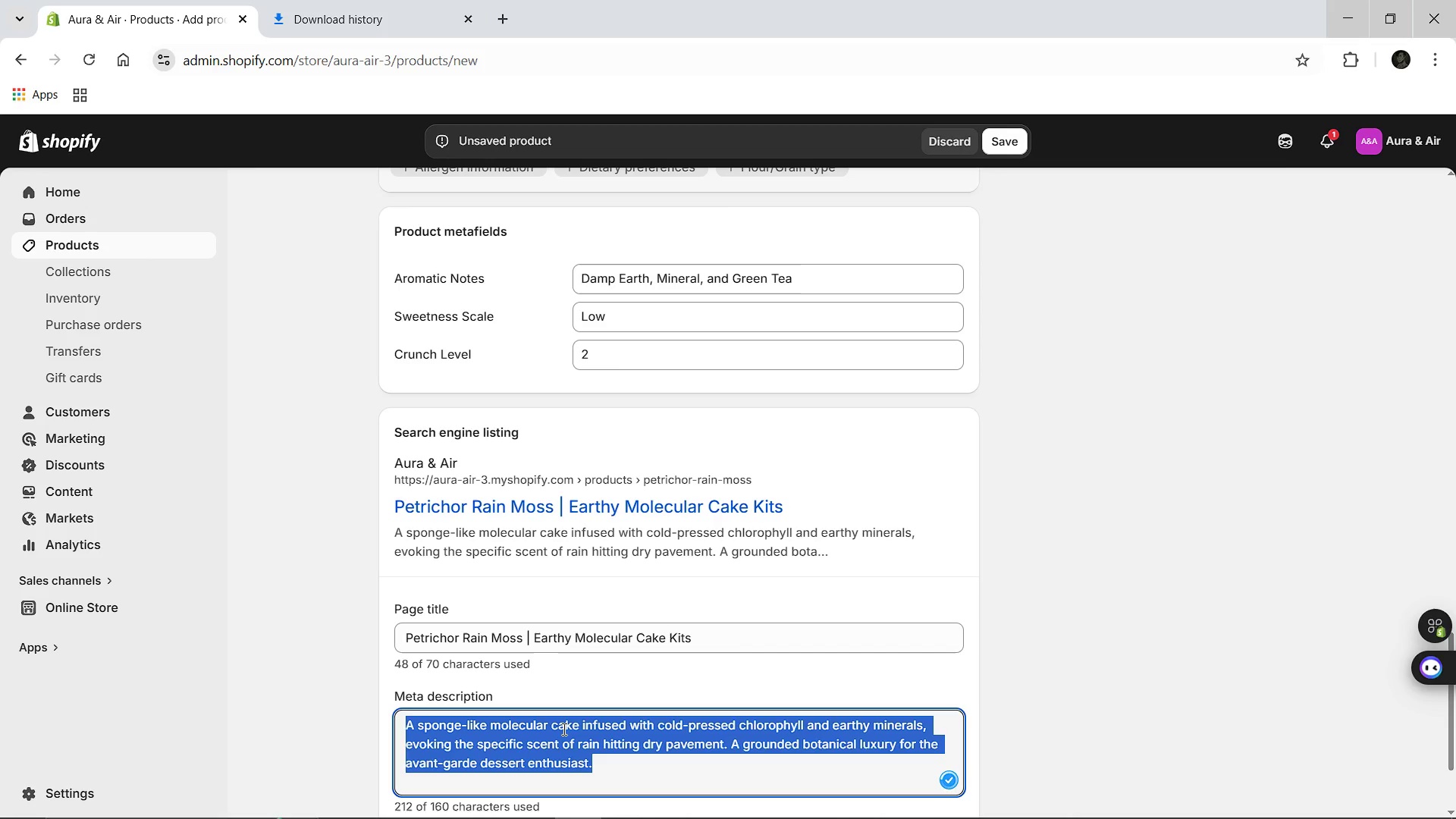 
type(A sponge-like molecular a)
key(Backspace)
type(cake w)
key(Backspace)
type(that captures the scent of rain on dry earth. Discover grounded luxuryw)
key(Backspace)
type( with the Aura & Air Dubut Collection.)
 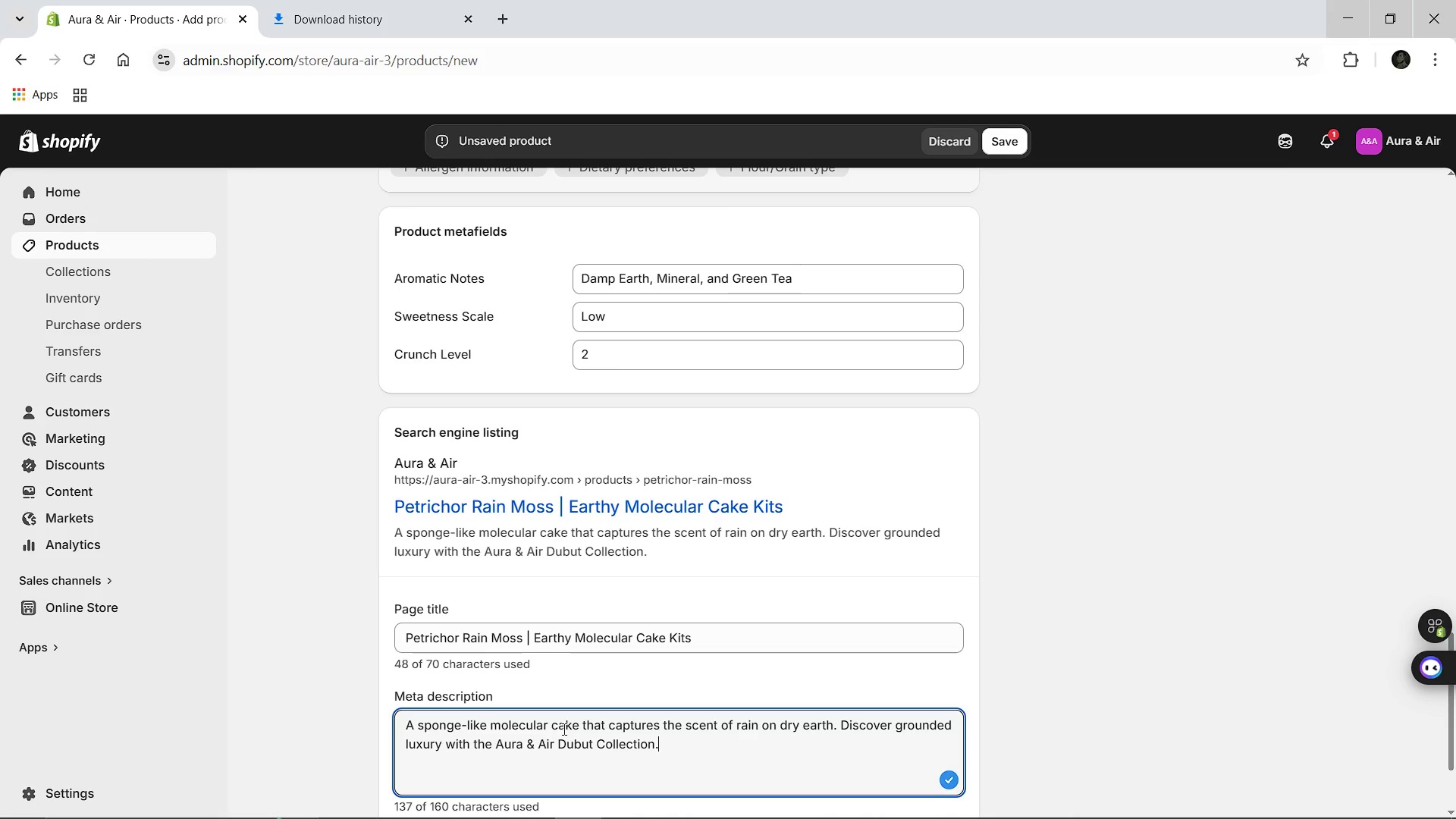 
left_click([573, 746])
 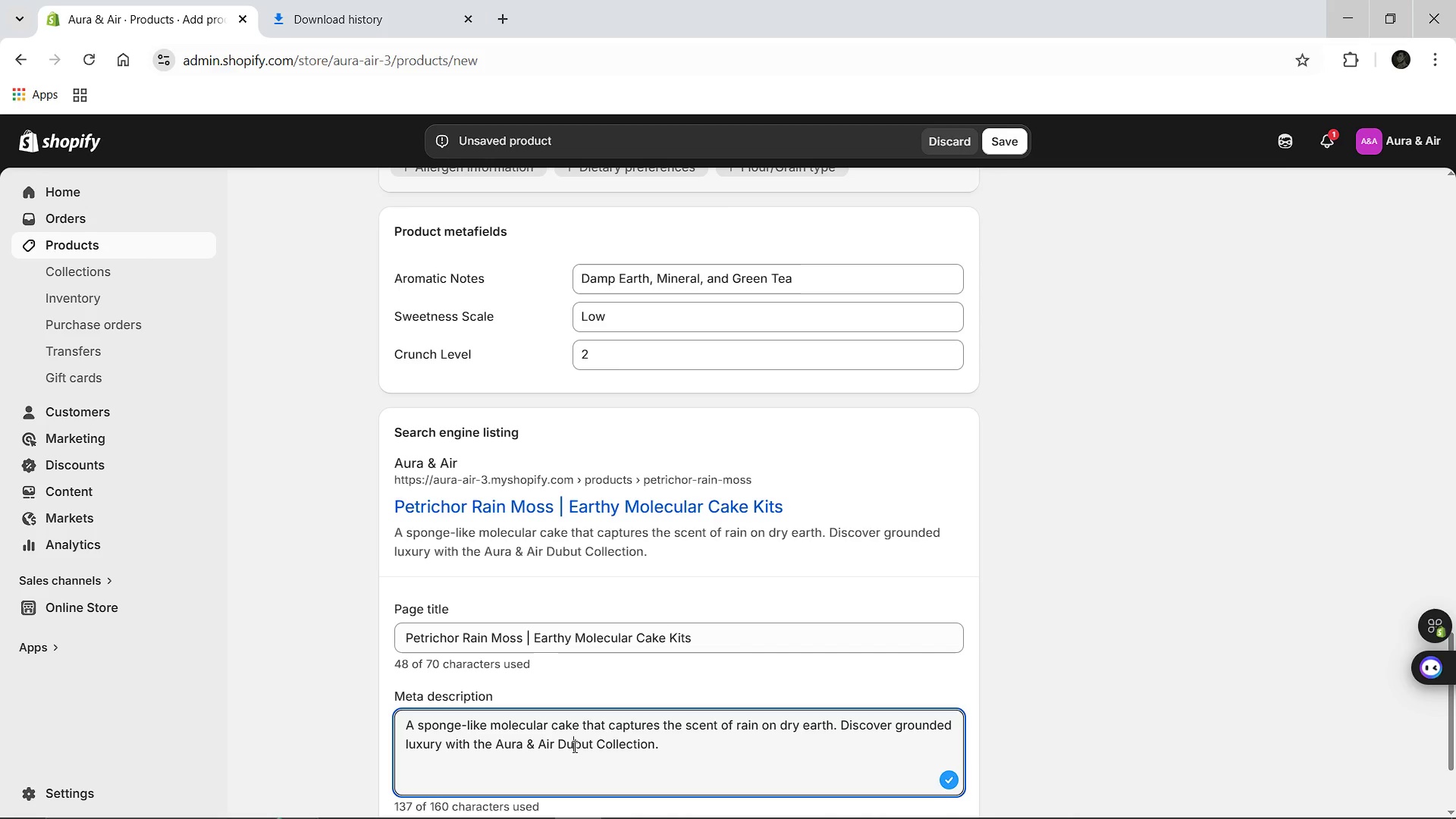 
key(Backspace)
 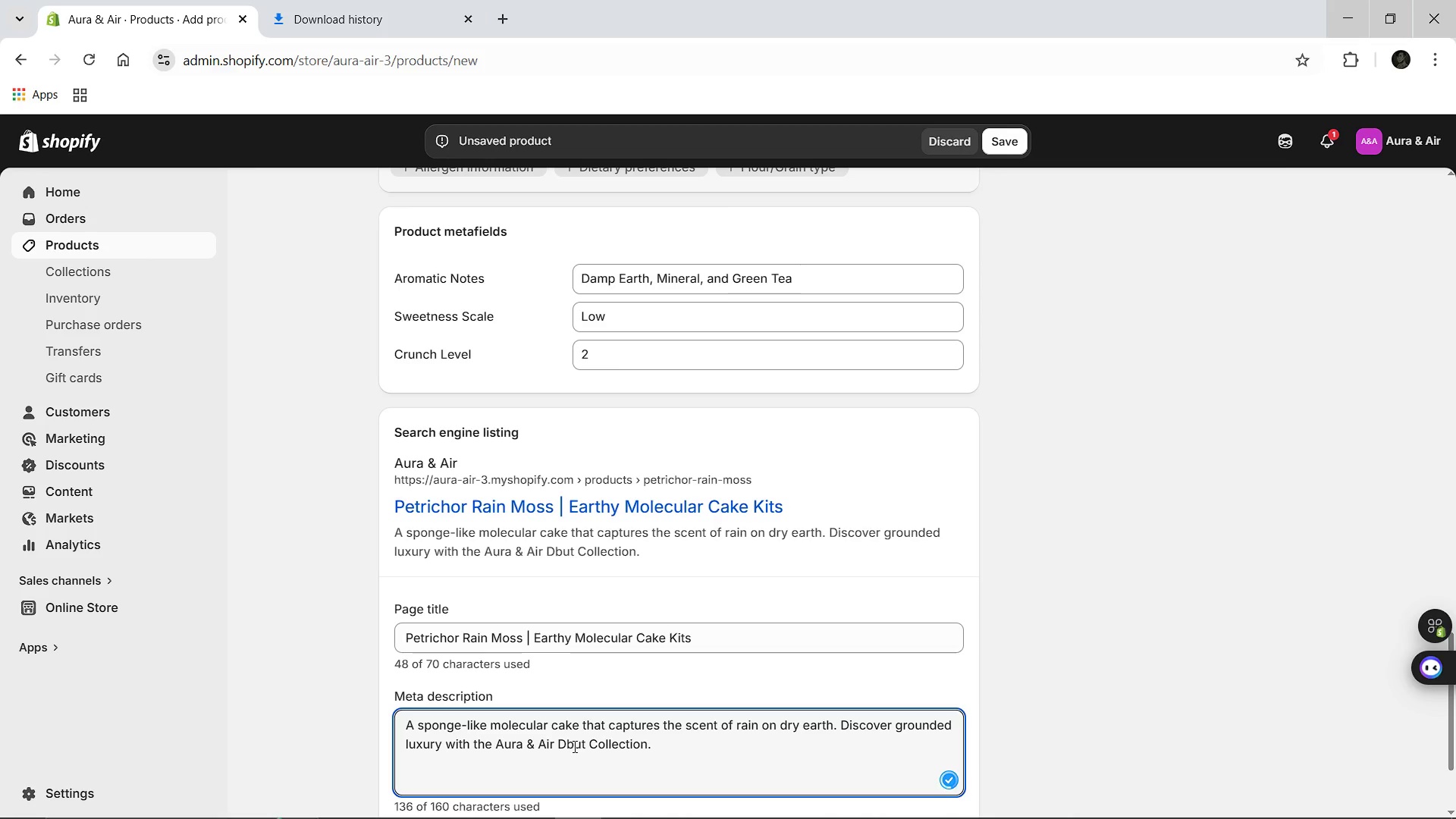 
key(E)
 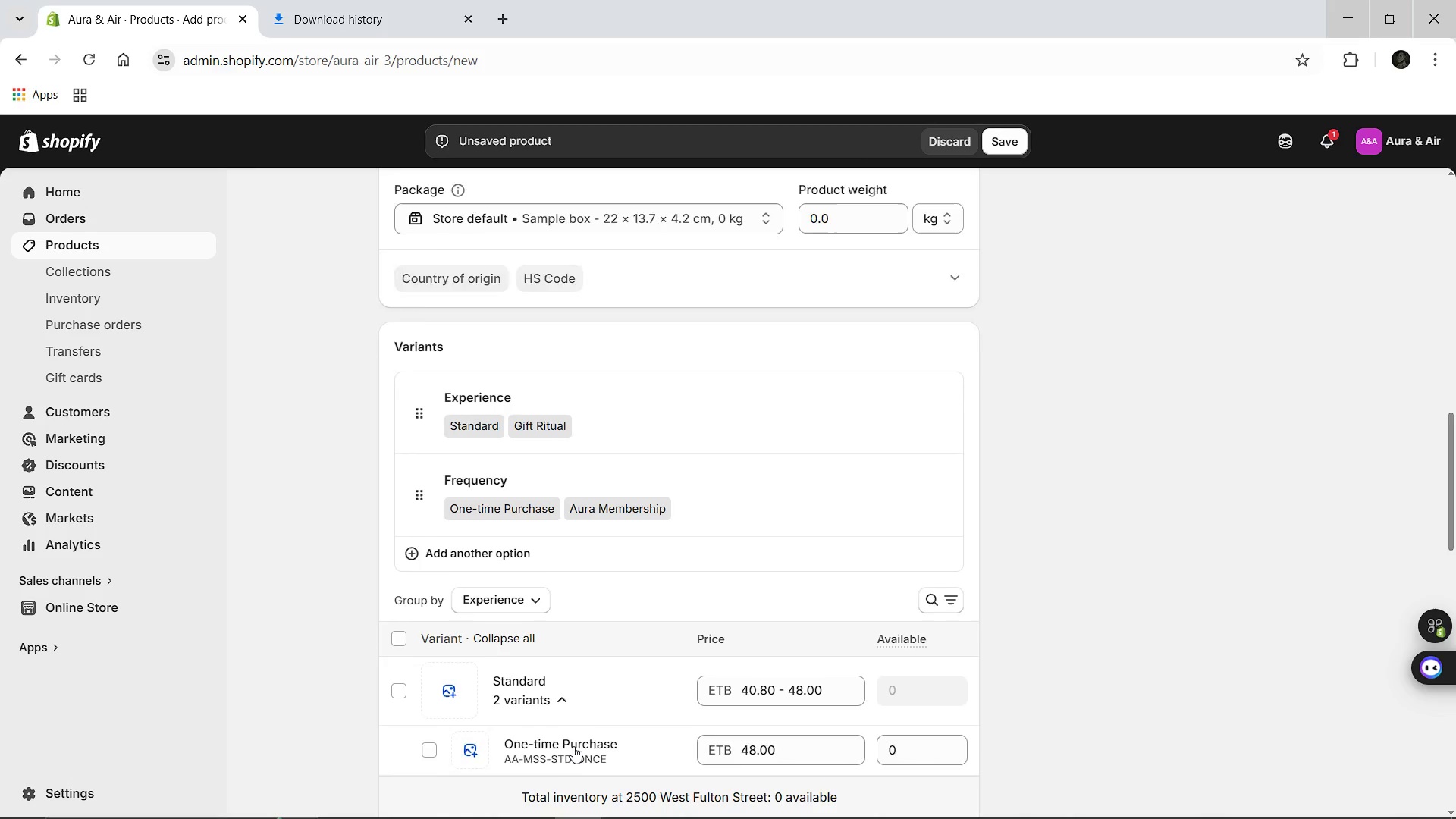 
wait(10.62)
 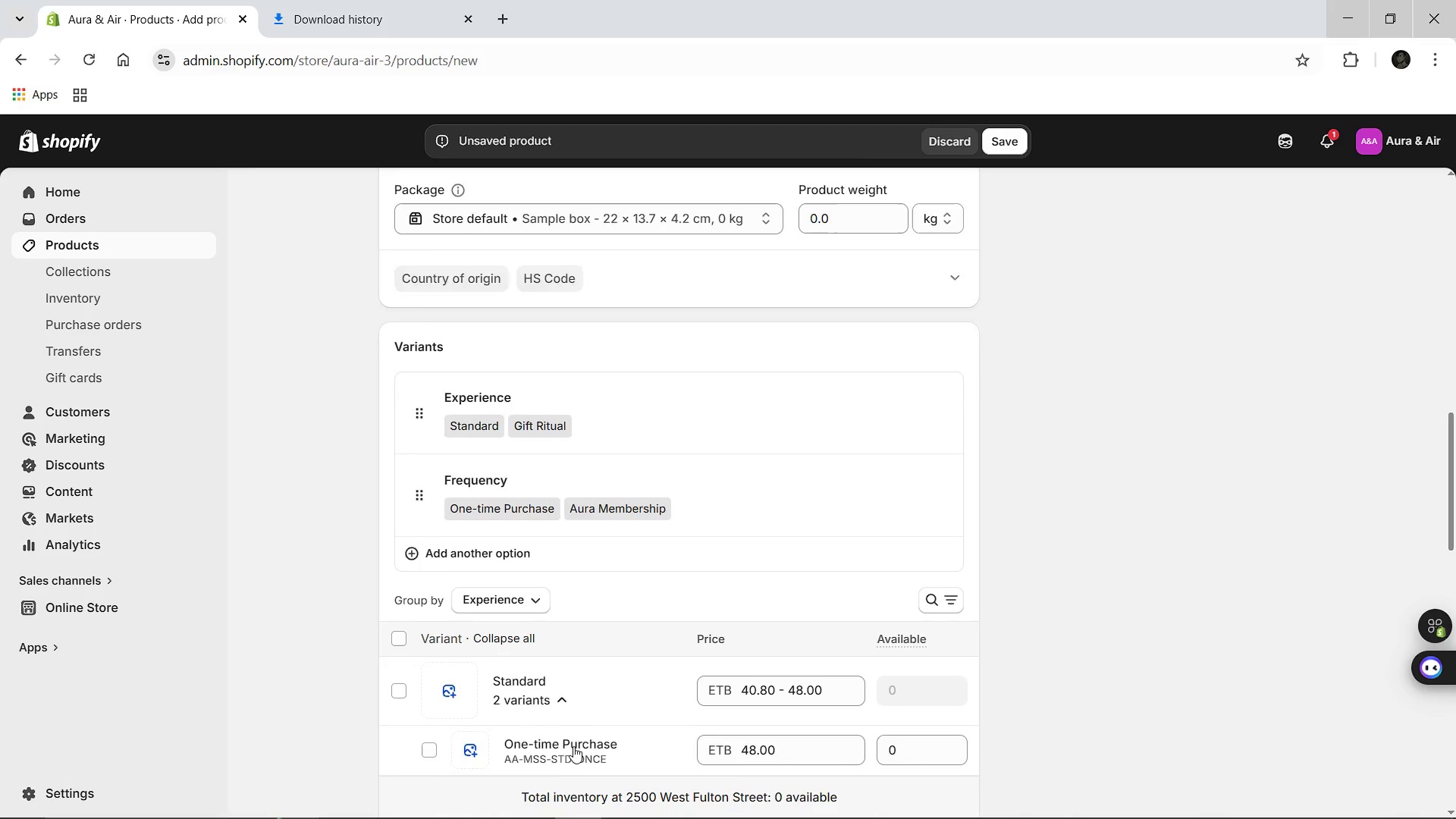 
left_click([1061, 657])
 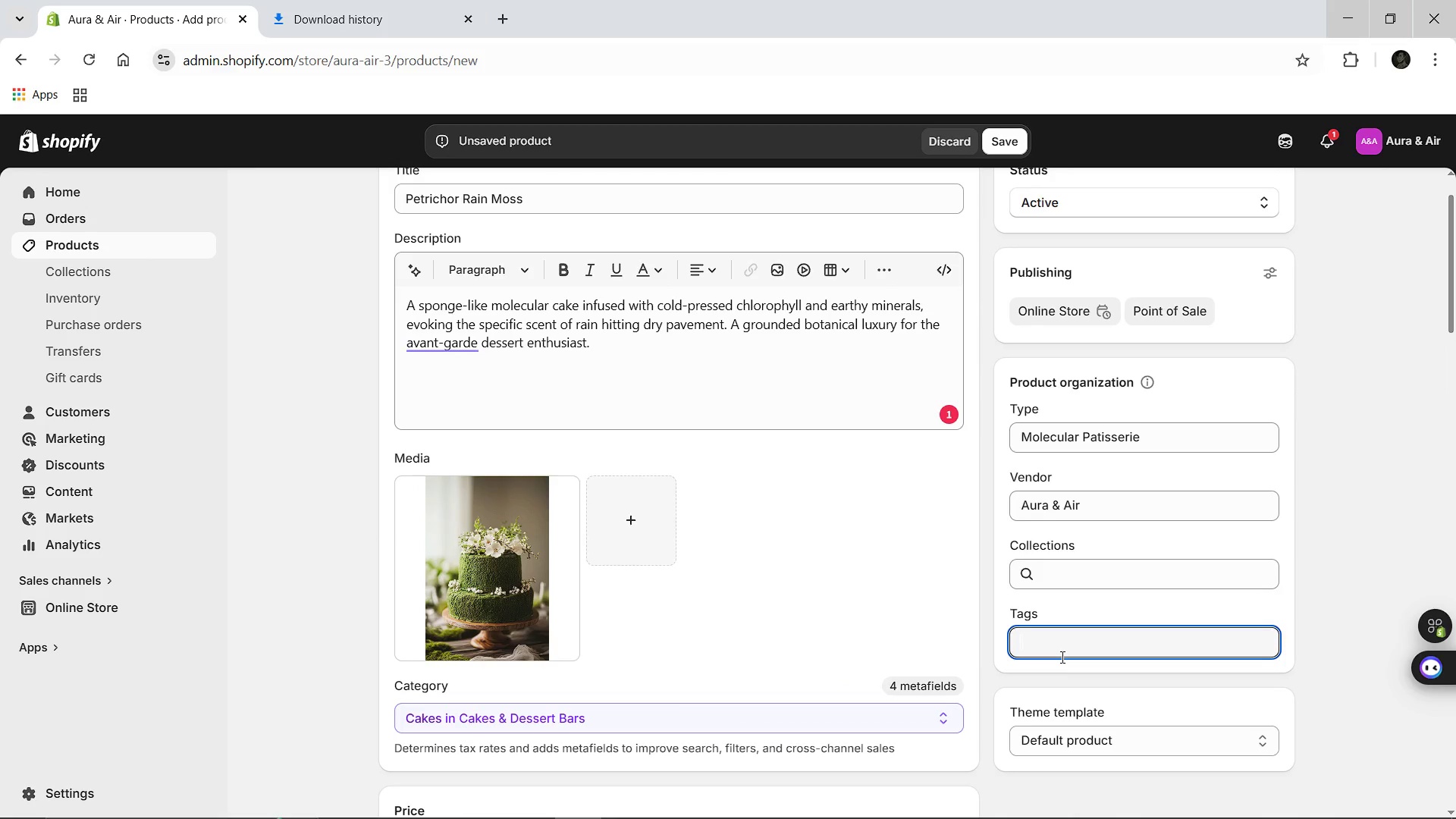 
type(C)
key(Backspace)
type(Velvety )
key(Backspace)
 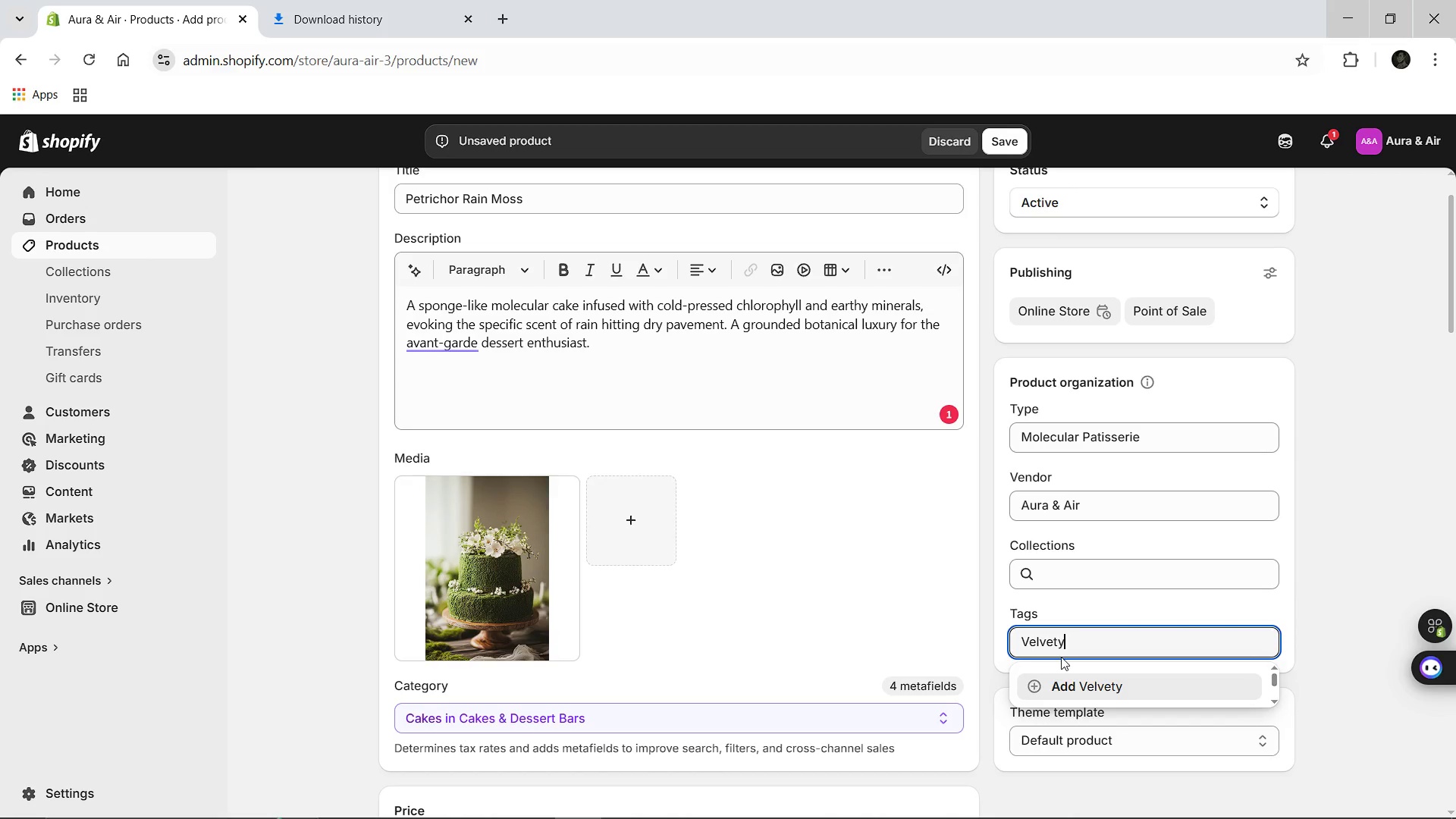 
key(Enter)
 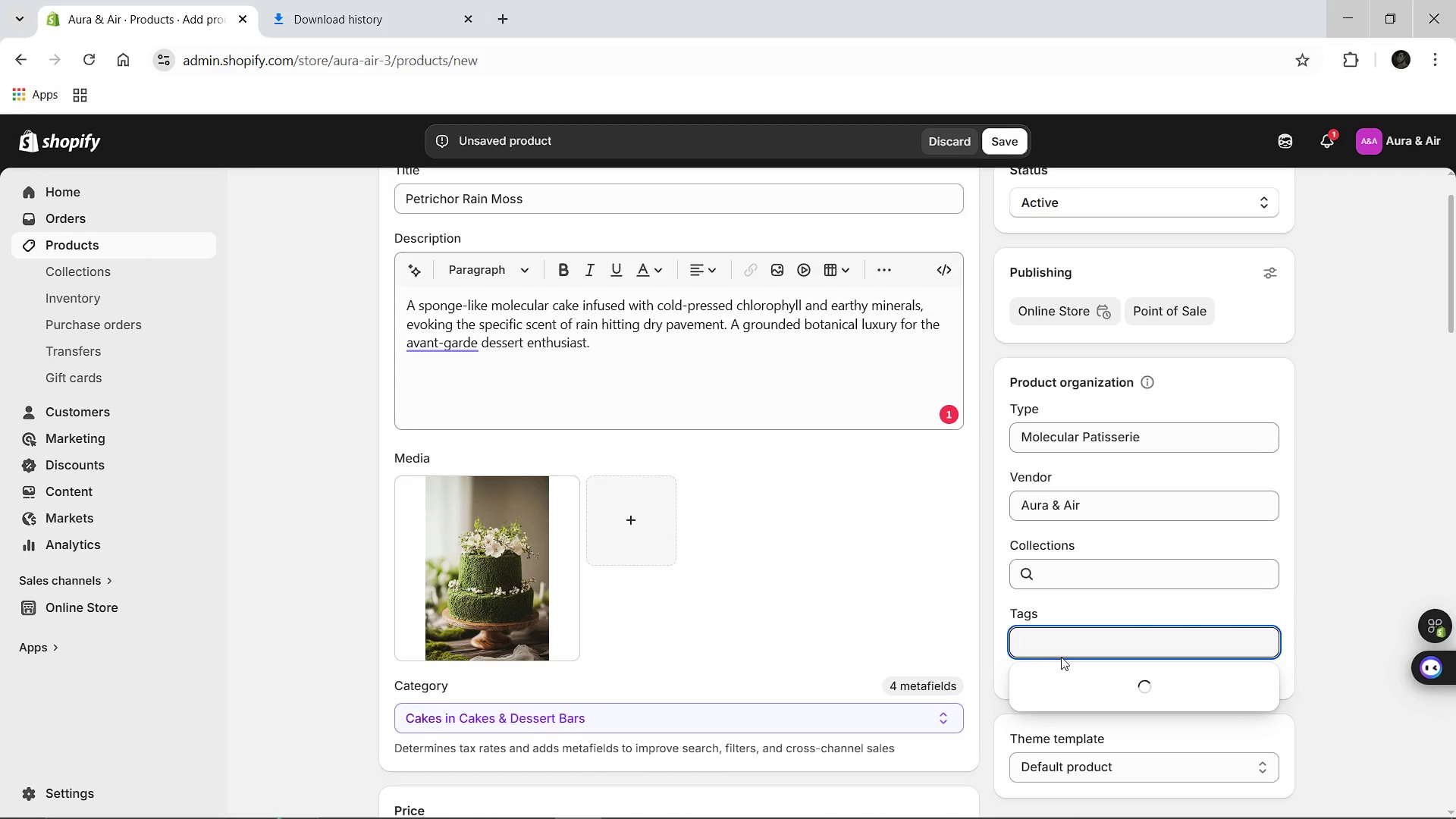 
type(Focus)
 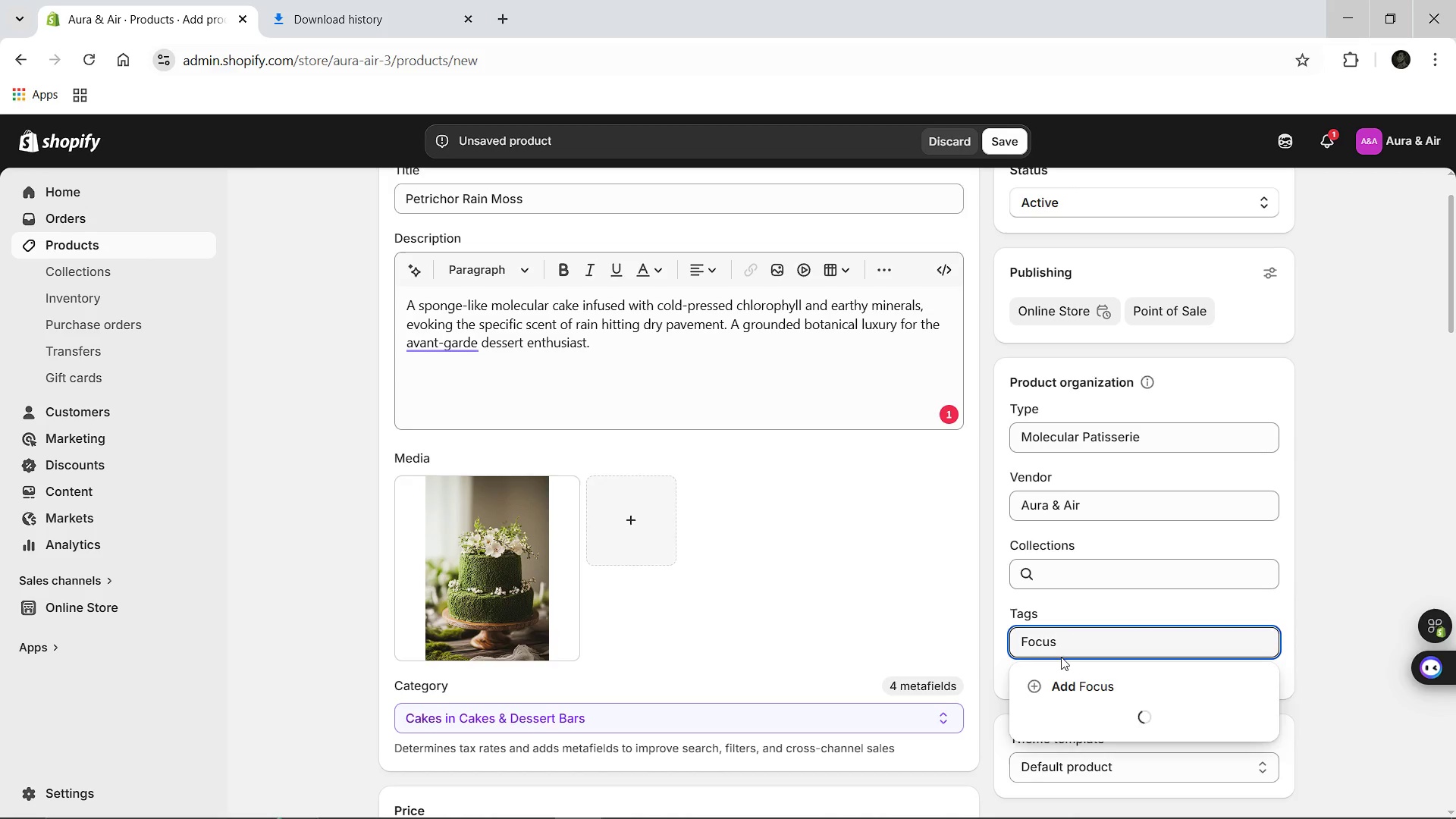 
key(Enter)
 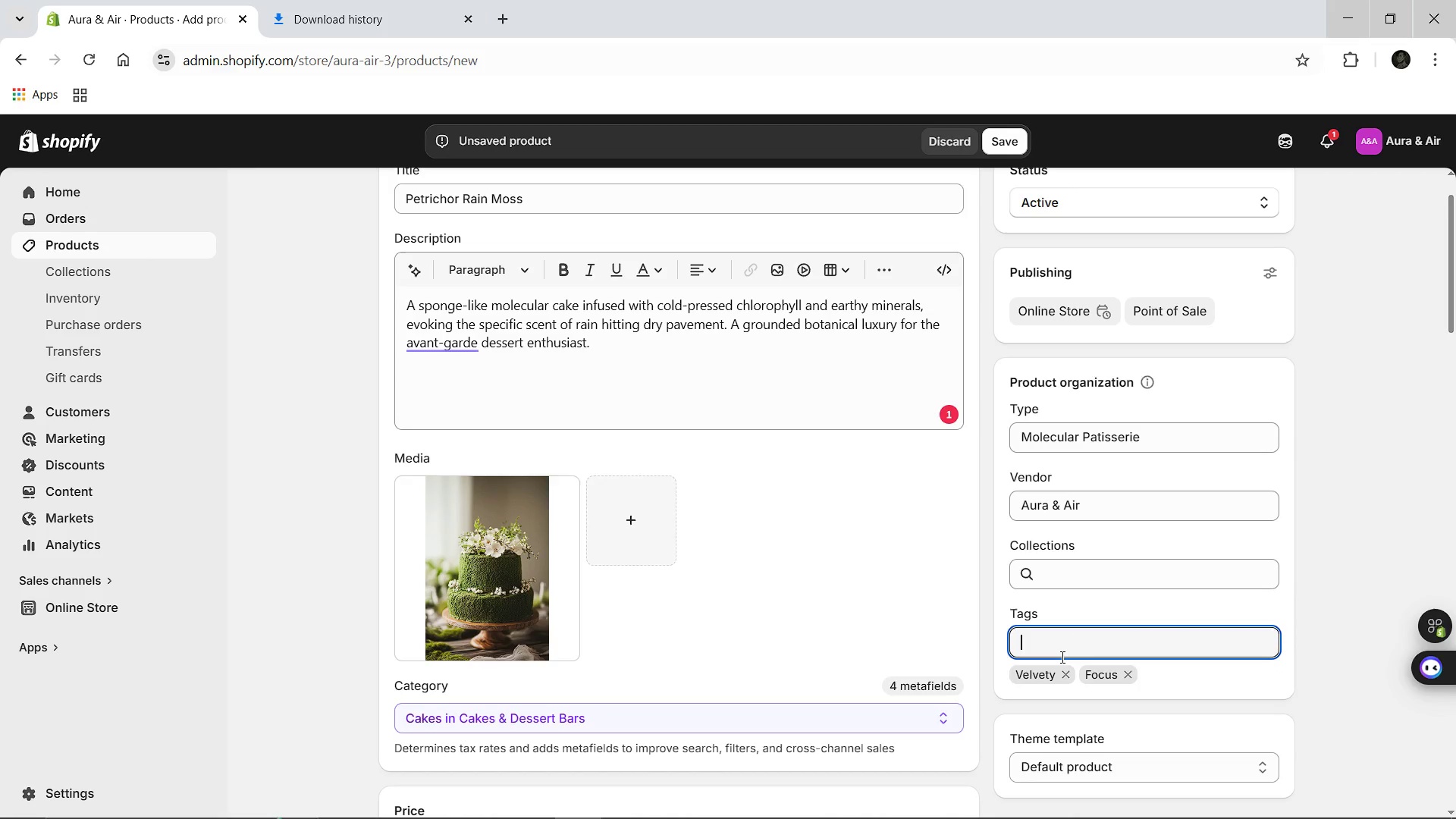 
type(Petrichor)
 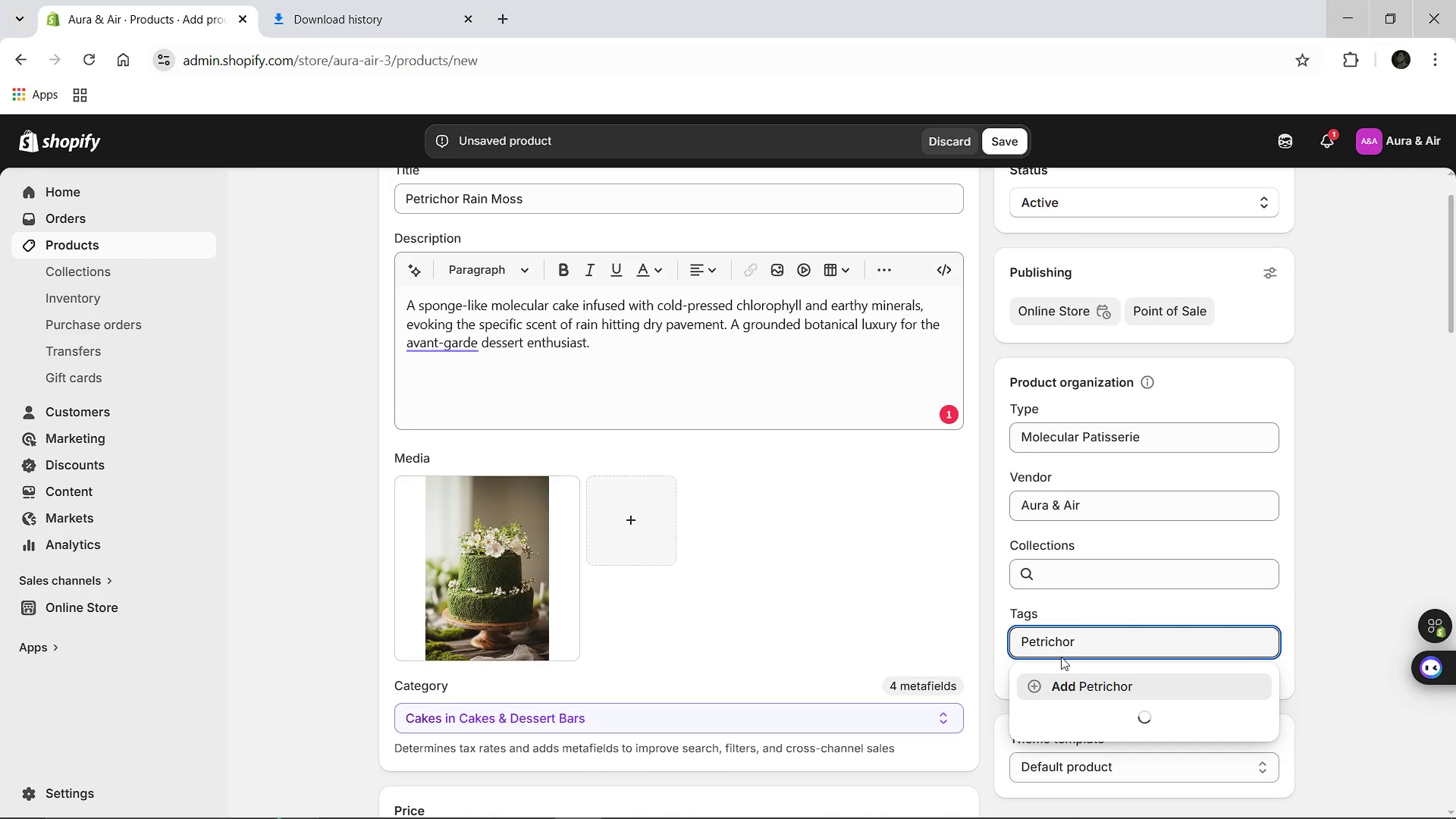 
key(Enter)
 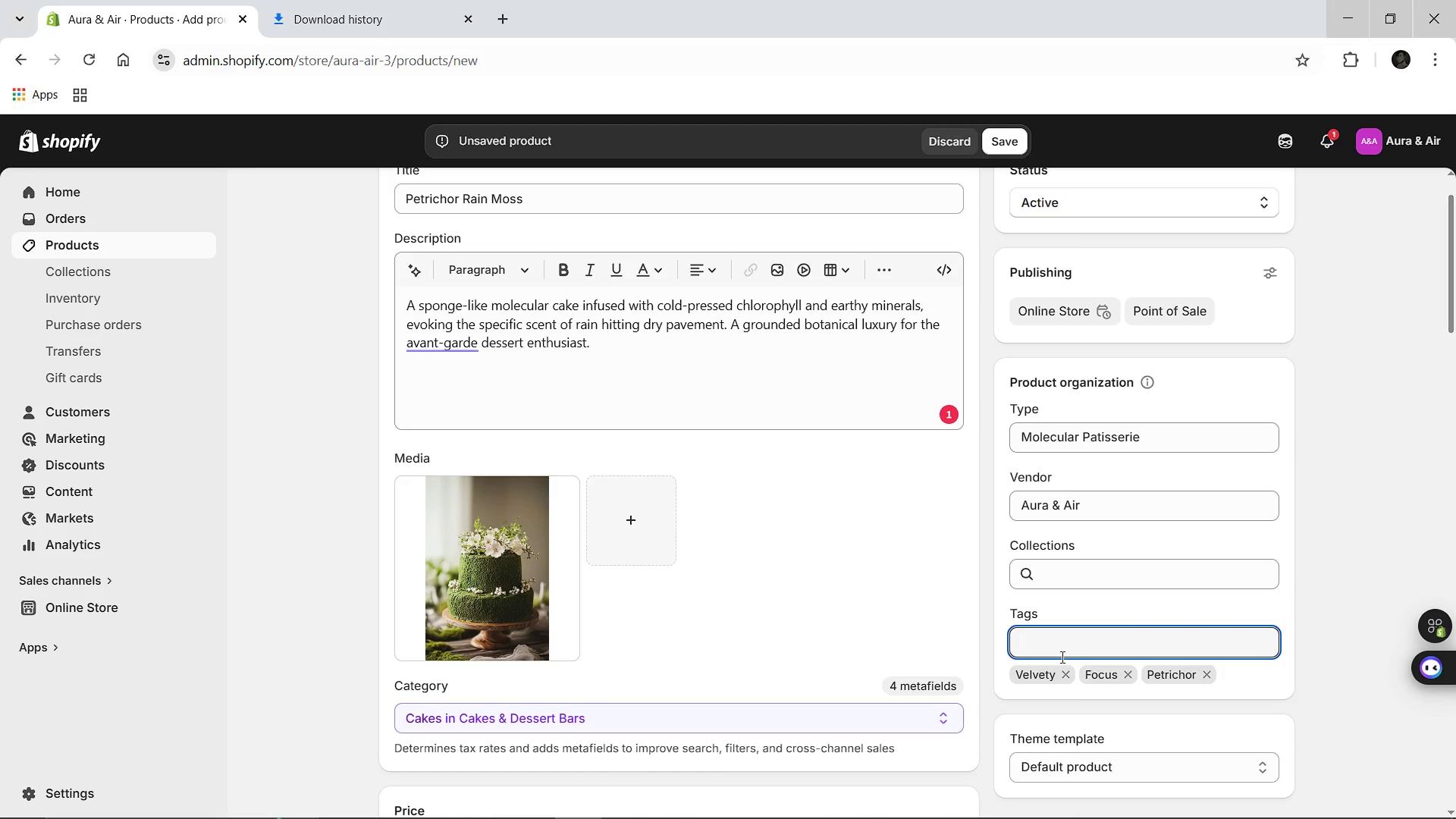 
type(Moss)
 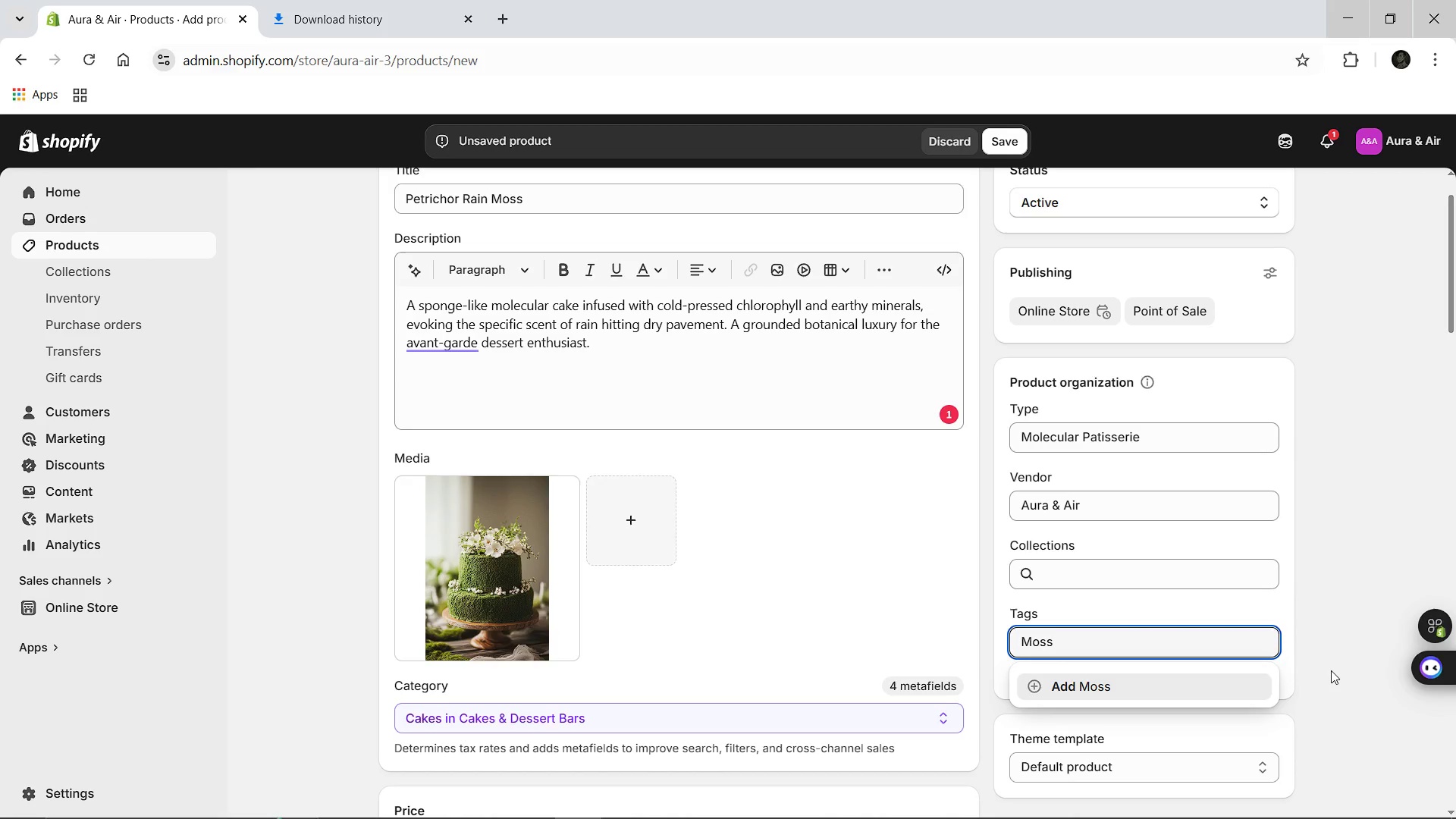 
left_click([1331, 670])
 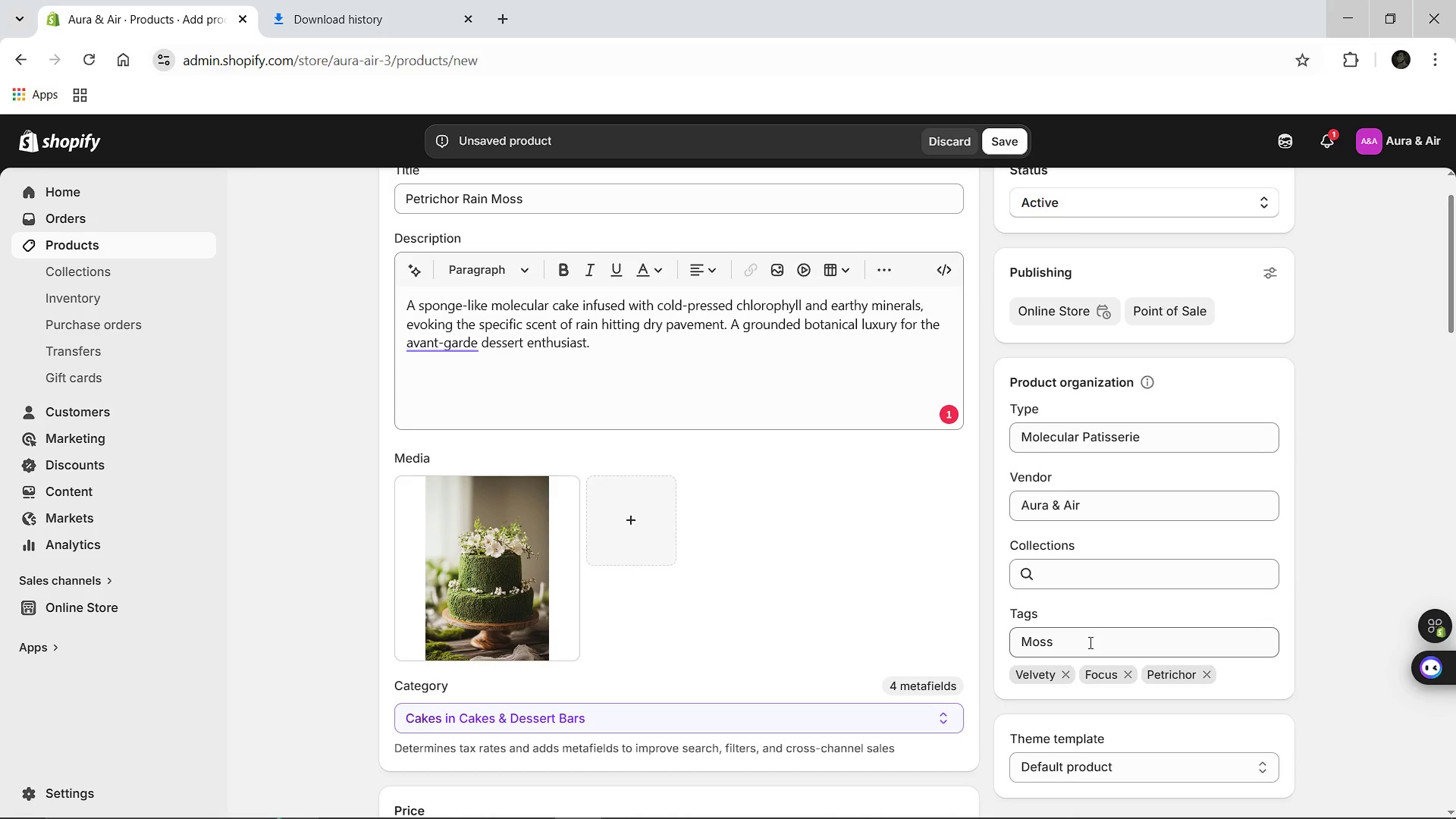 
left_click([1089, 642])
 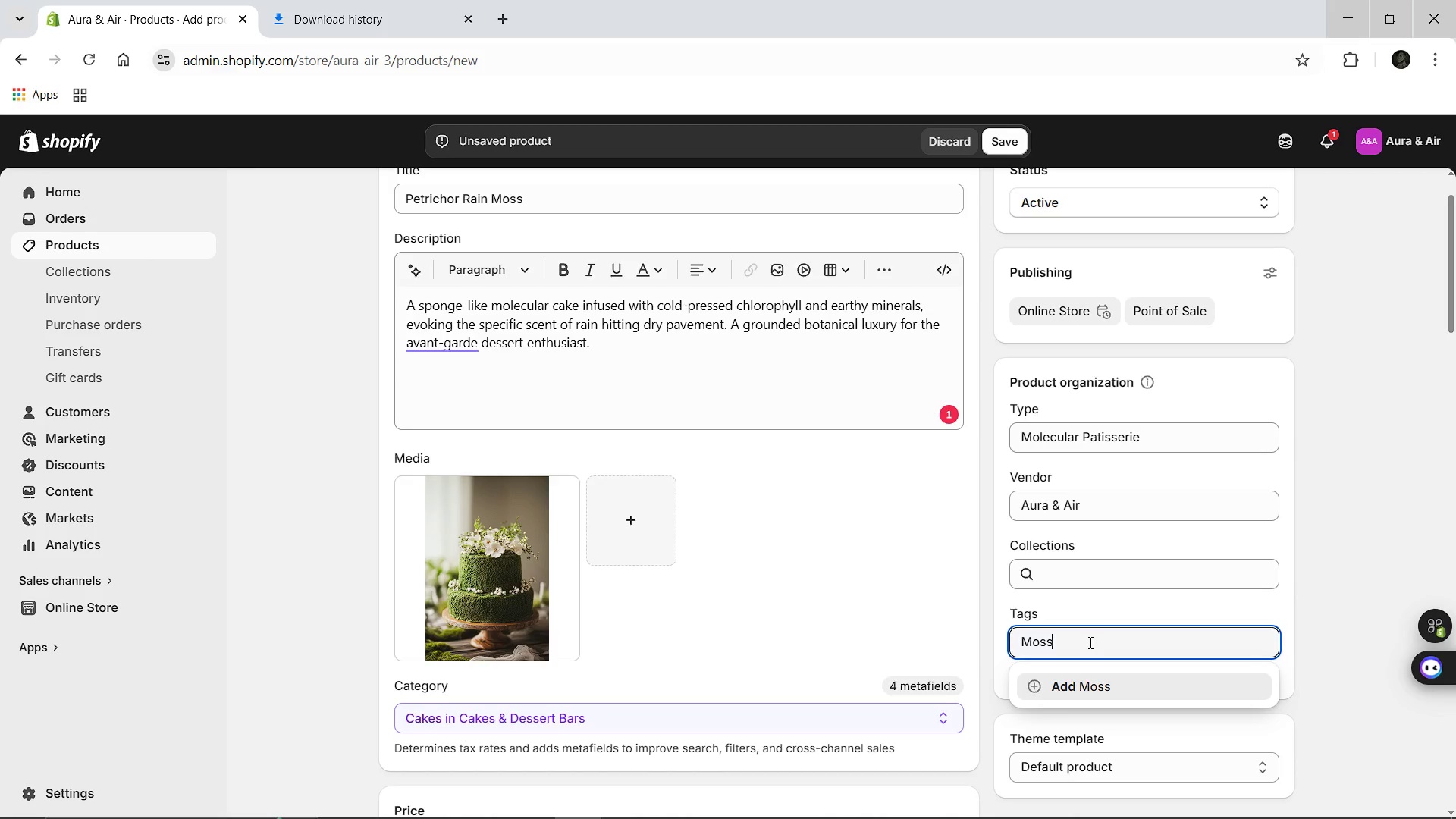 
key(Enter)
 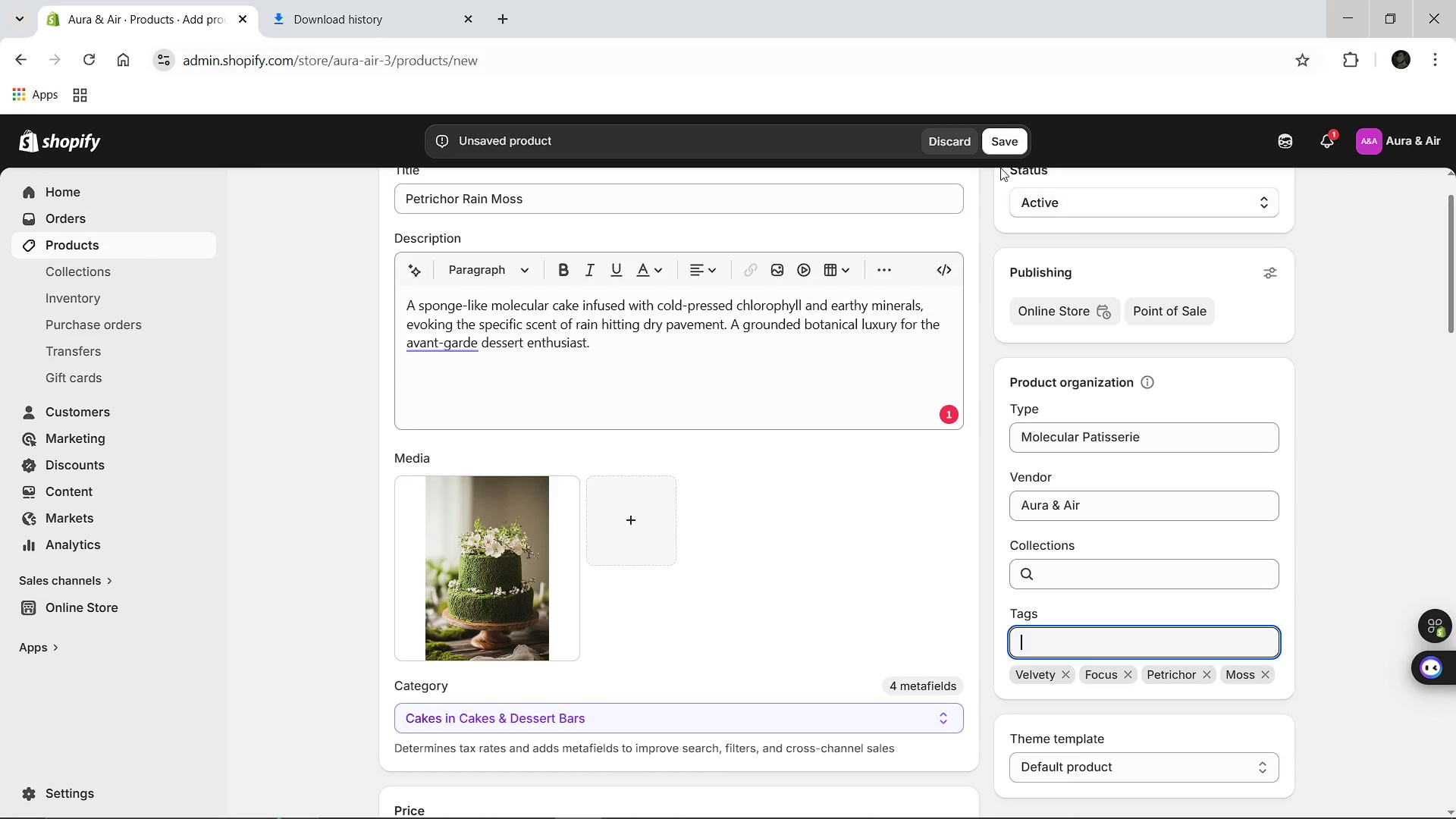 
left_click([999, 146])
 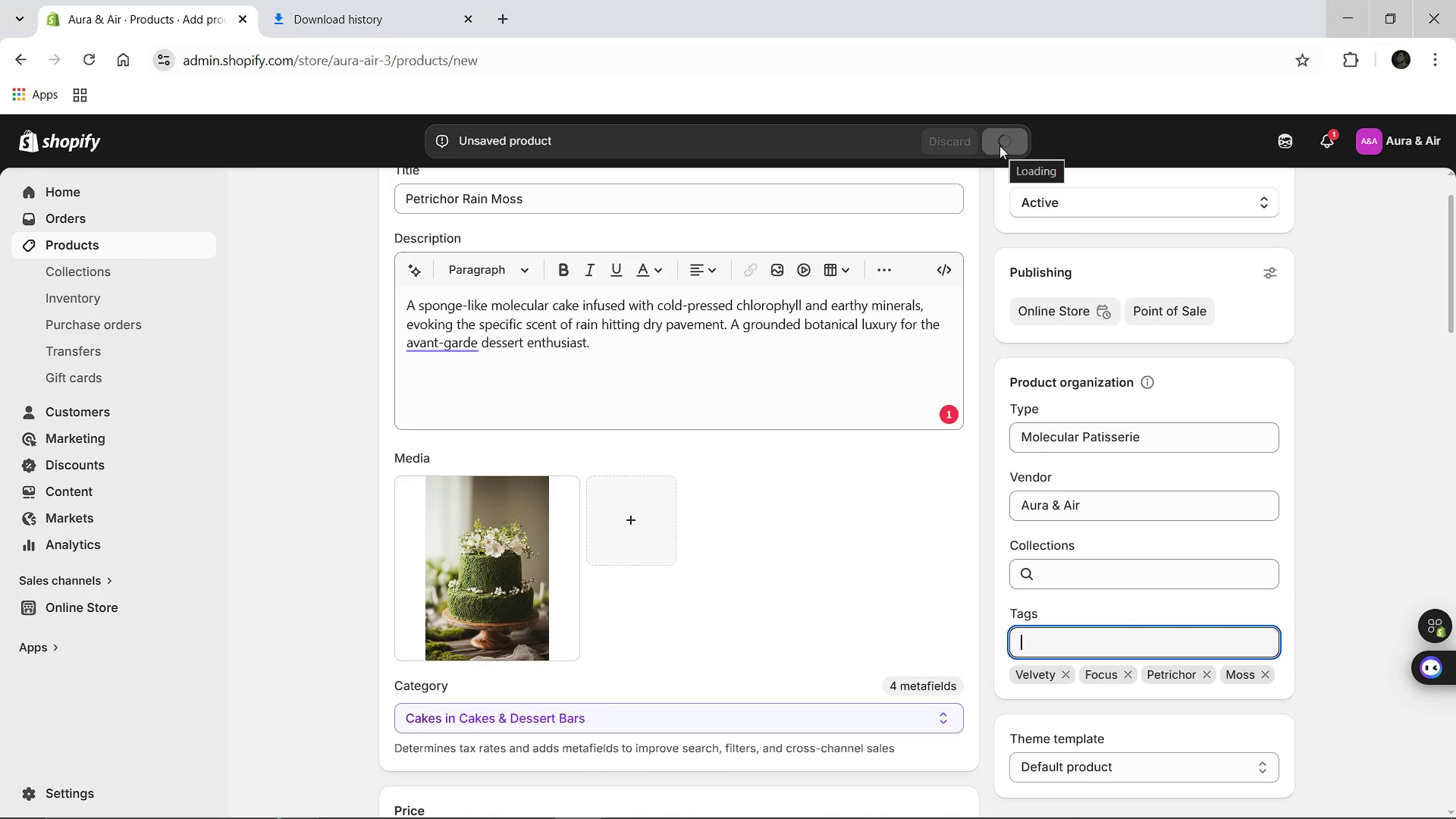 
wait(10.09)
 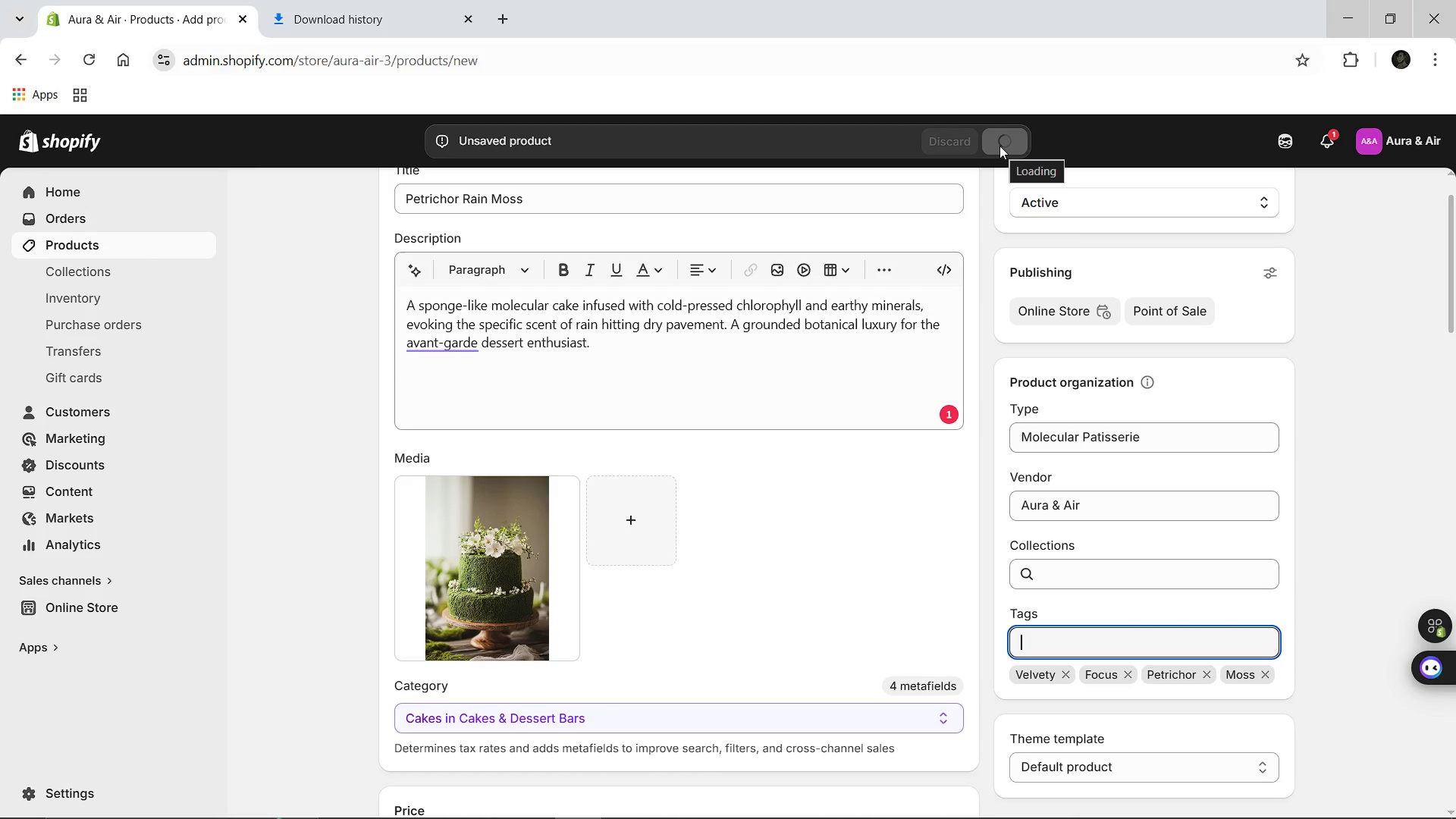 
left_click([394, 197])
 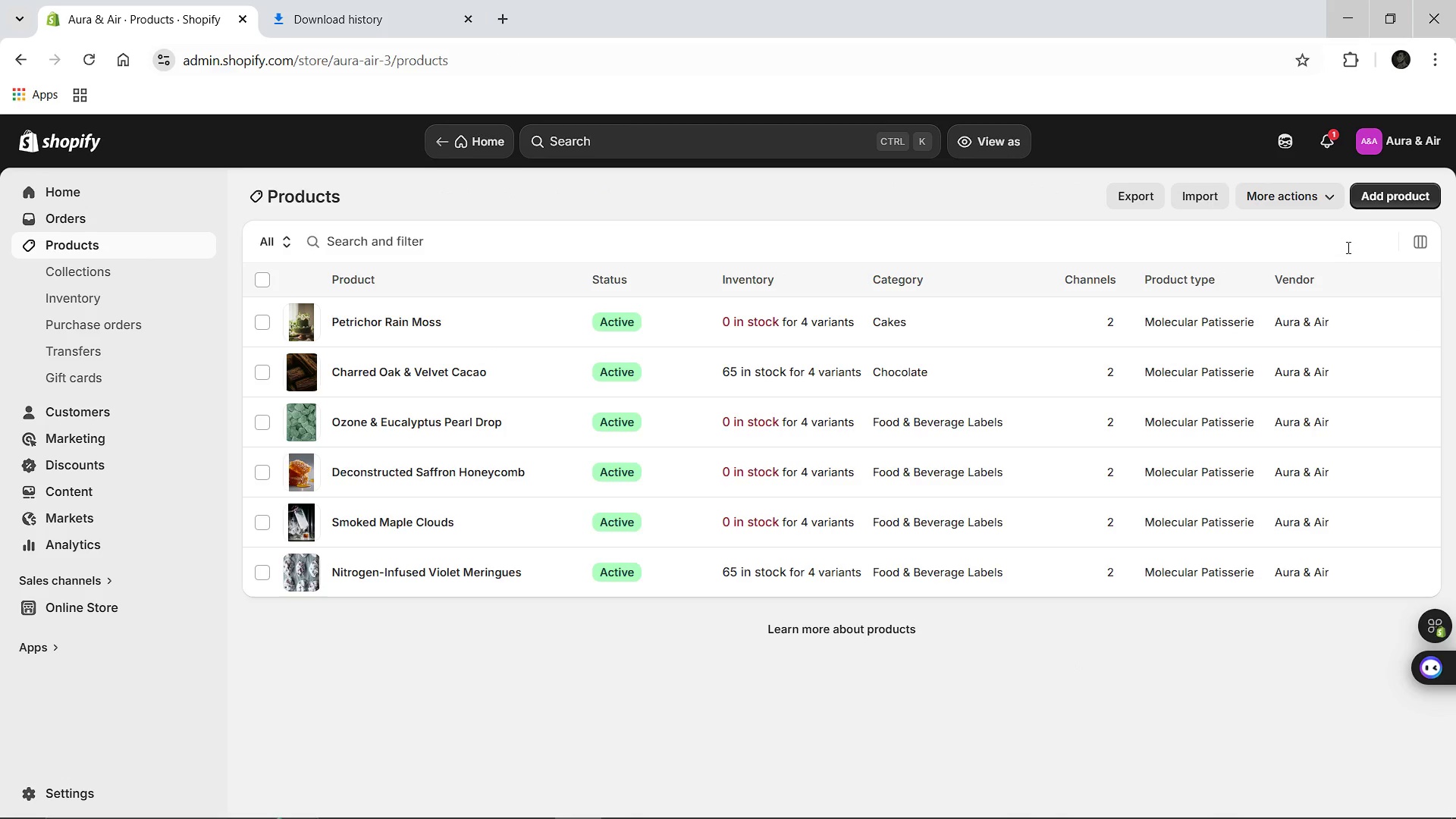 
wait(5.25)
 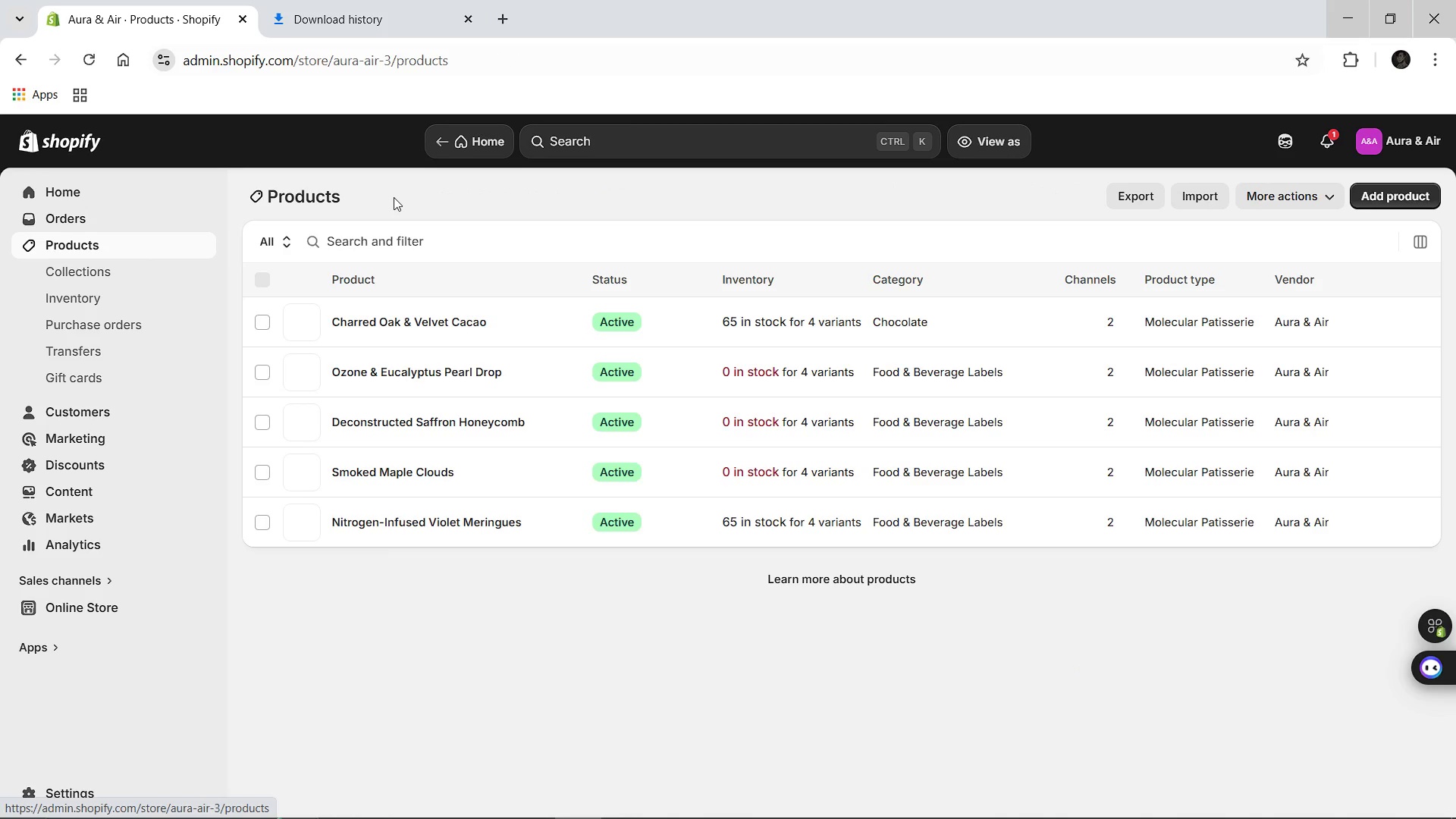 
left_click([1379, 208])
 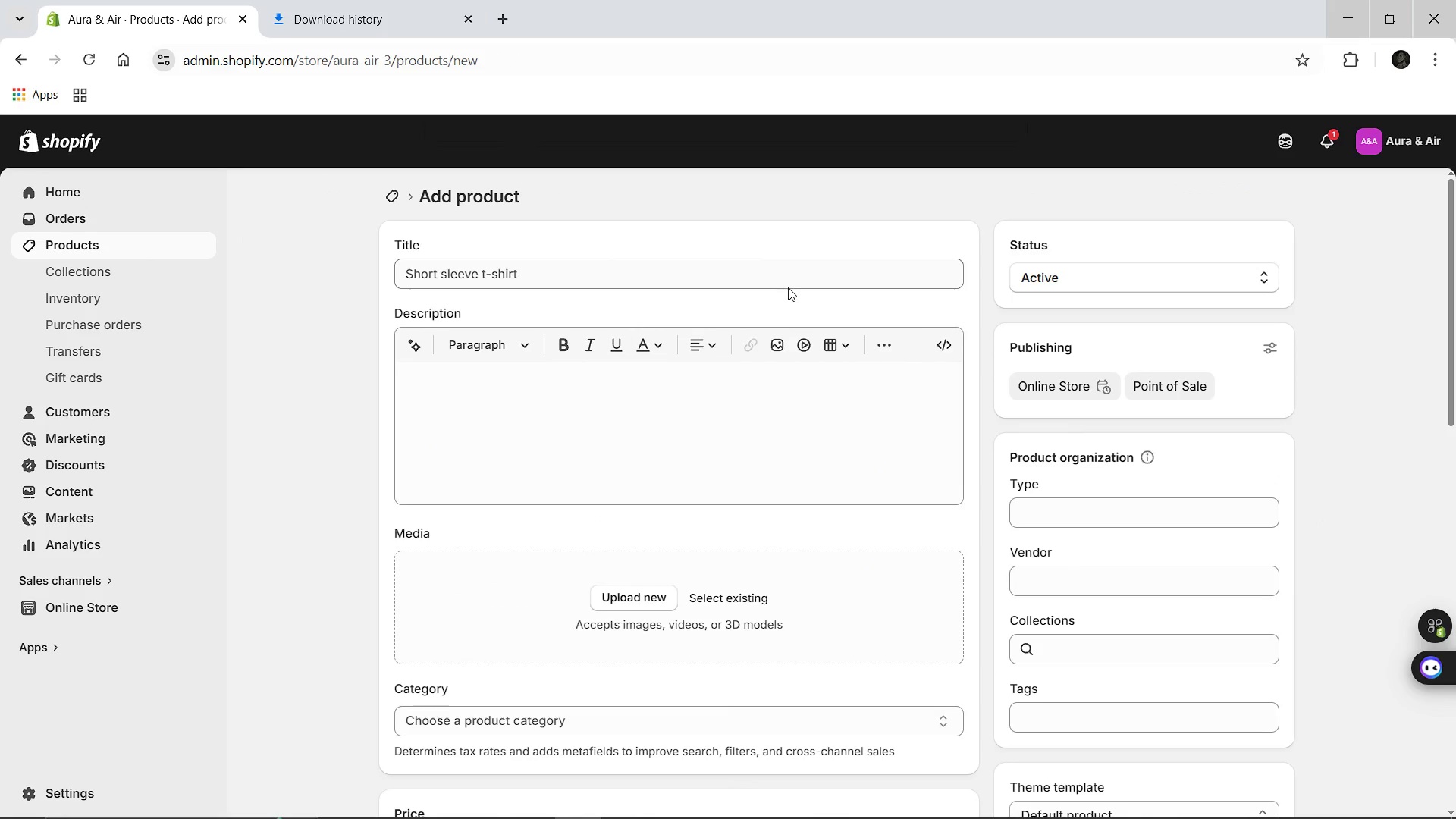 
left_click([522, 280])
 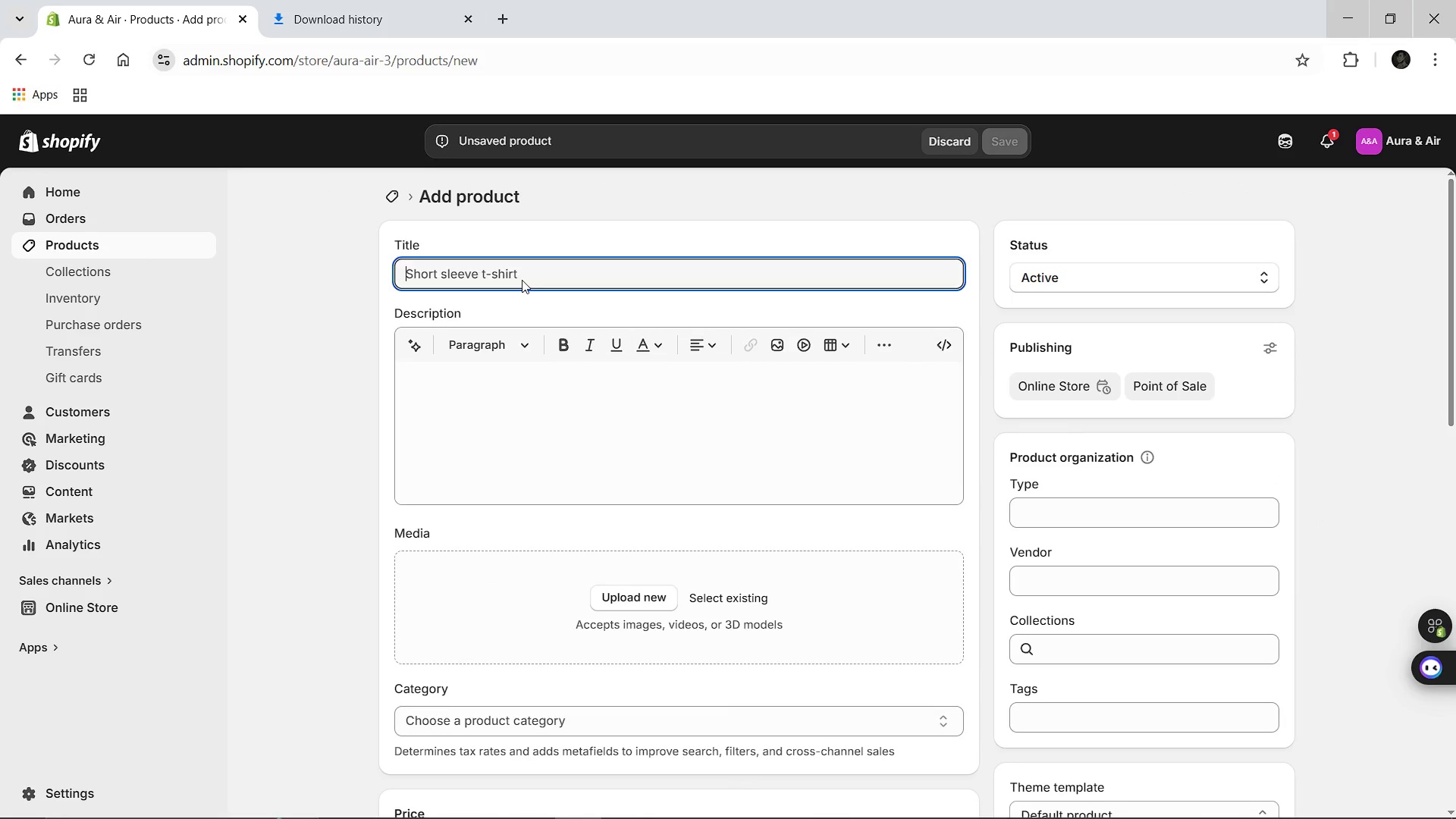 
type(Effervesenct Blood Orange Shards)
 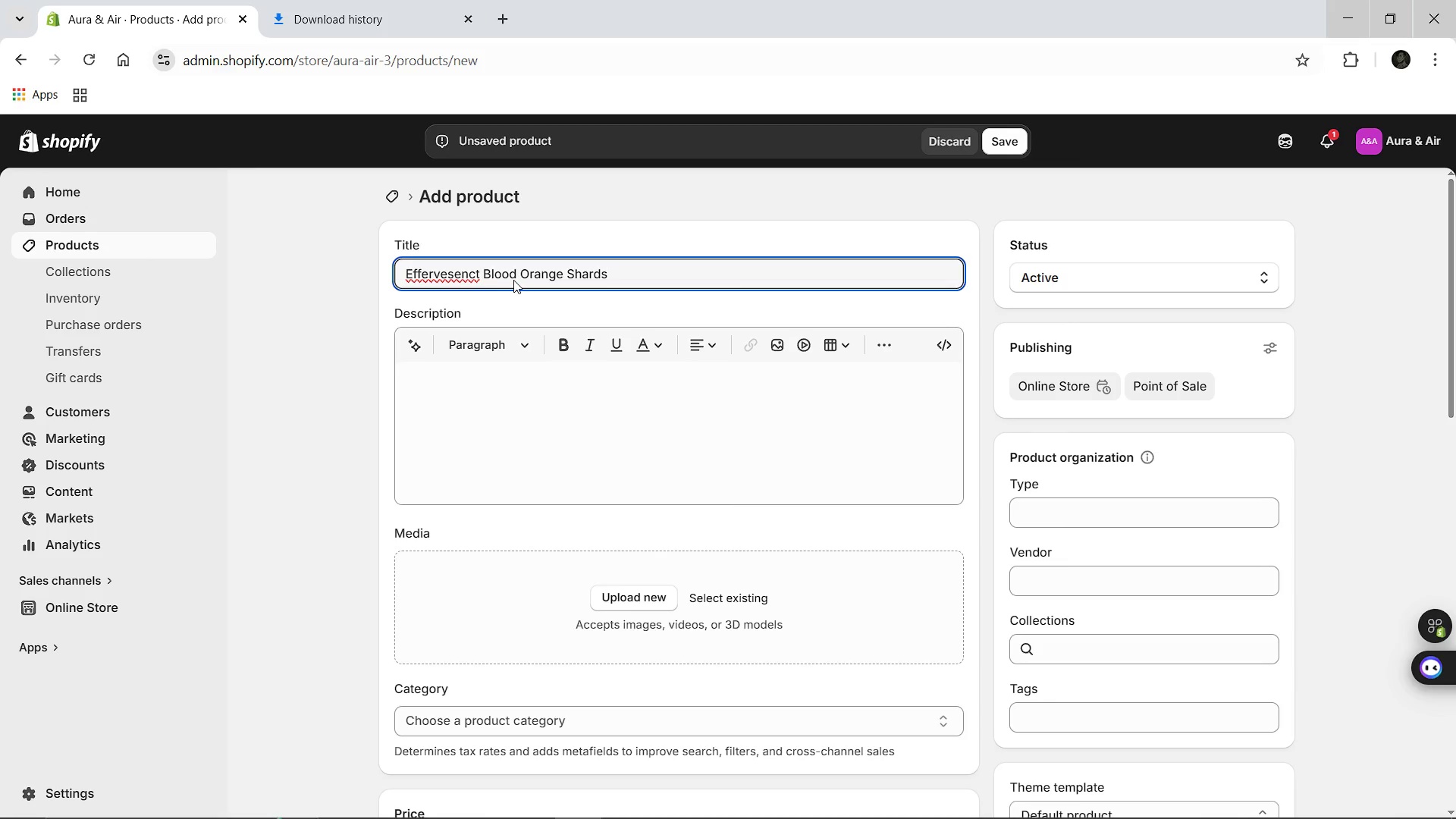 
left_click([435, 271])
 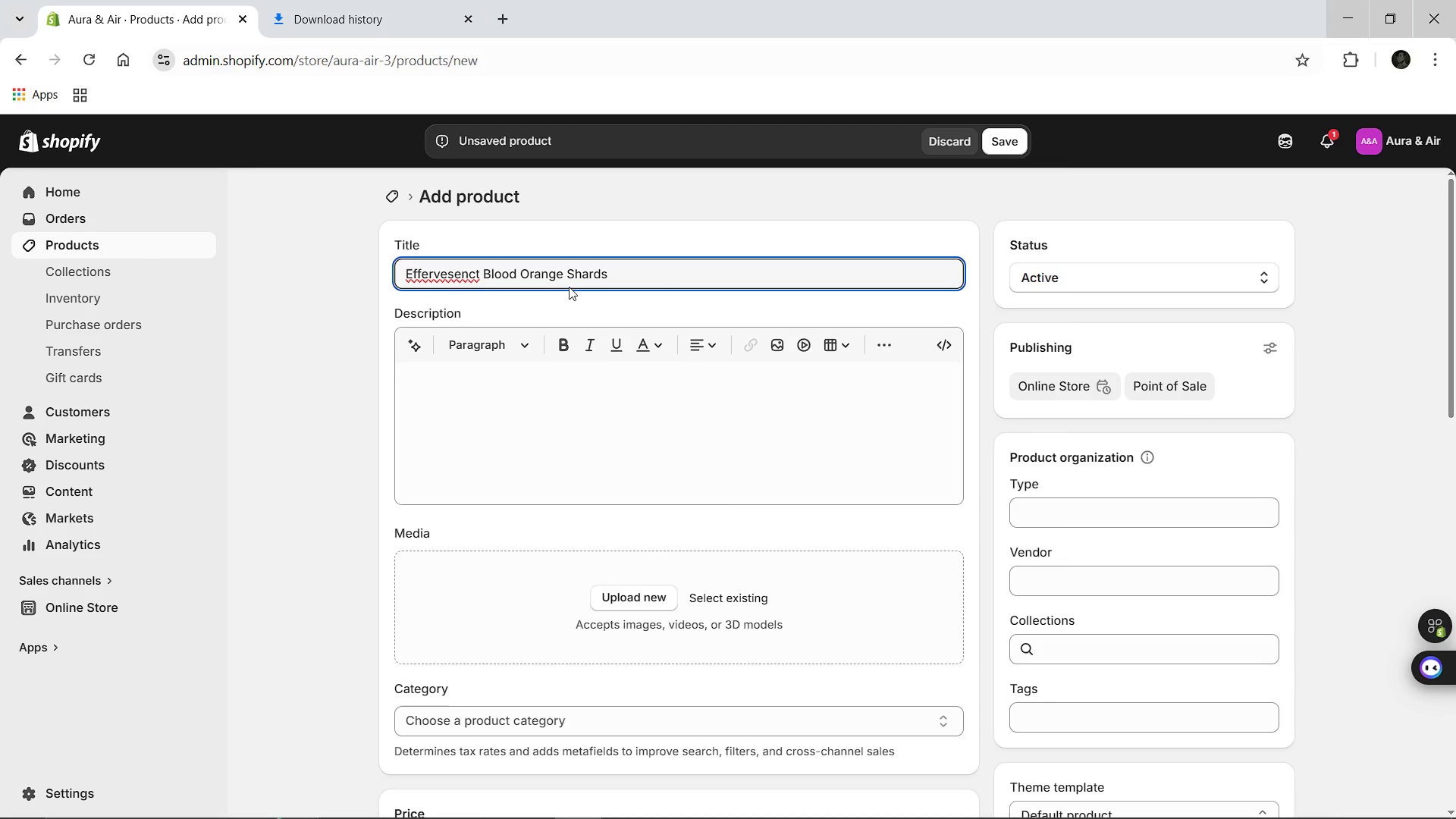 
key(ArrowRight)
 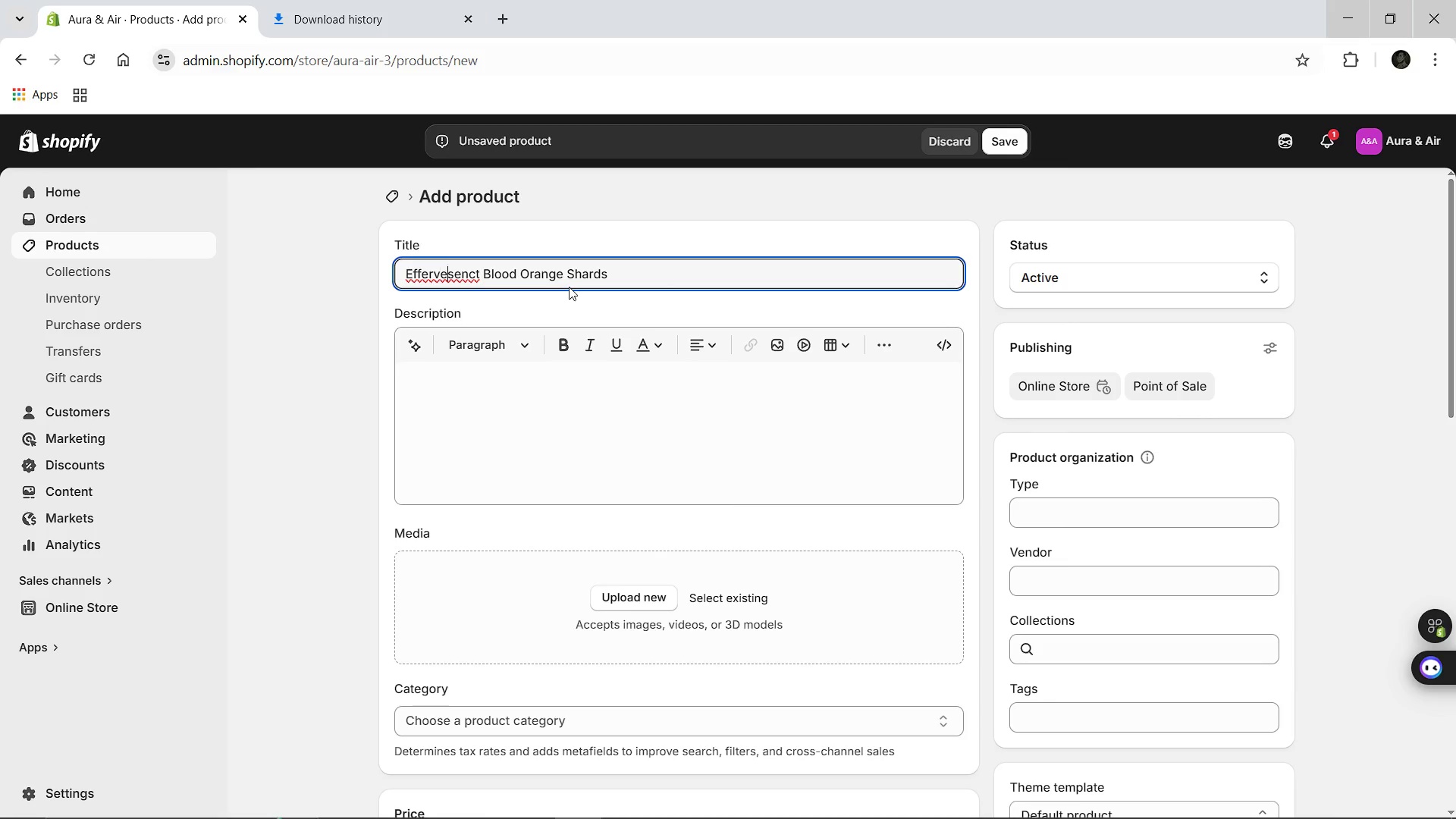 
key(ArrowRight)
 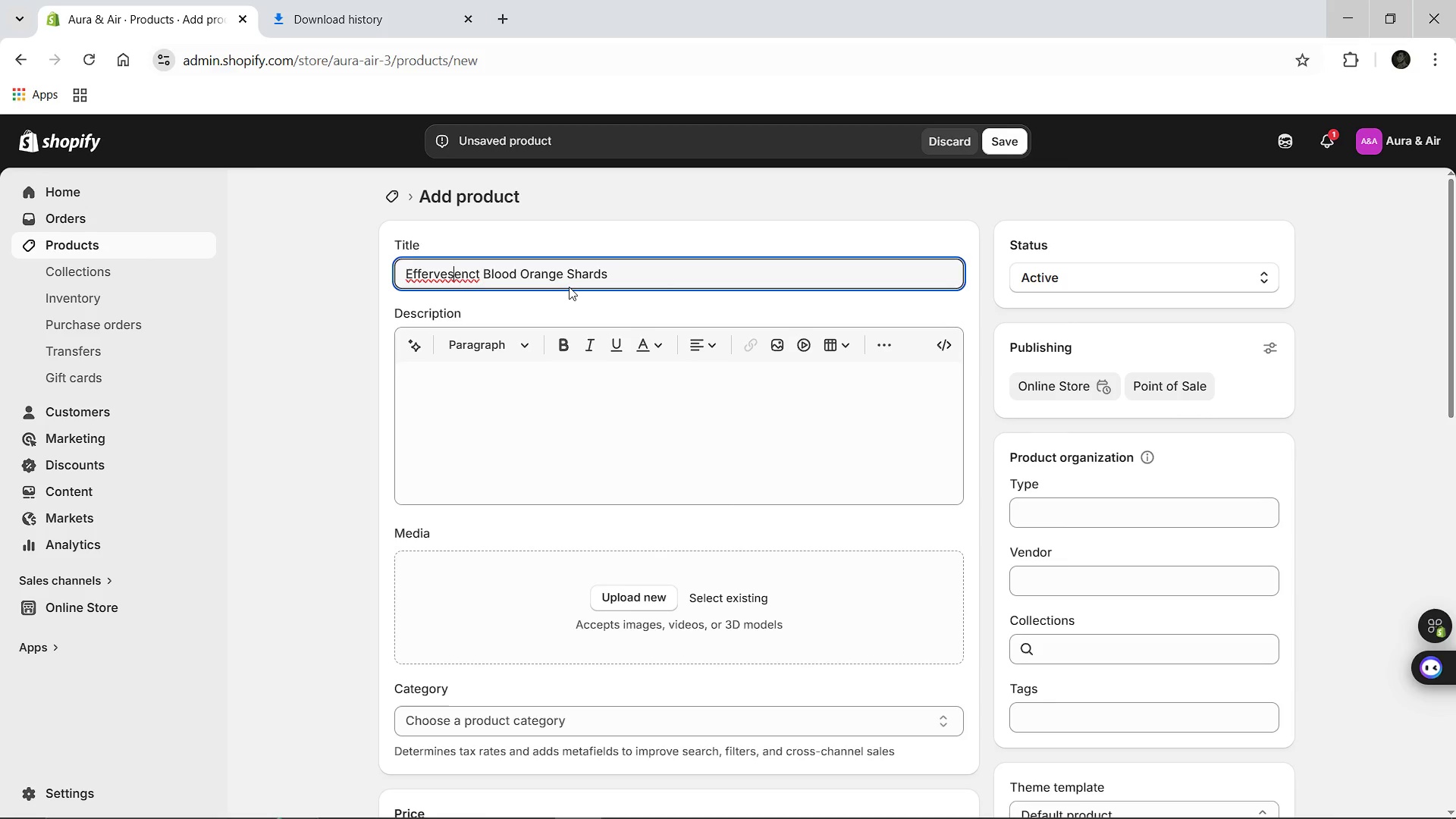 
key(ArrowRight)
 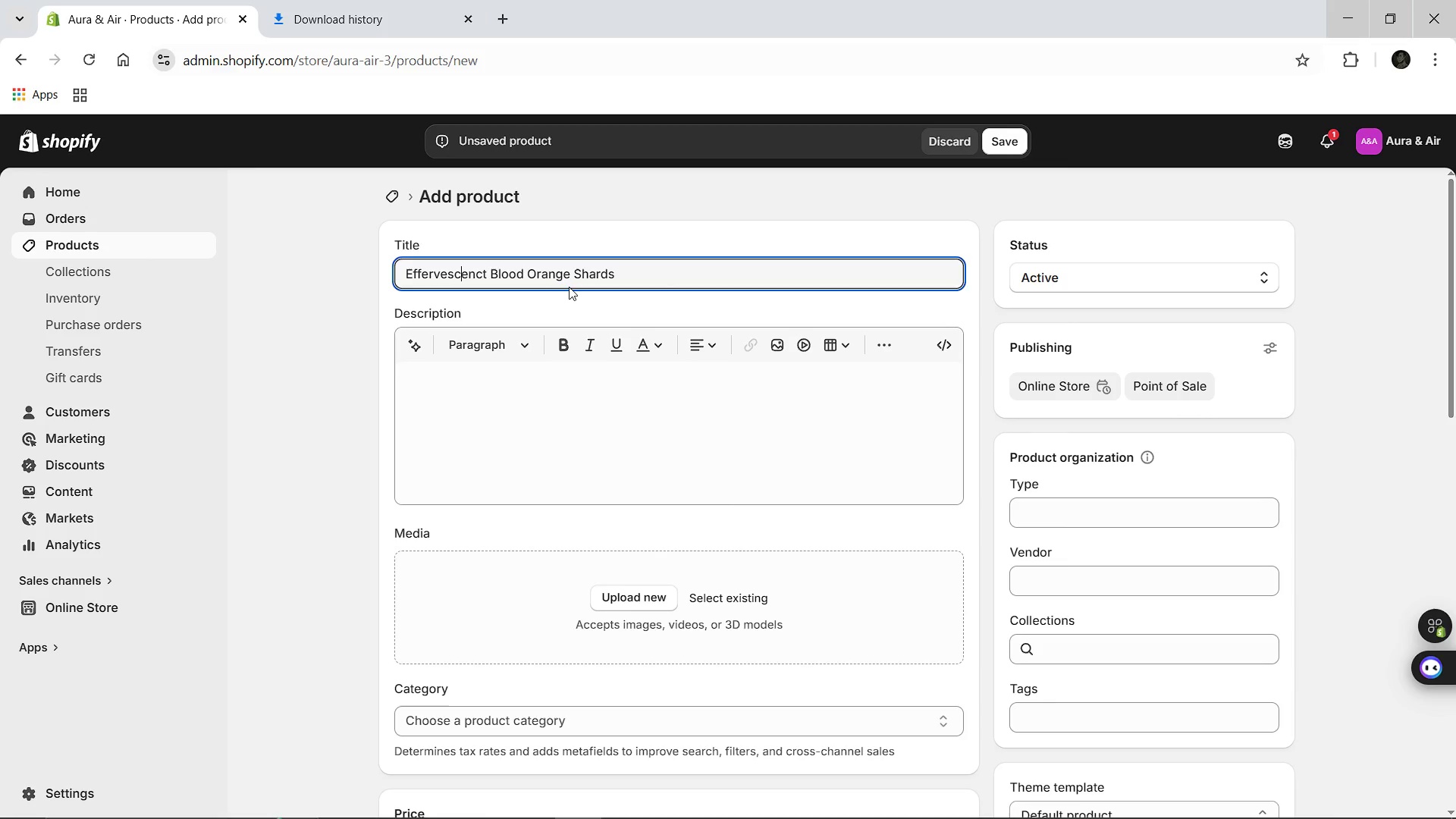 
key(C)
 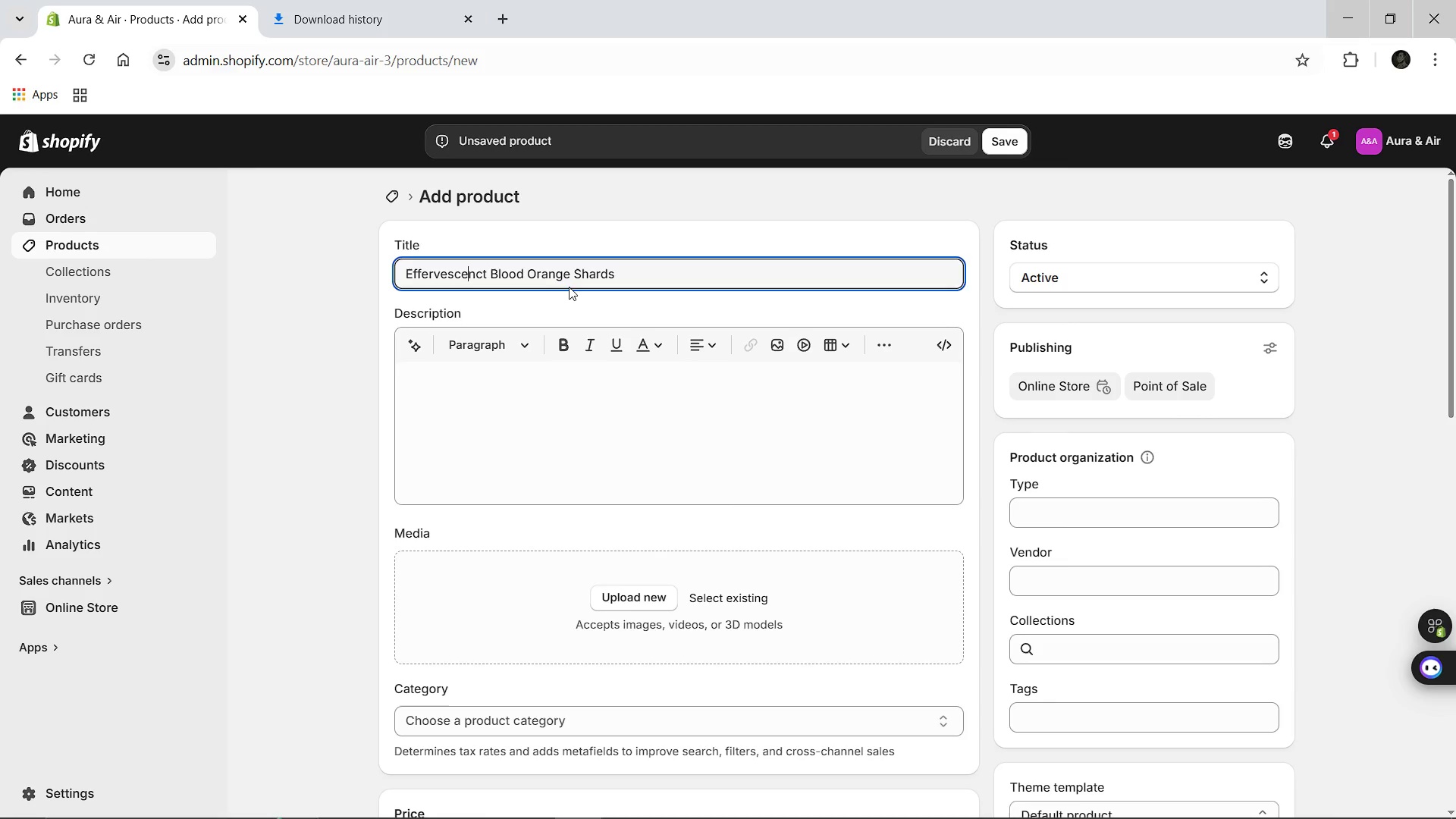 
hold_key(key=ArrowRight, duration=1.34)
 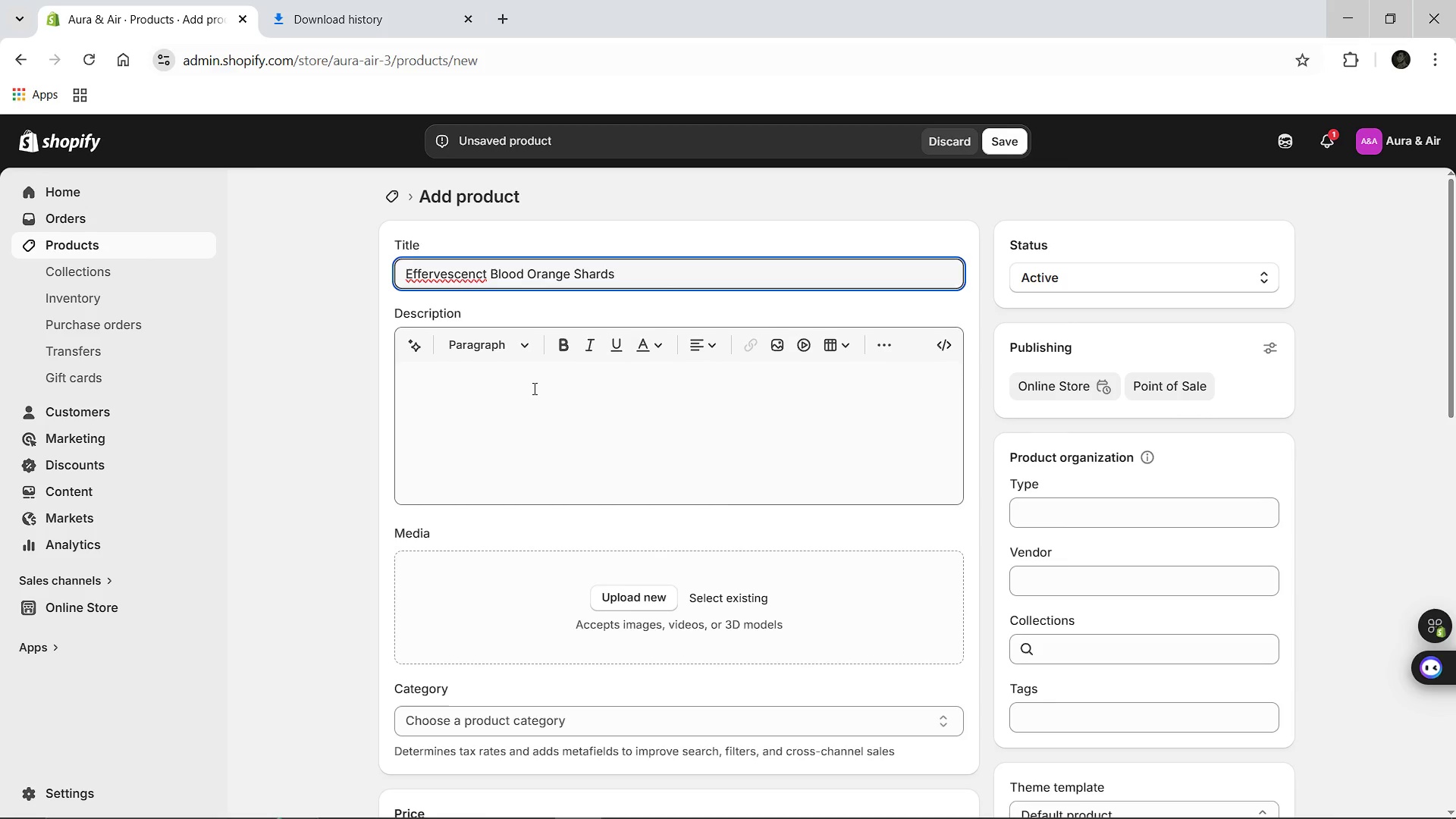 
left_click([533, 388])
 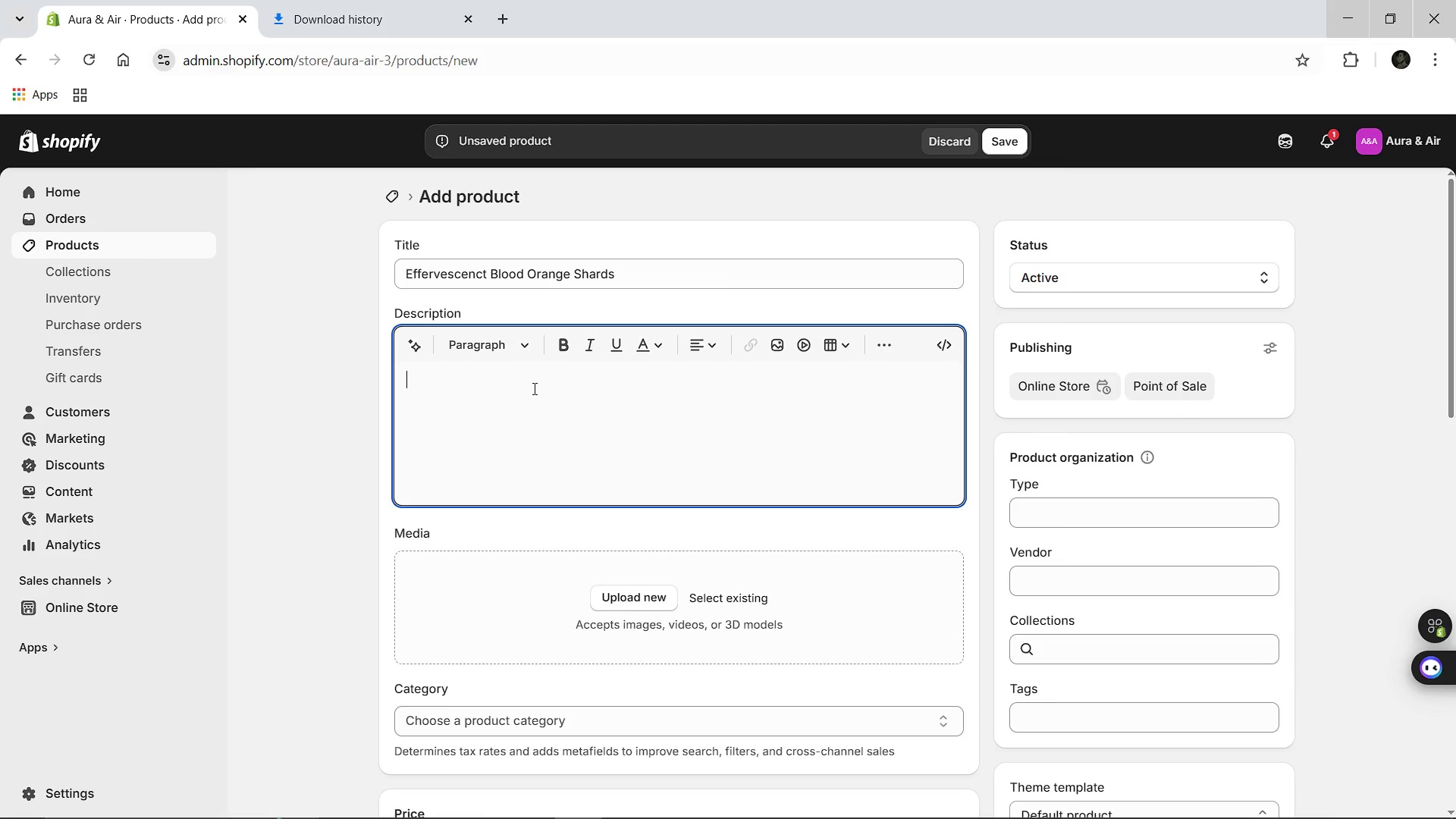 
type(Razor-thin sugar infused with concenr)
key(Backspace)
type(trated blood orange oil. These crystaline shards ca)
key(Backspace)
type(racke)
key(Backspace)
type(le upon the tongue, release)
key(Backspace)
type(ing a sharp, citrus-driven fizz that dances betwwe)
key(Backspace)
key(Backspace)
type(een tartness and light.)
 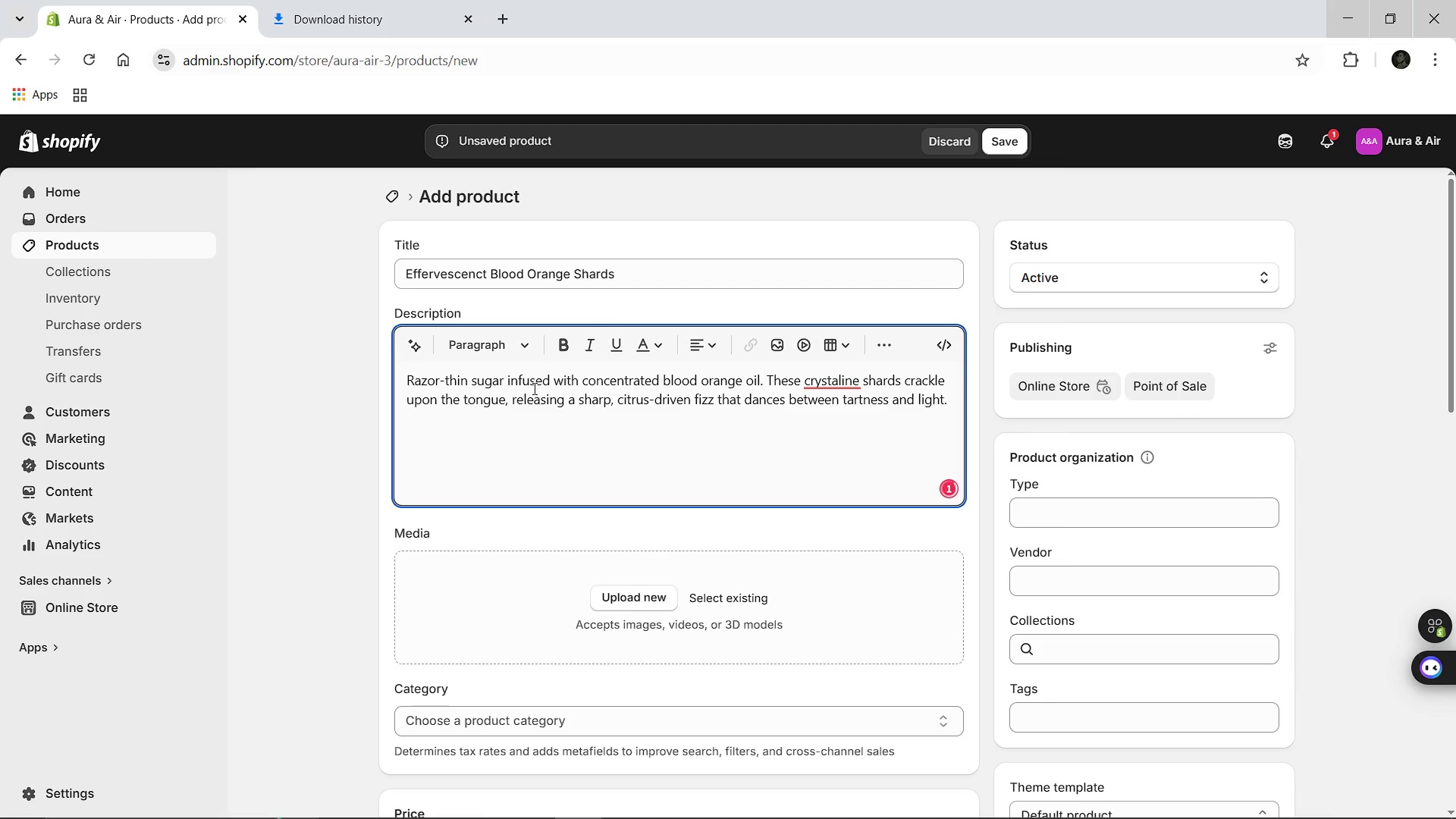 
left_click([840, 375])
 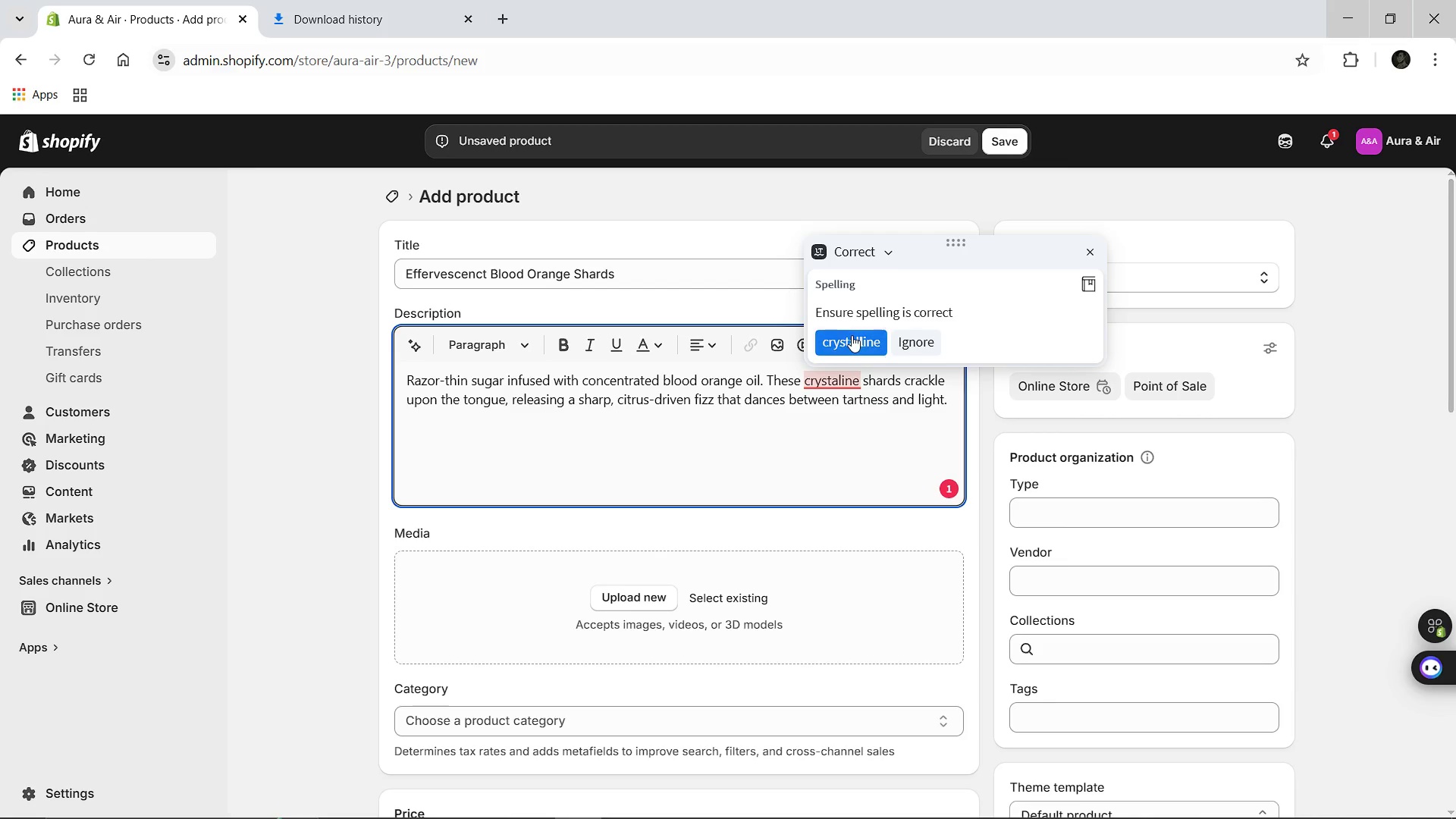 
left_click([852, 335])
 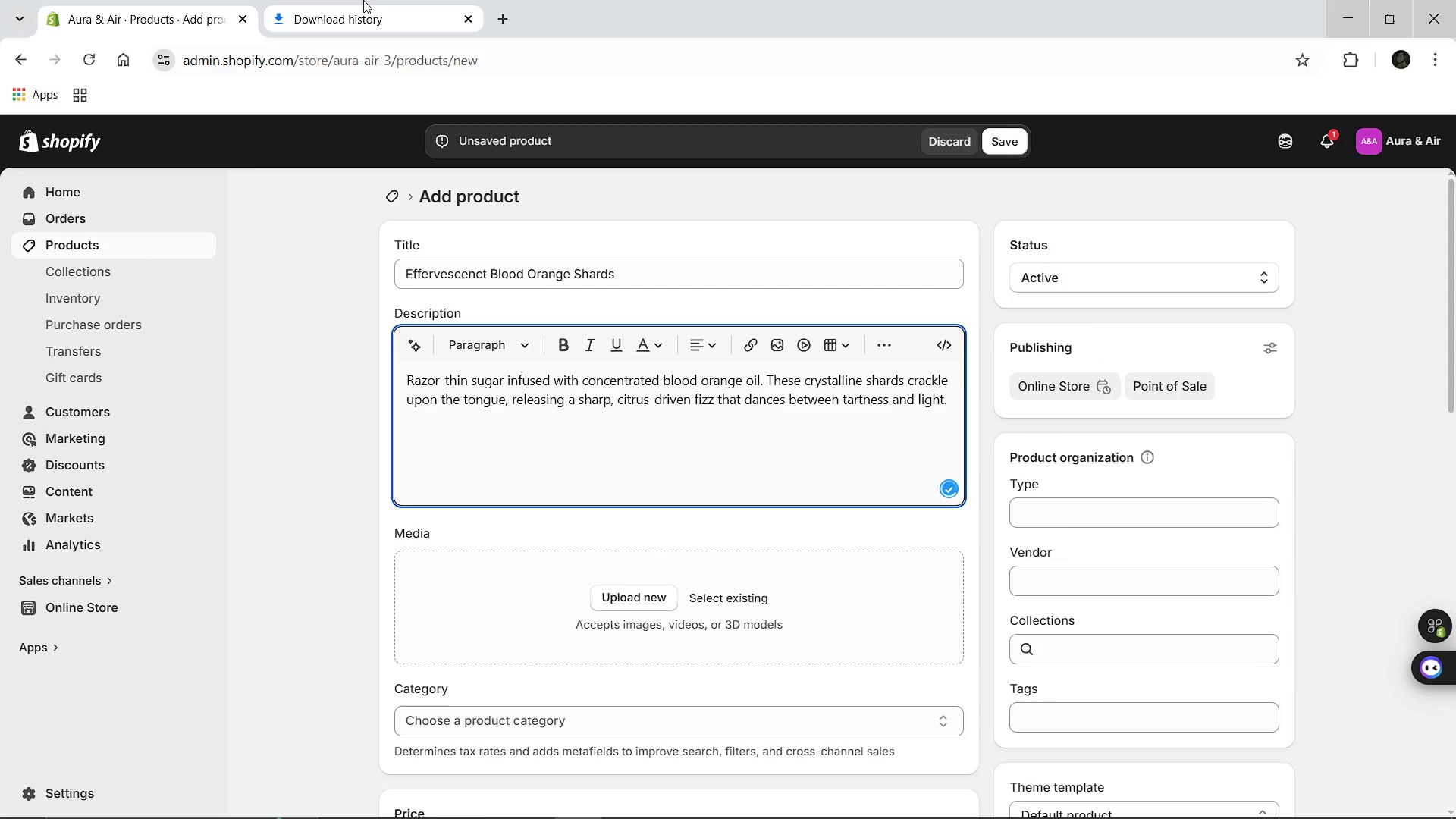 
left_click([362, 0])
 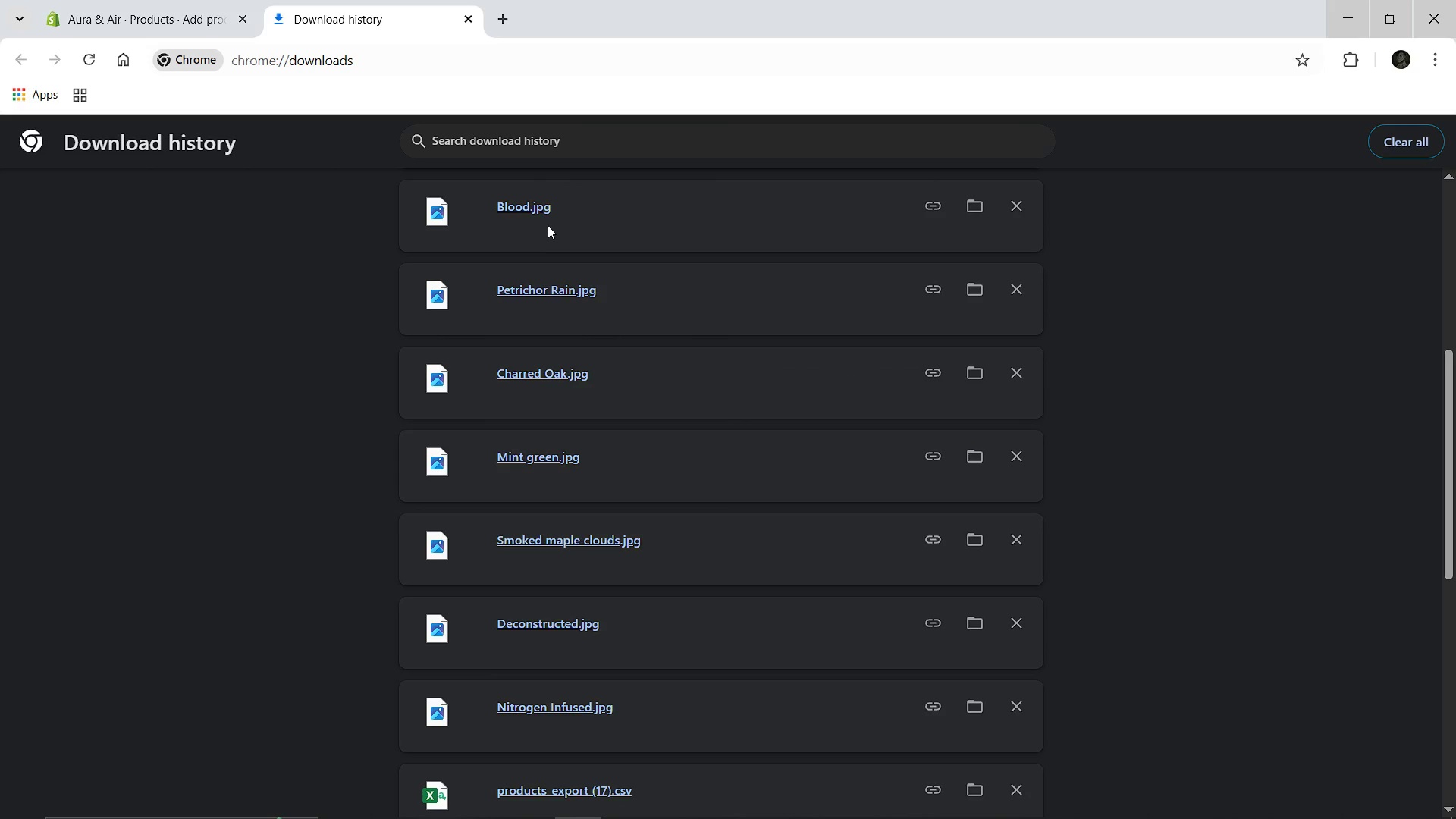 
left_click_drag(start_coordinate=[532, 215], to_coordinate=[637, 583])
 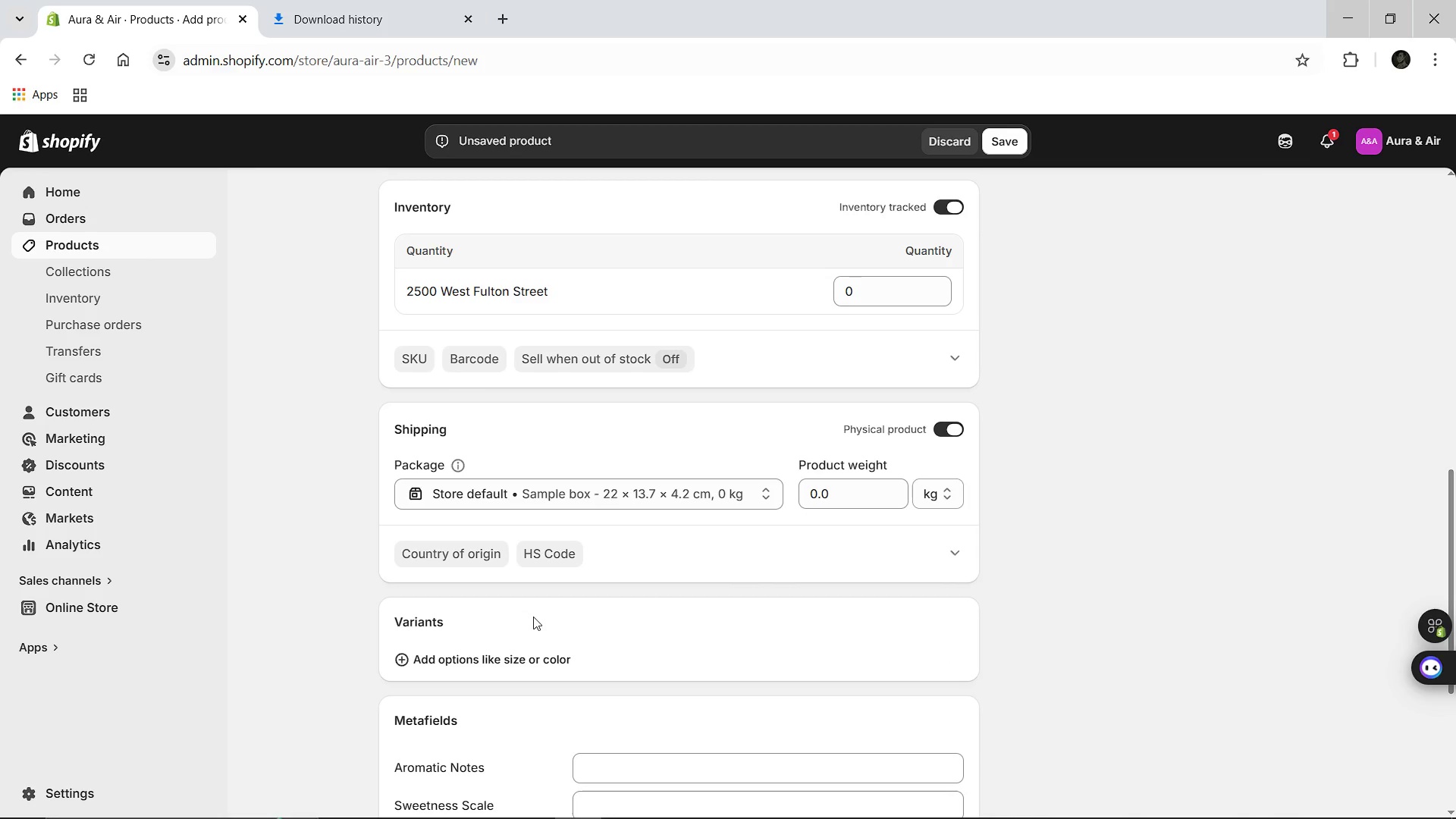 
wait(7.53)
 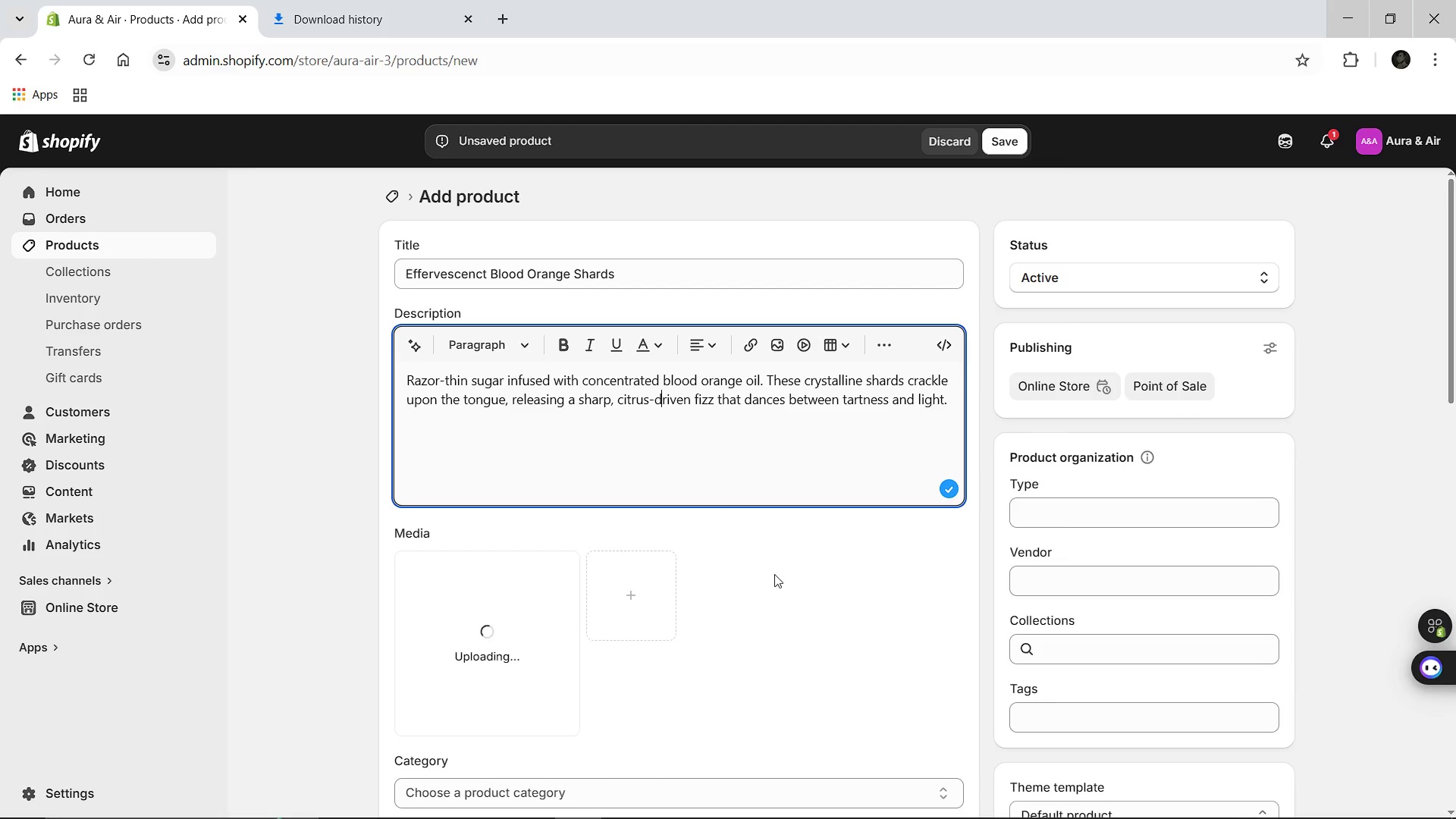 
left_click([868, 289])
 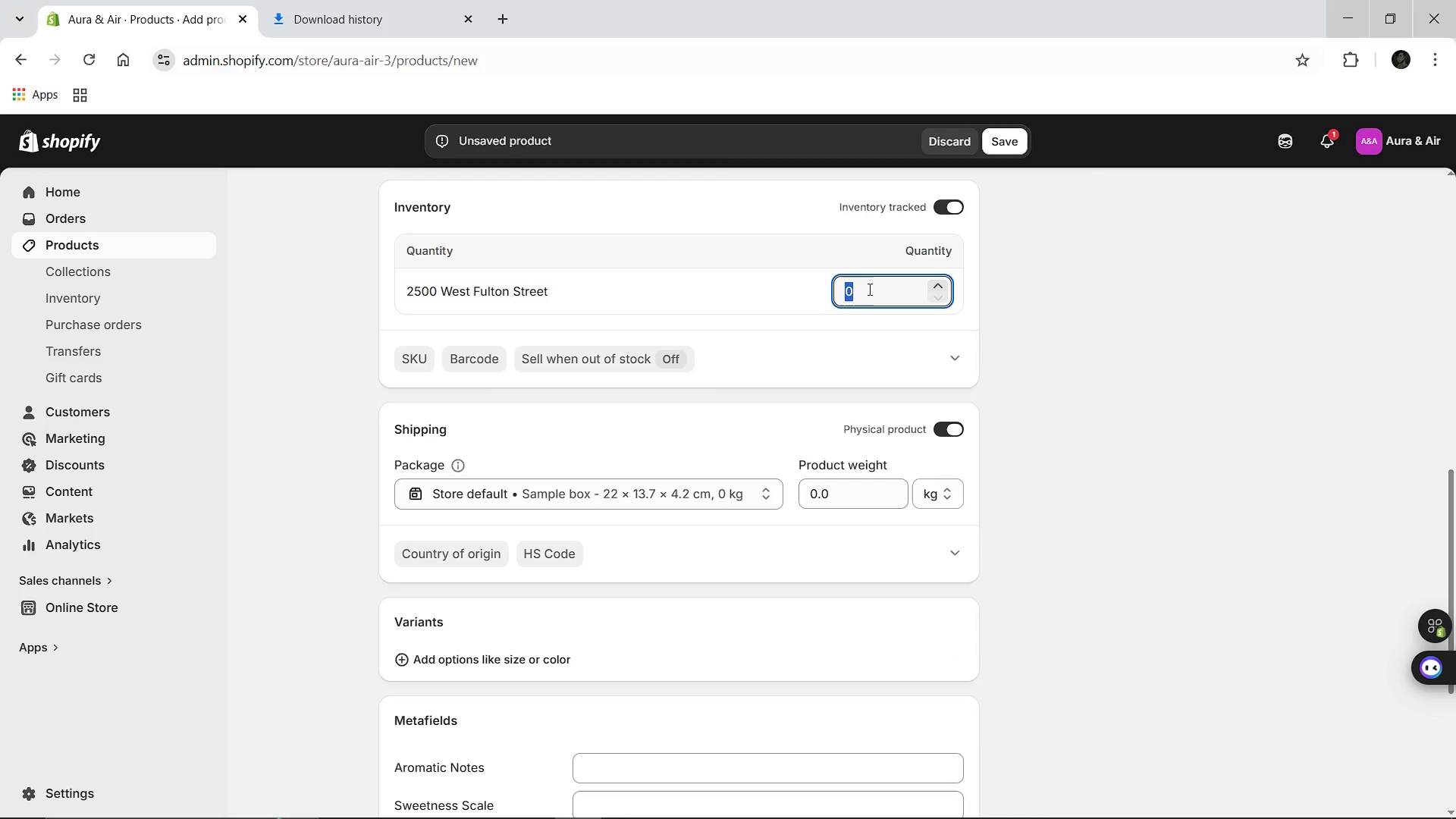 
key(Backspace)
type(88)
 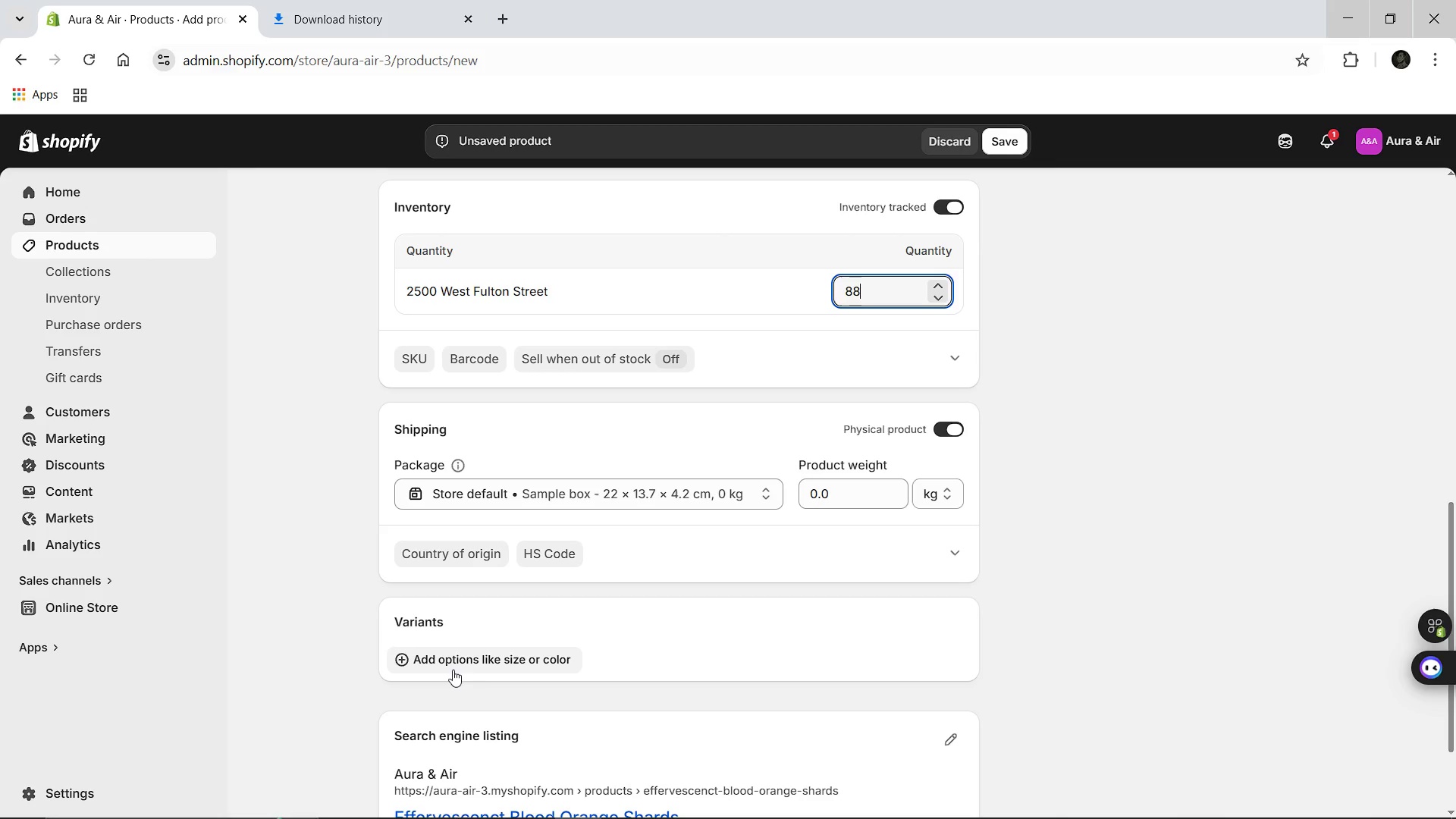 
left_click([460, 664])
 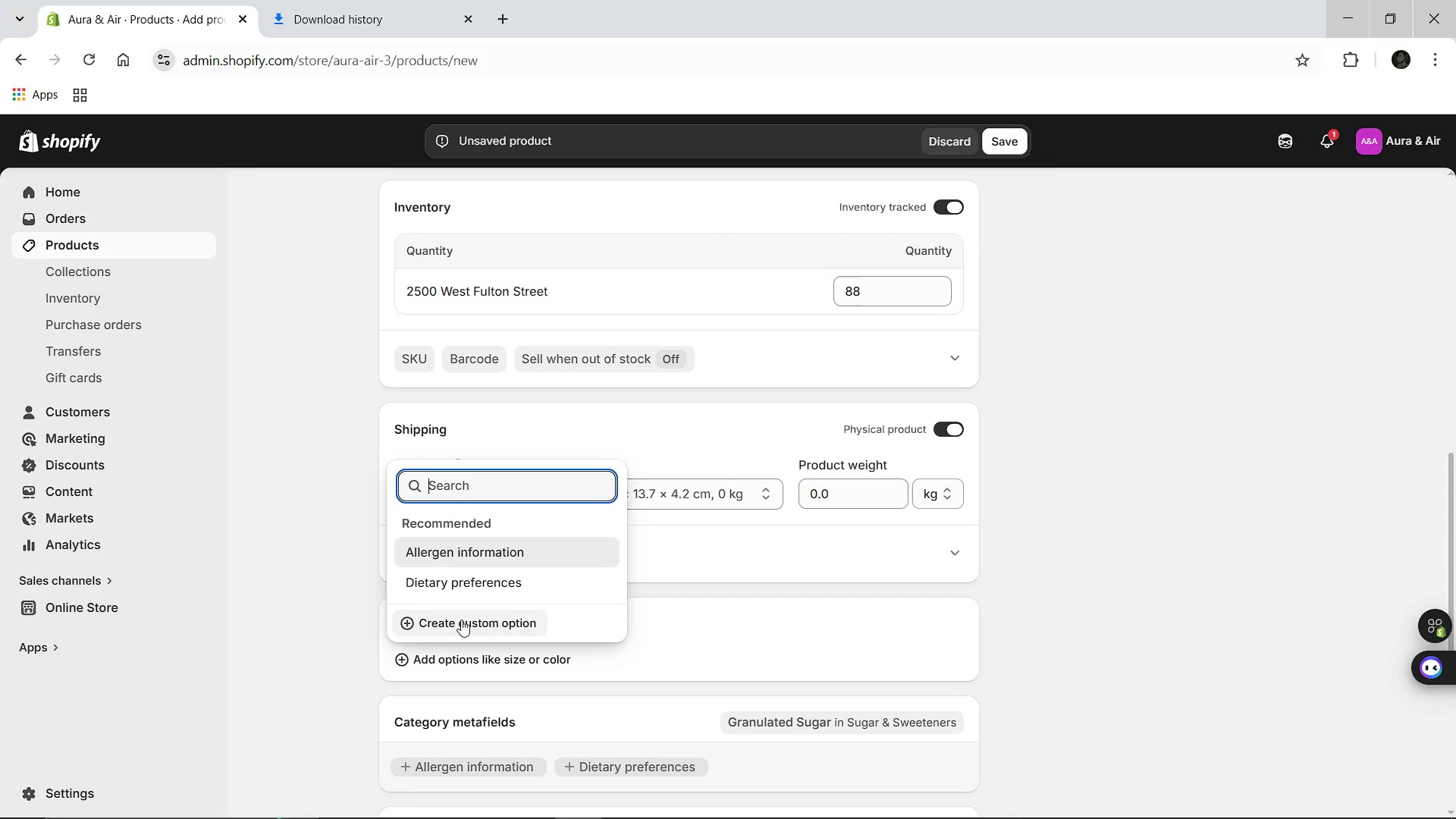 
left_click([461, 620])
 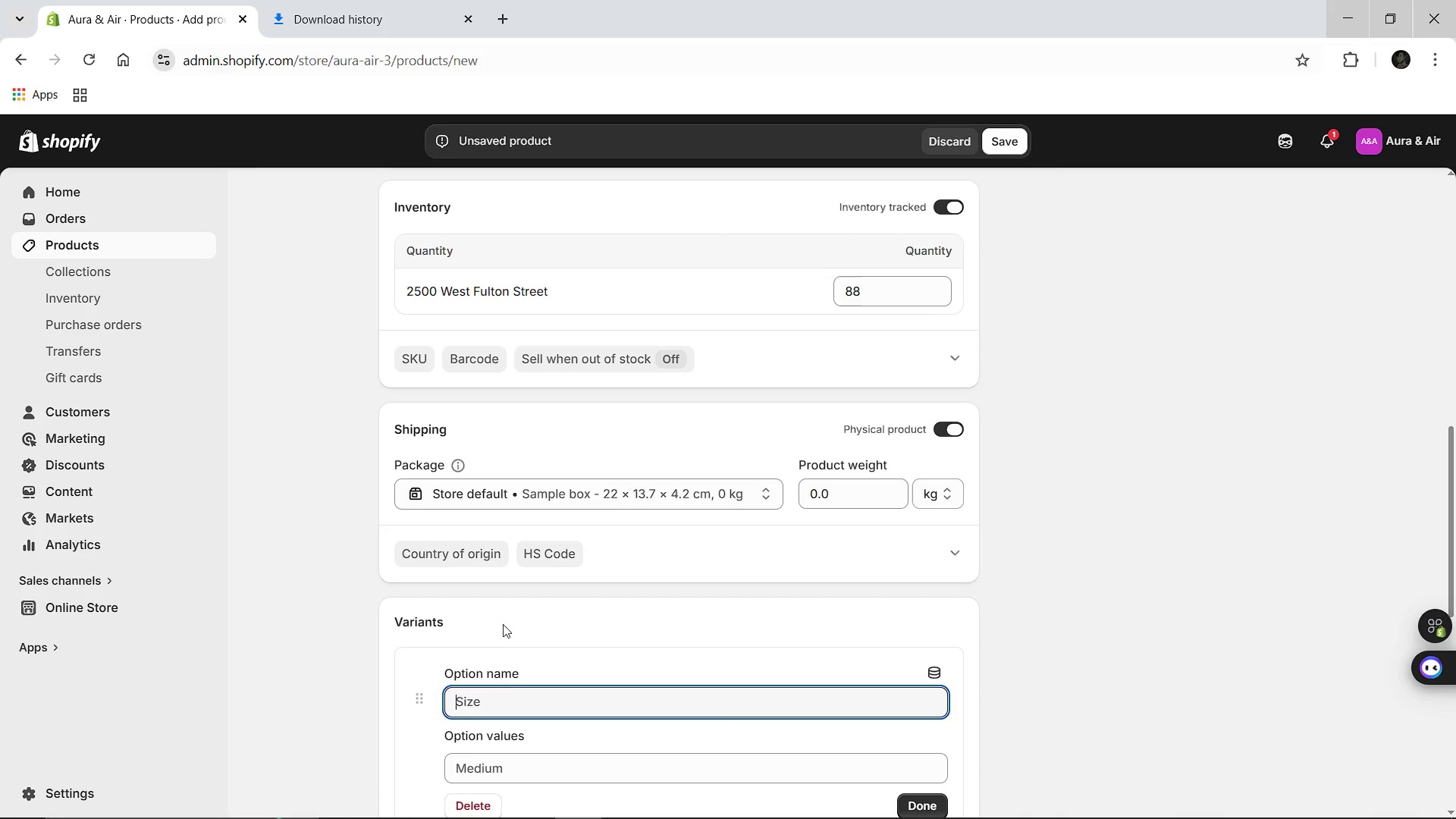 
type(Exp)
key(Backspace)
type(eperince)
key(Backspace)
key(Backspace)
key(Backspace)
key(Backspace)
key(Backspace)
key(Backspace)
key(Backspace)
type(pirence)
 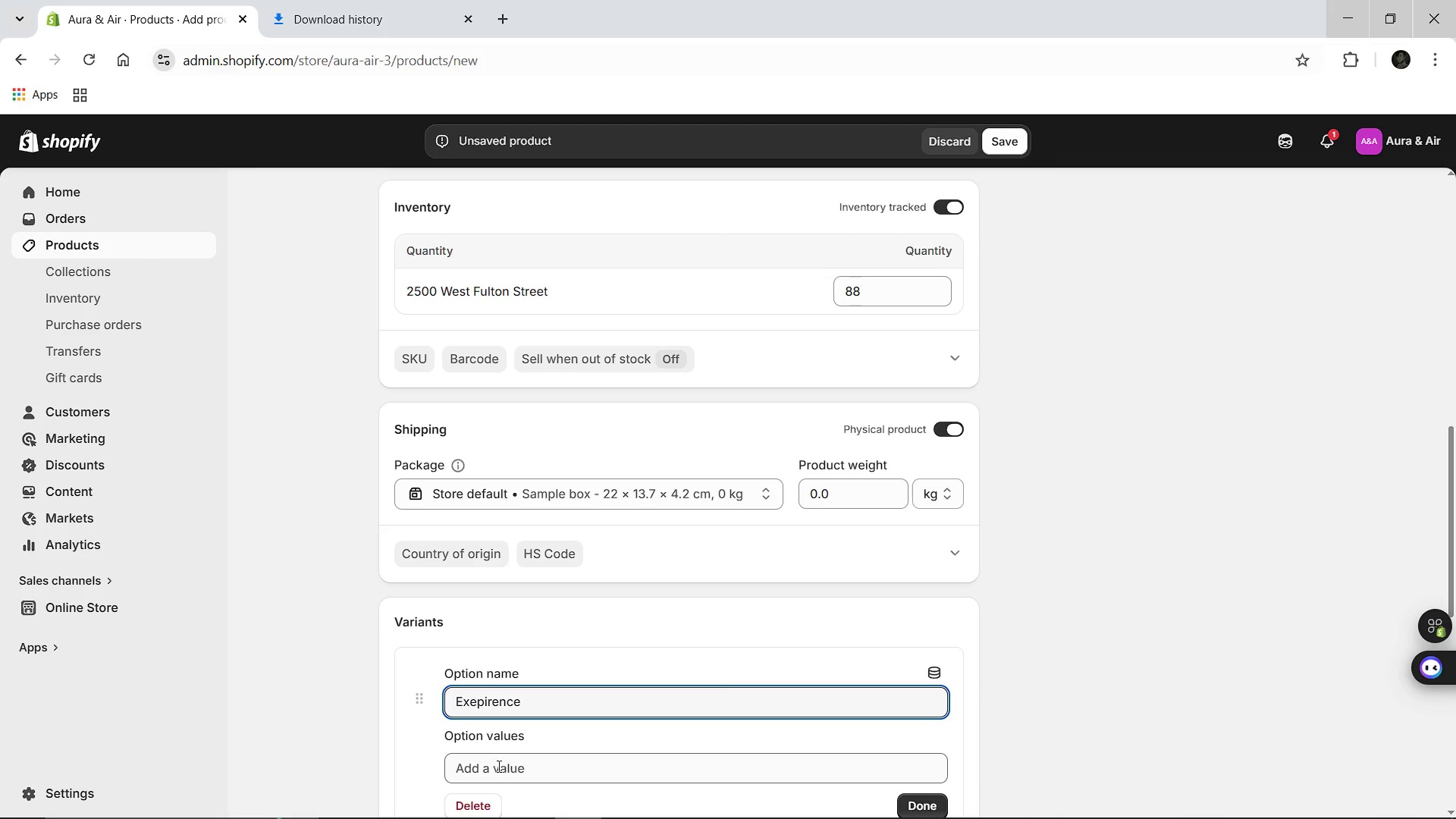 
left_click([497, 766])
 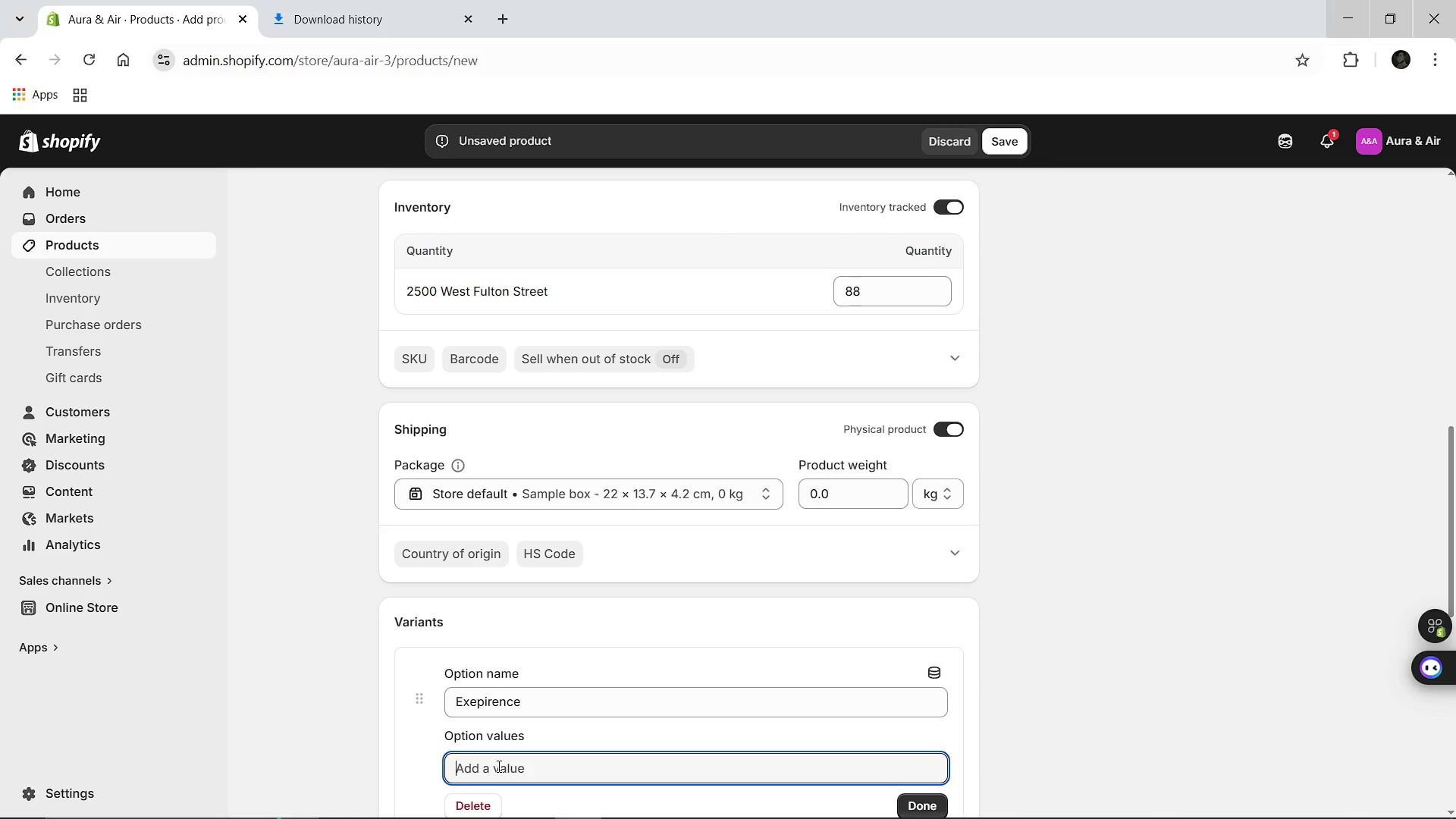 
hold_key(key=ShiftLeft, duration=1.52)
 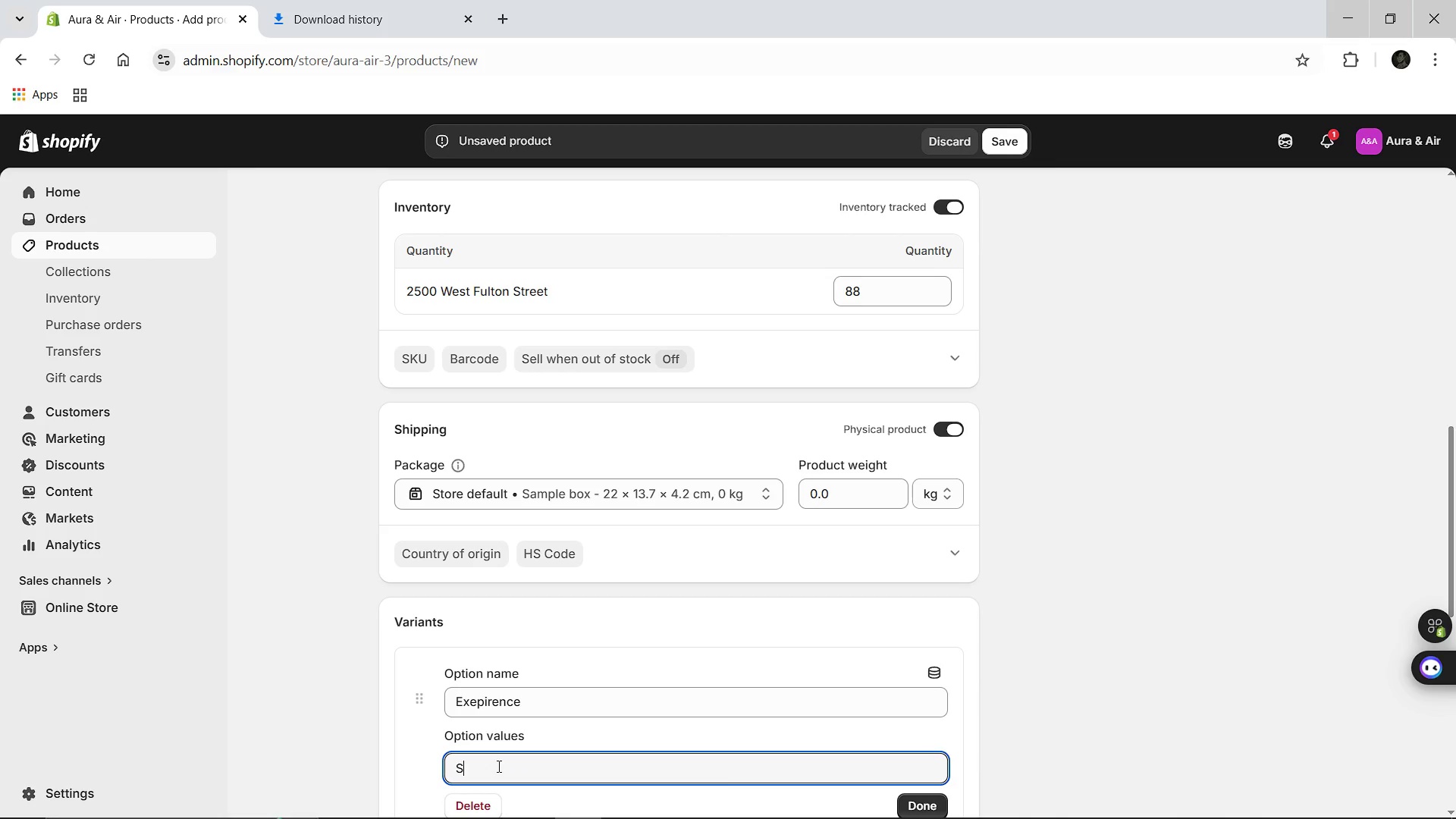 
type(Standard)
 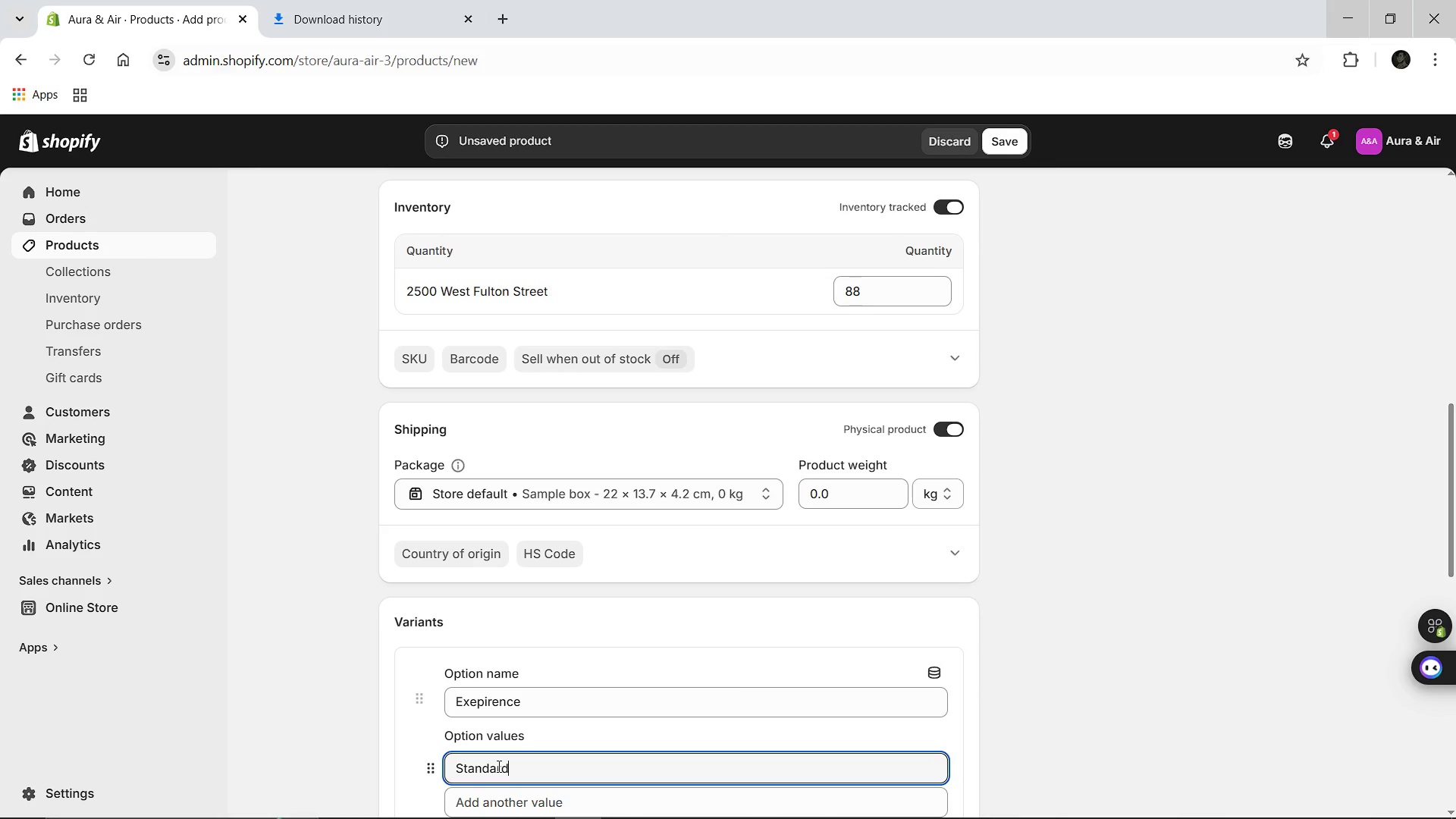 
key(Enter)
 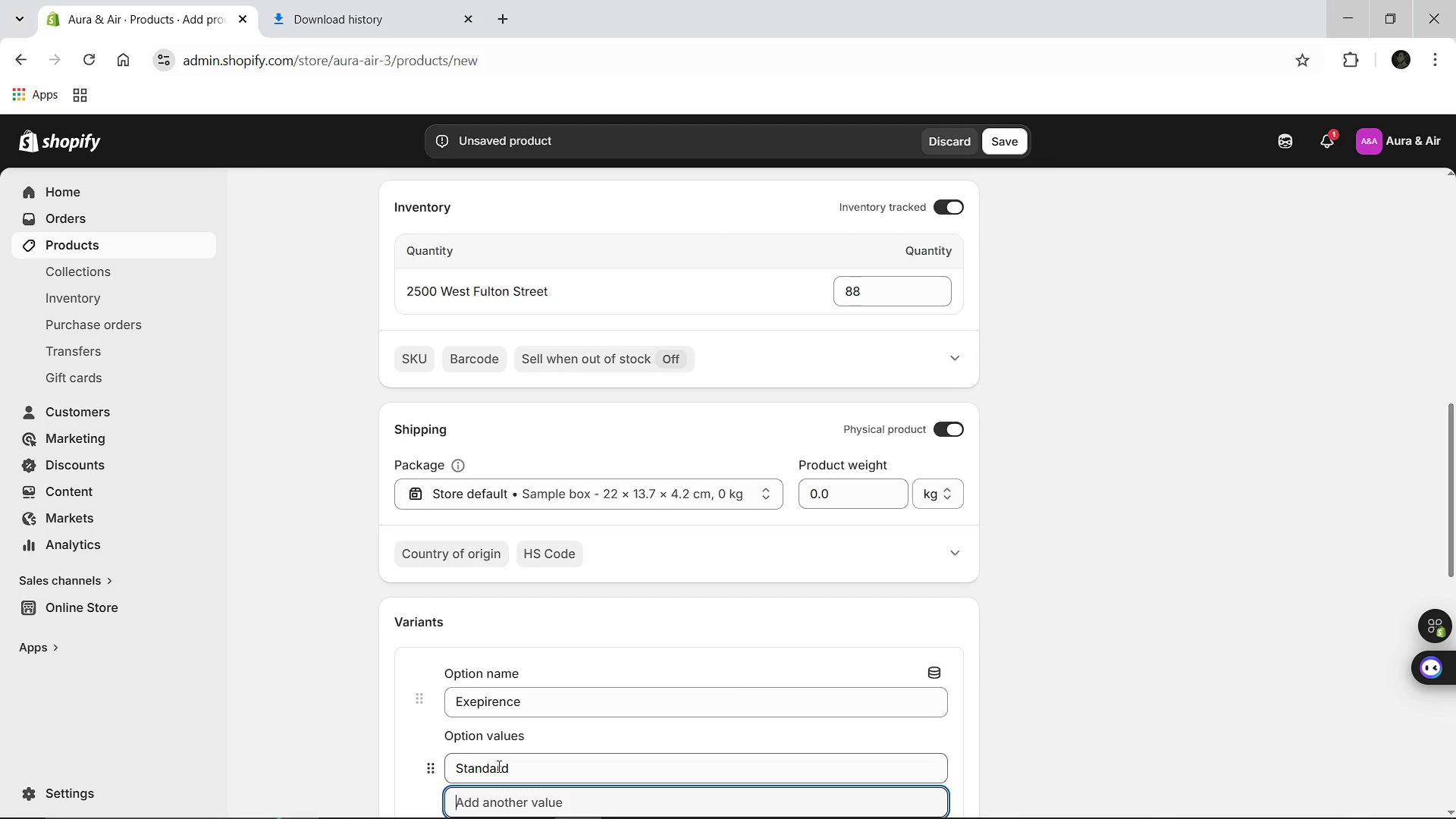 
type(Gift Ritual)
 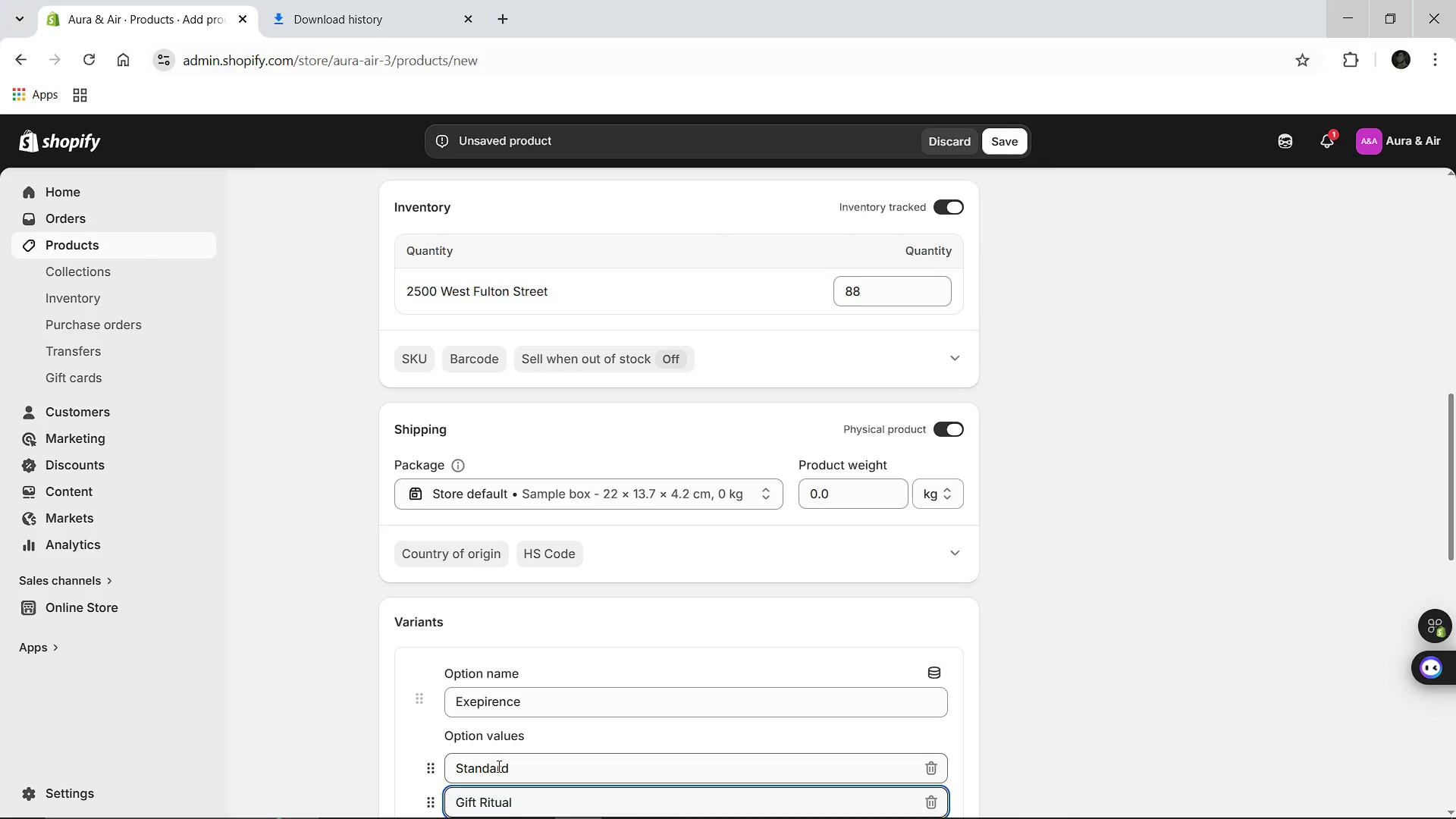 
left_click([913, 718])
 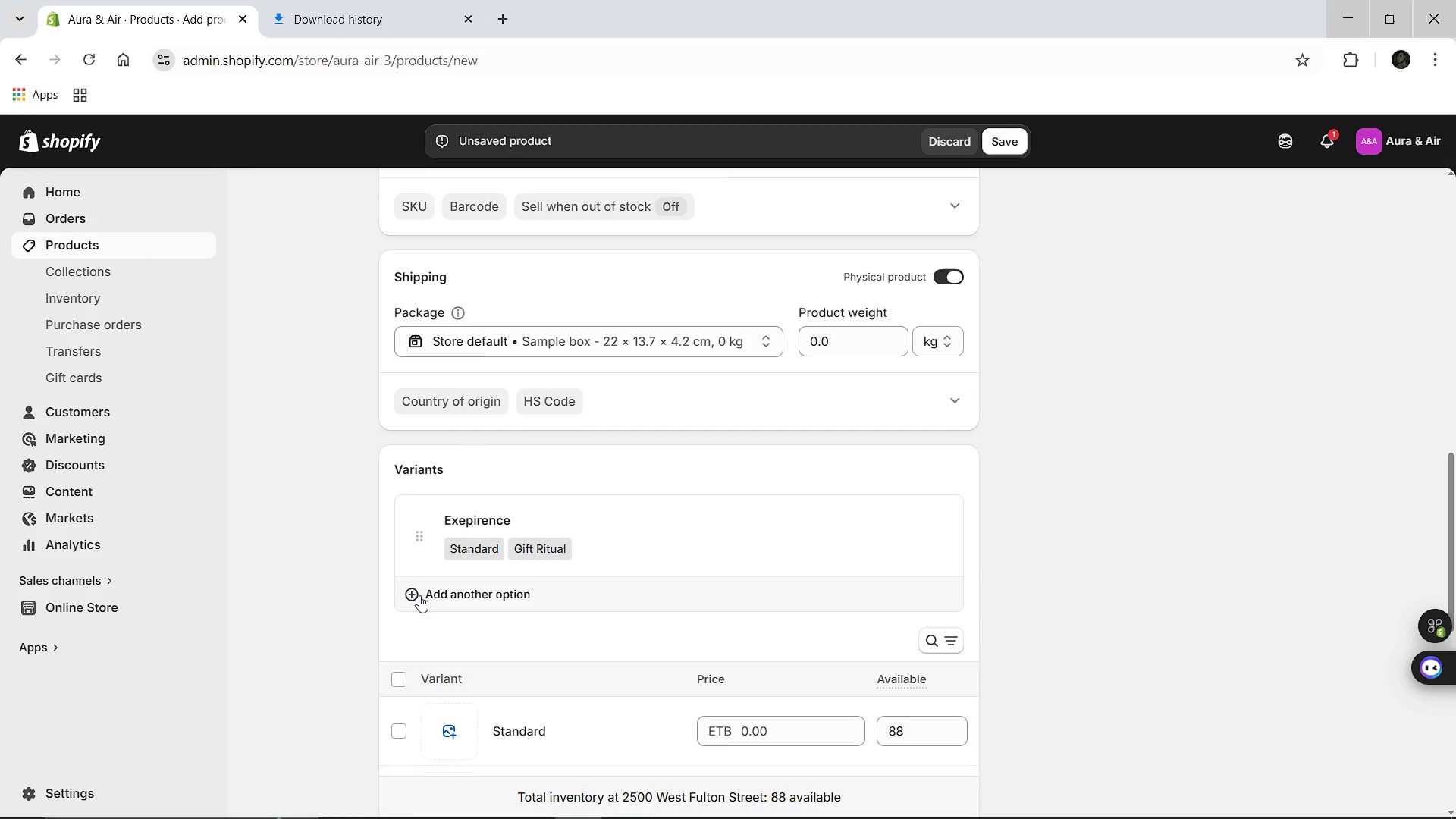 
left_click([419, 595])
 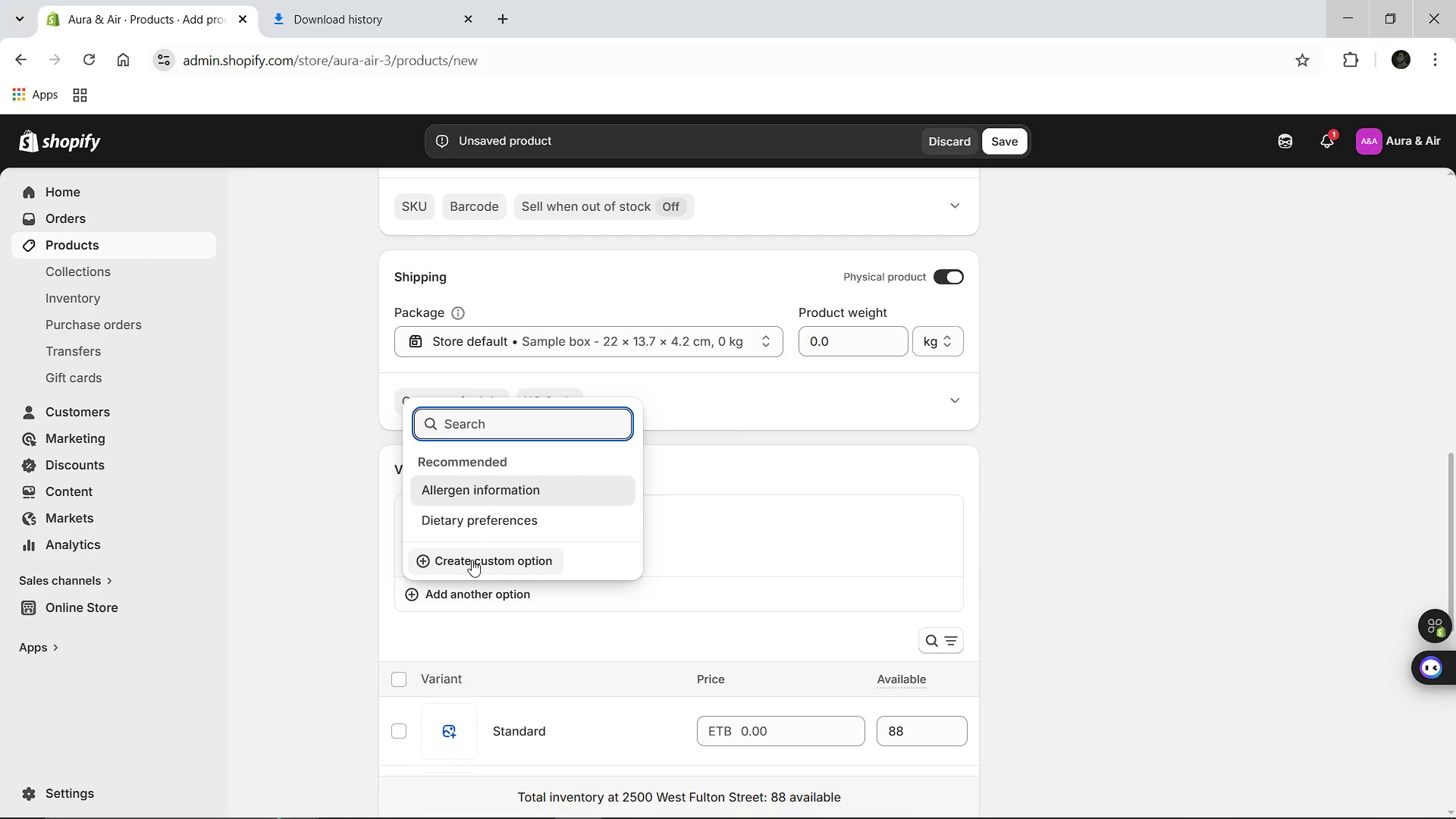 
left_click([469, 566])
 